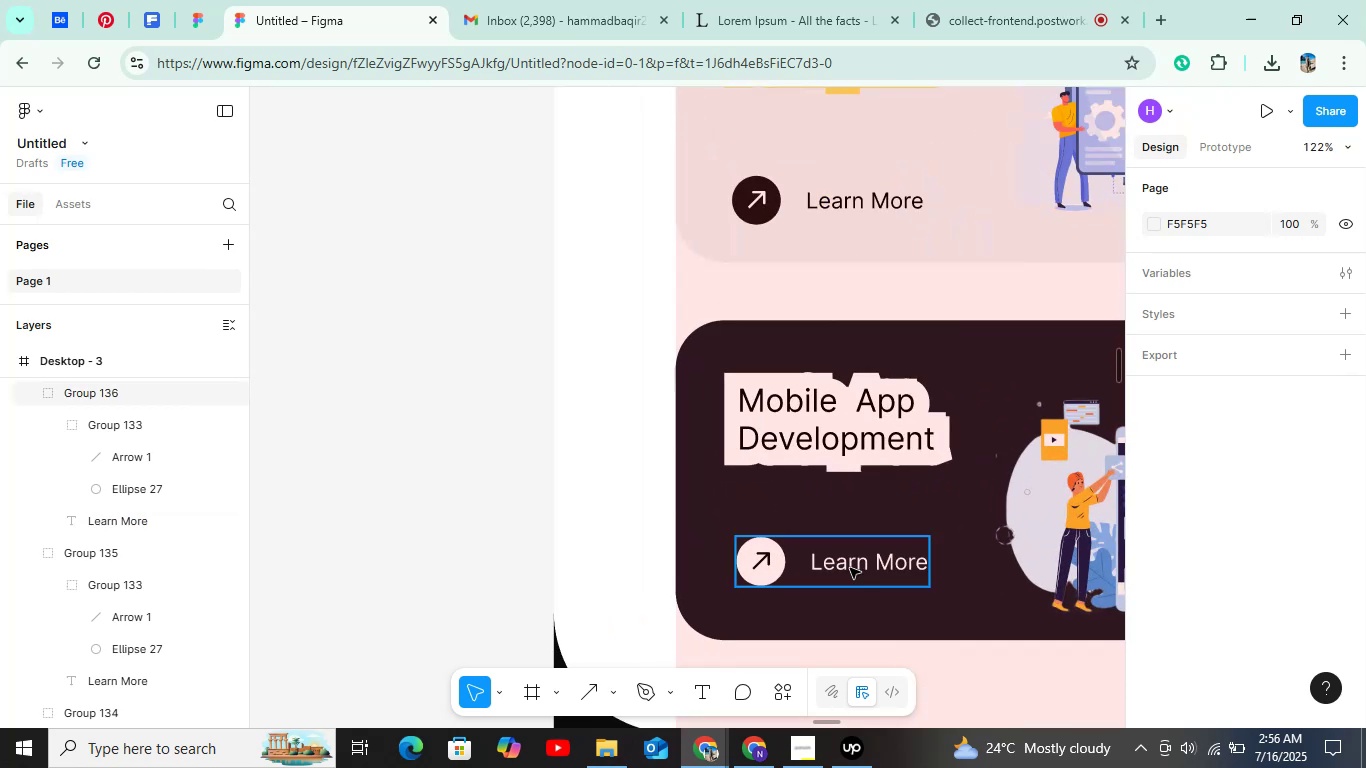 
left_click([850, 568])
 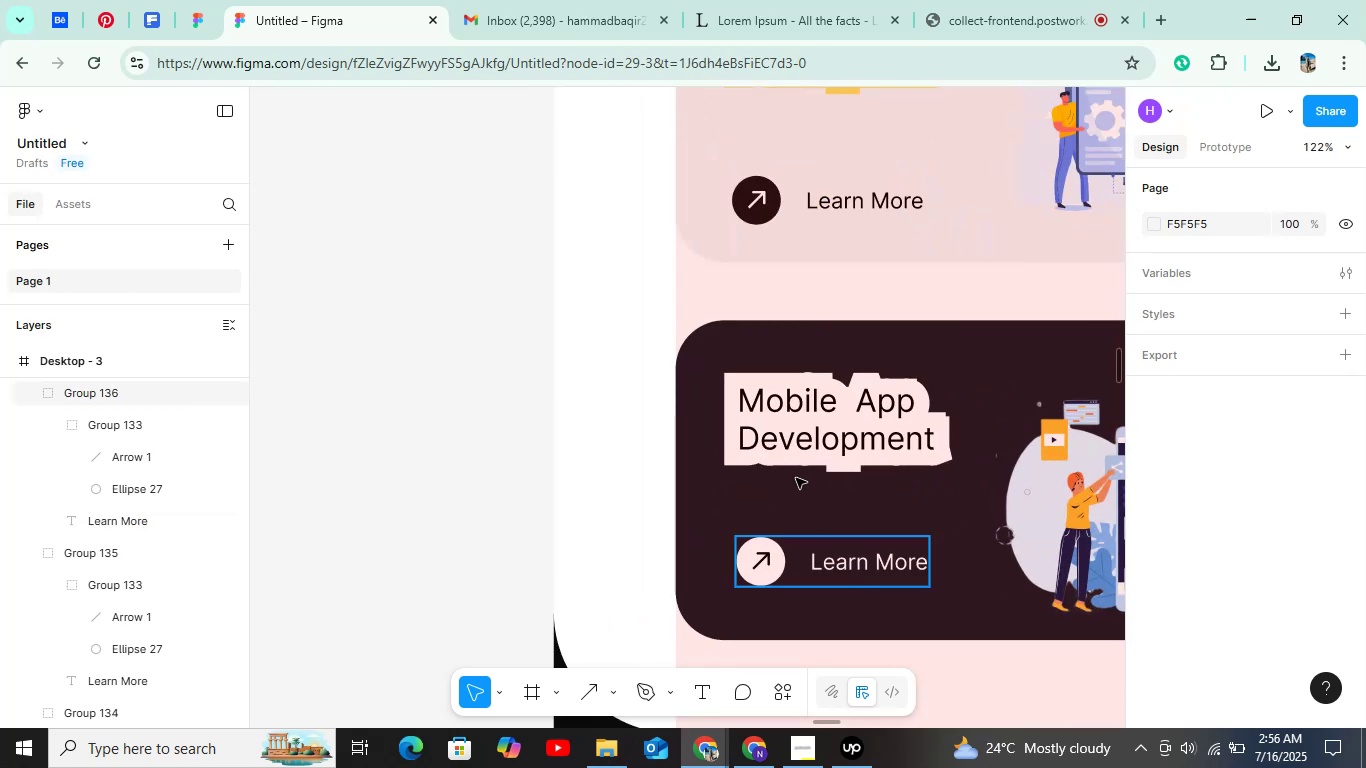 
key(Alt+ArrowLeft)
 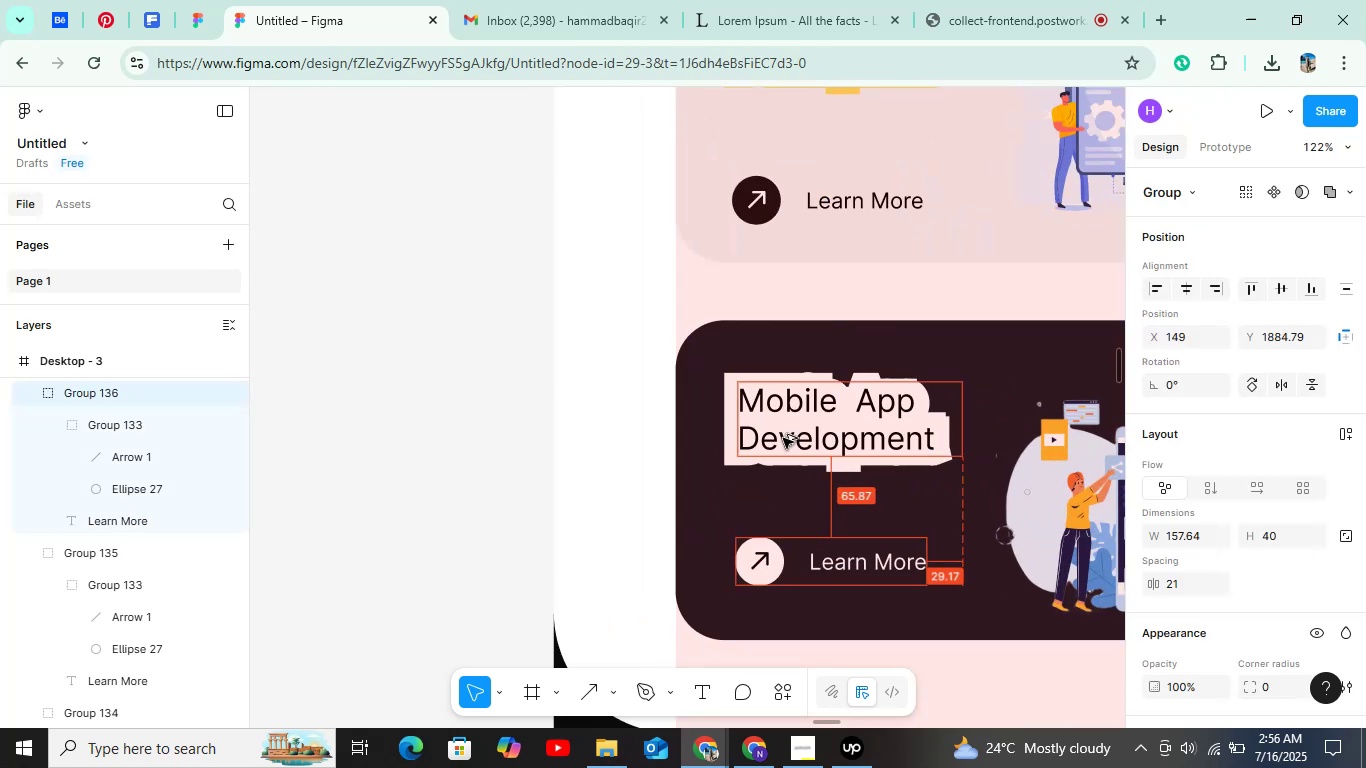 
key(Alt+ArrowRight)
 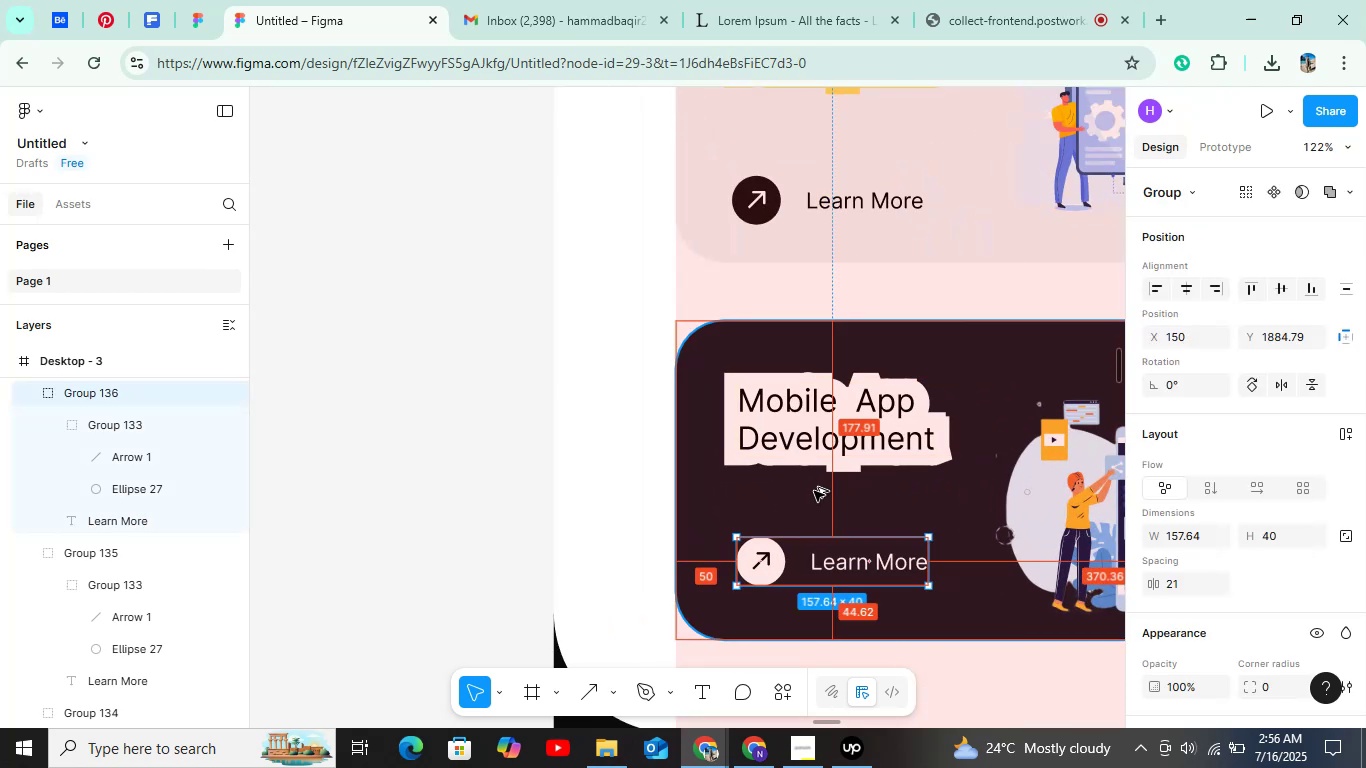 
key(Alt+Shift+ArrowDown)
 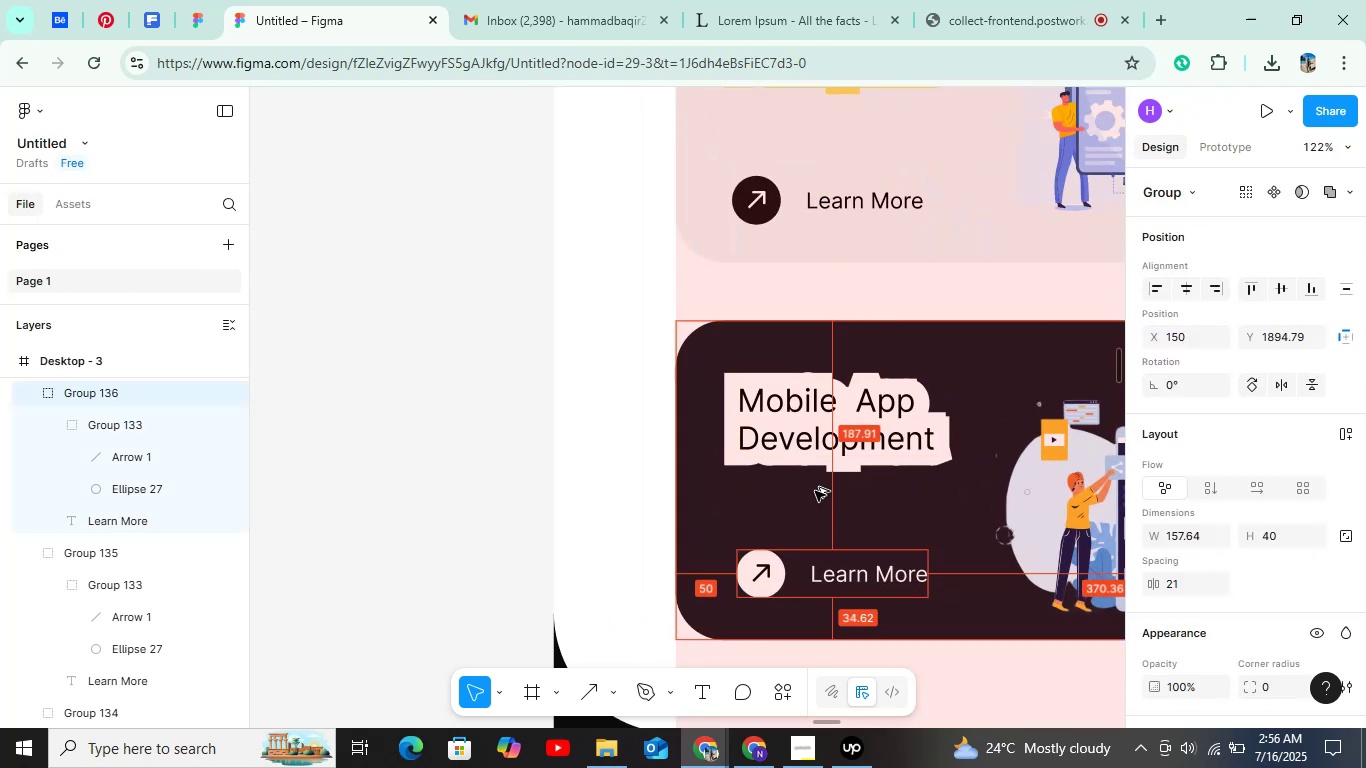 
key(Alt+Shift+ShiftLeft)
 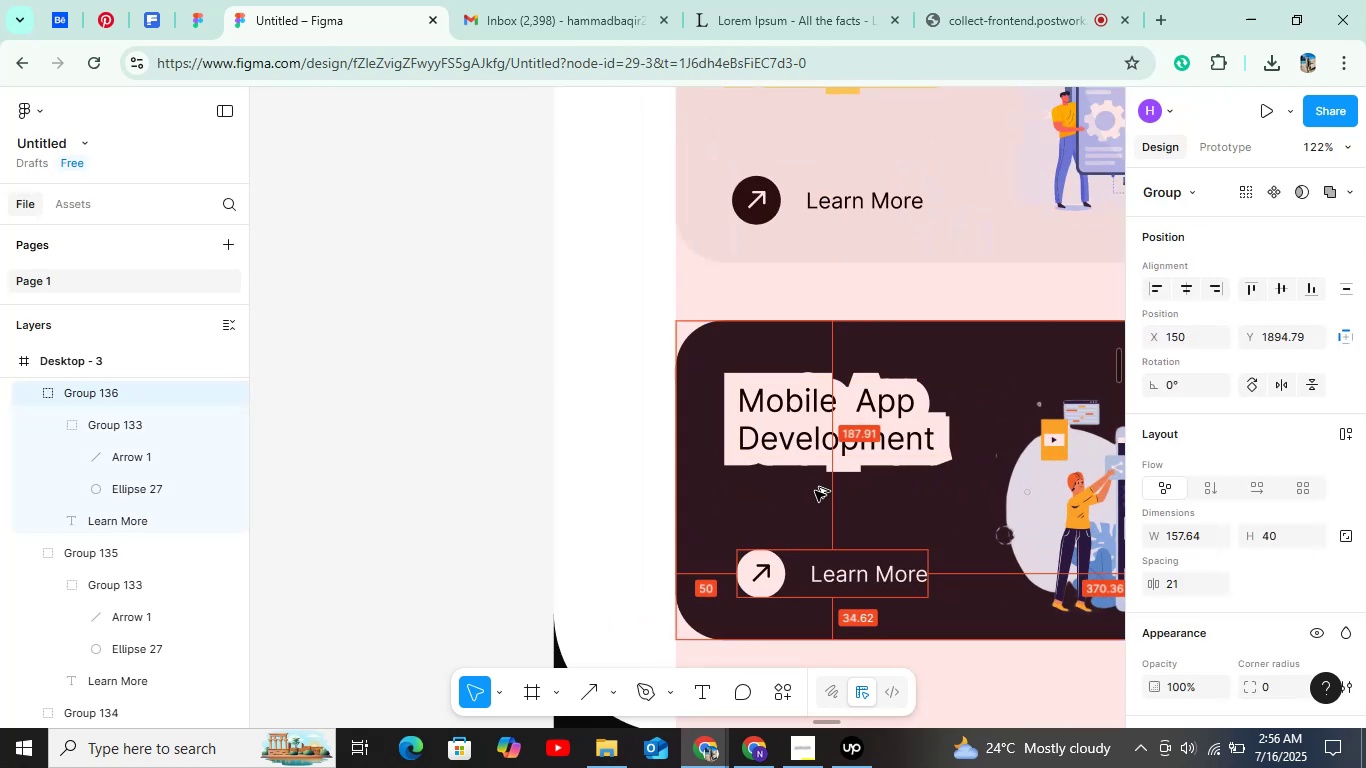 
key(Alt+ArrowDown)
 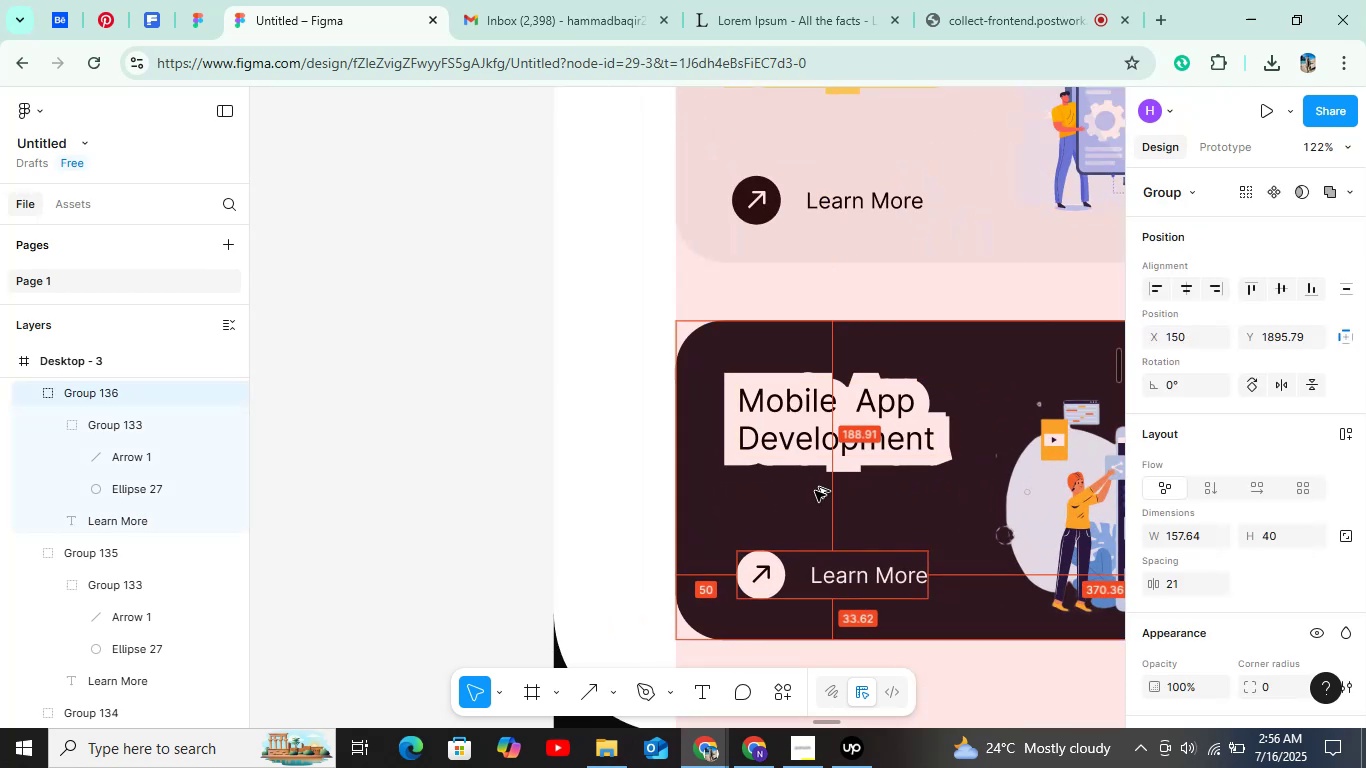 
key(Alt+ArrowDown)
 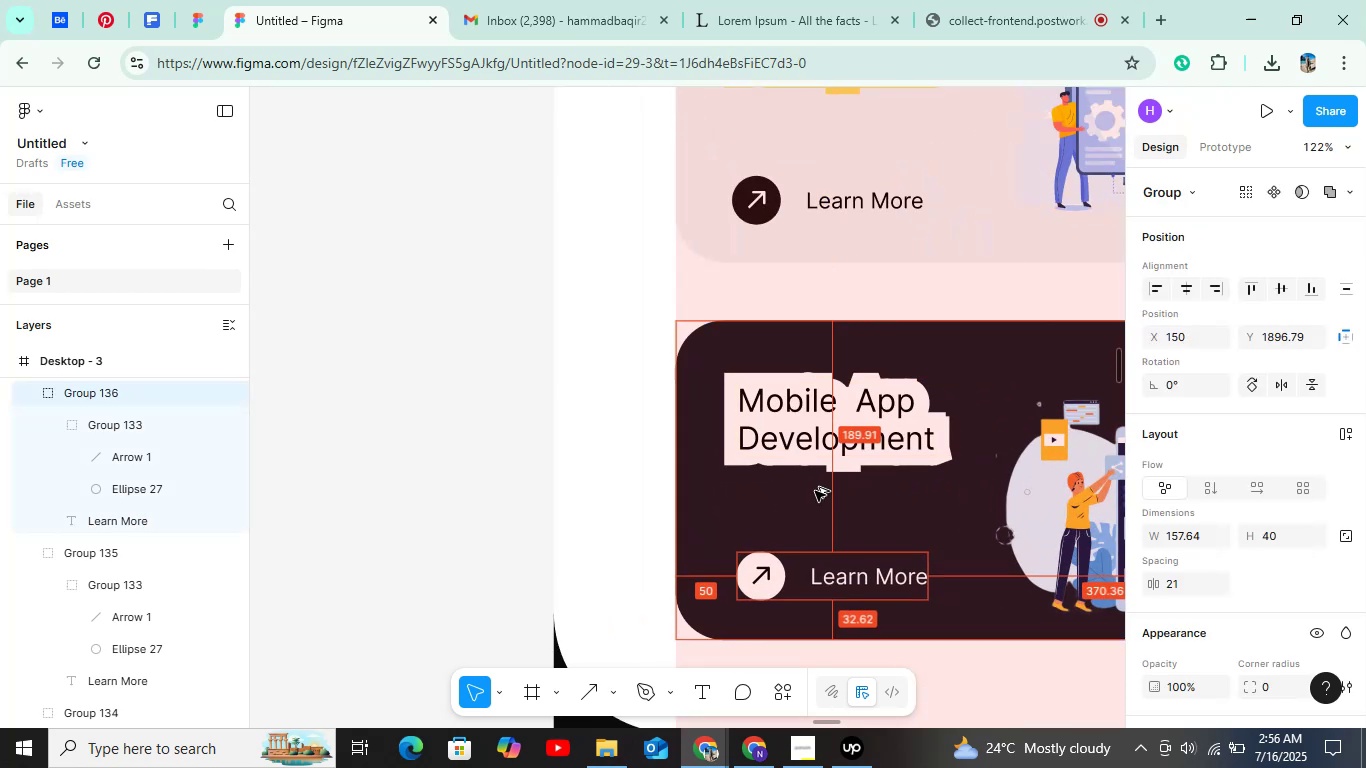 
key(Alt+ArrowDown)
 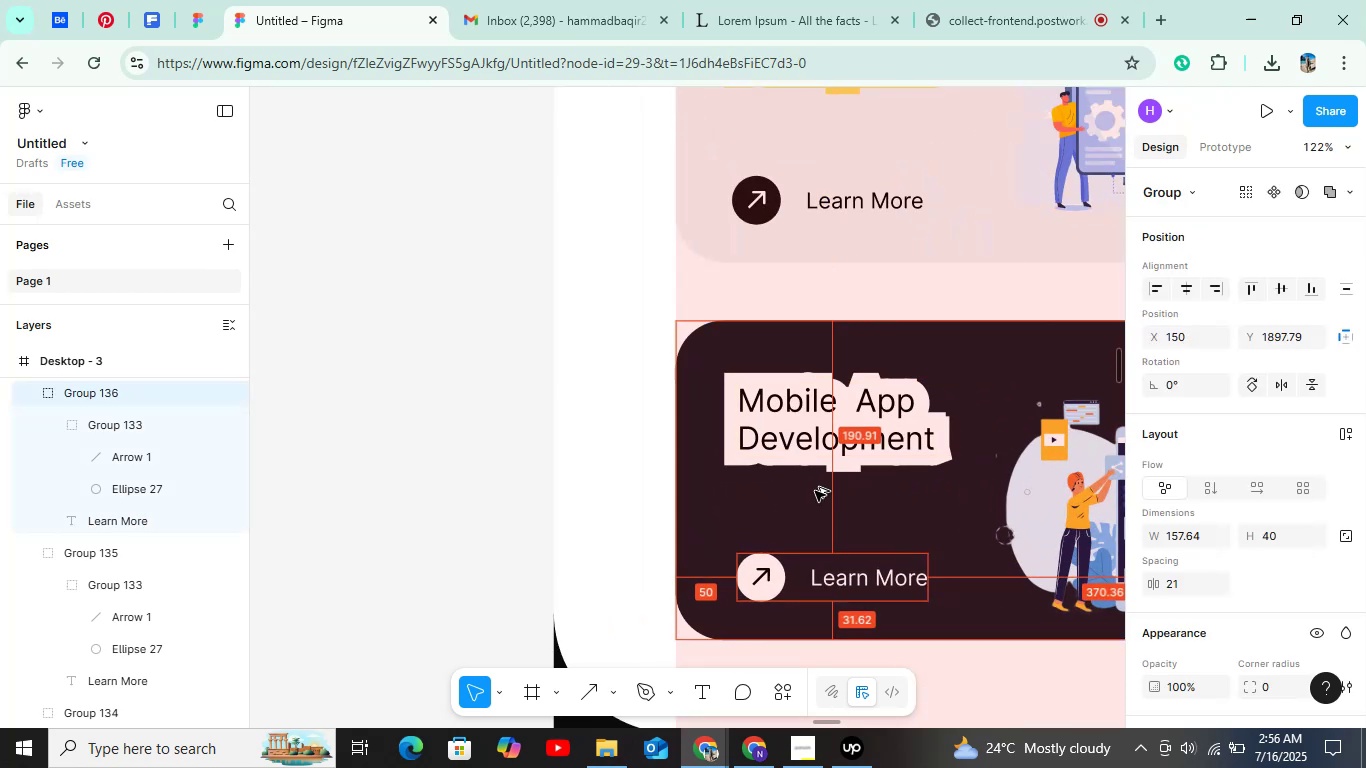 
key(Alt+ArrowDown)
 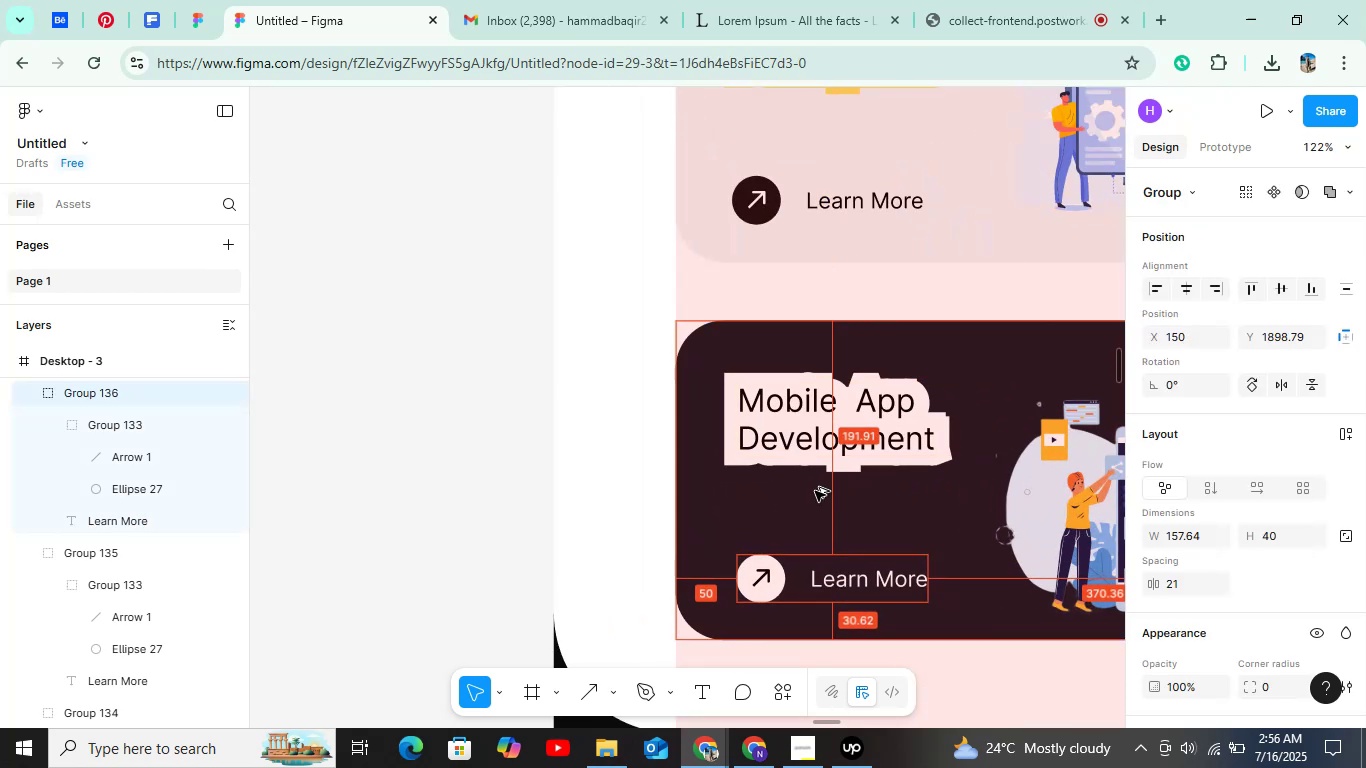 
key(Alt+ArrowDown)
 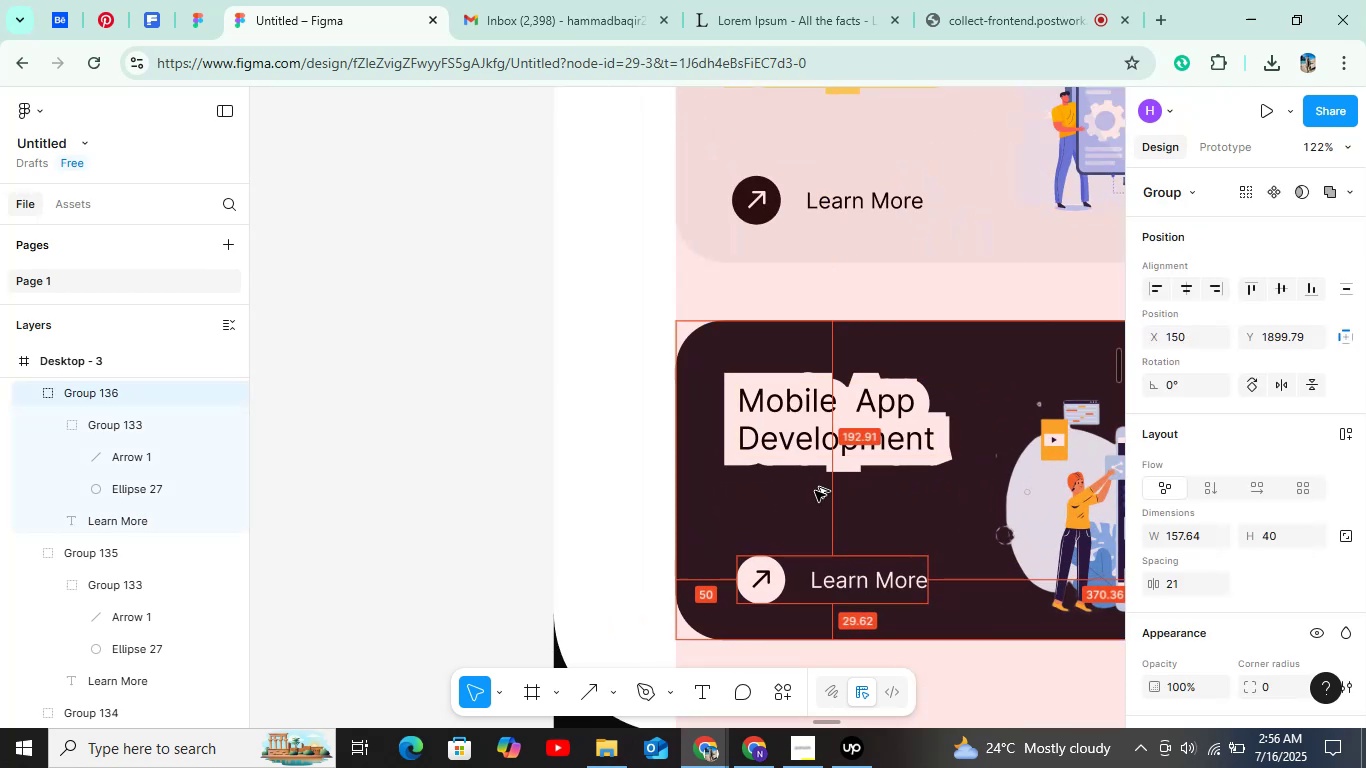 
key(Alt+ArrowUp)
 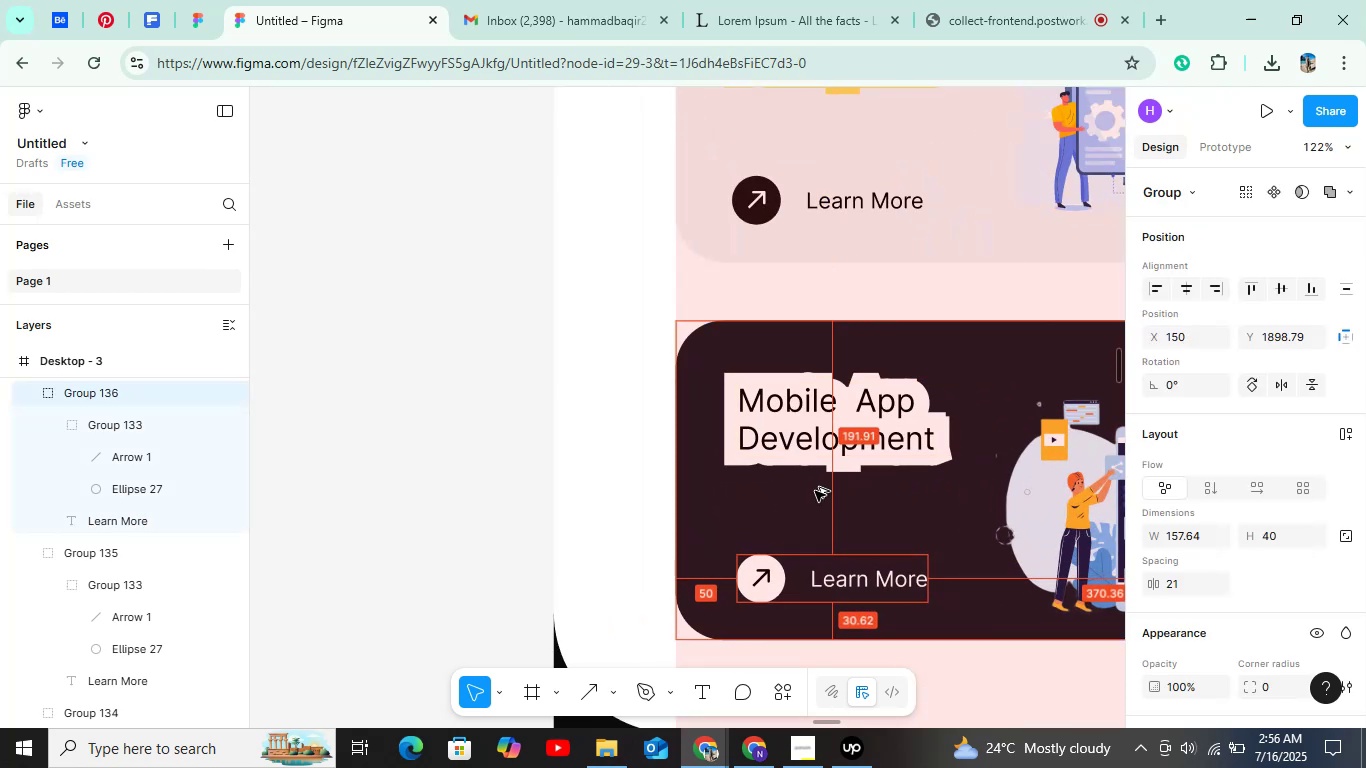 
hold_key(key=ControlLeft, duration=0.81)
scroll: coordinate [842, 485], scroll_direction: down, amount: 13.0
 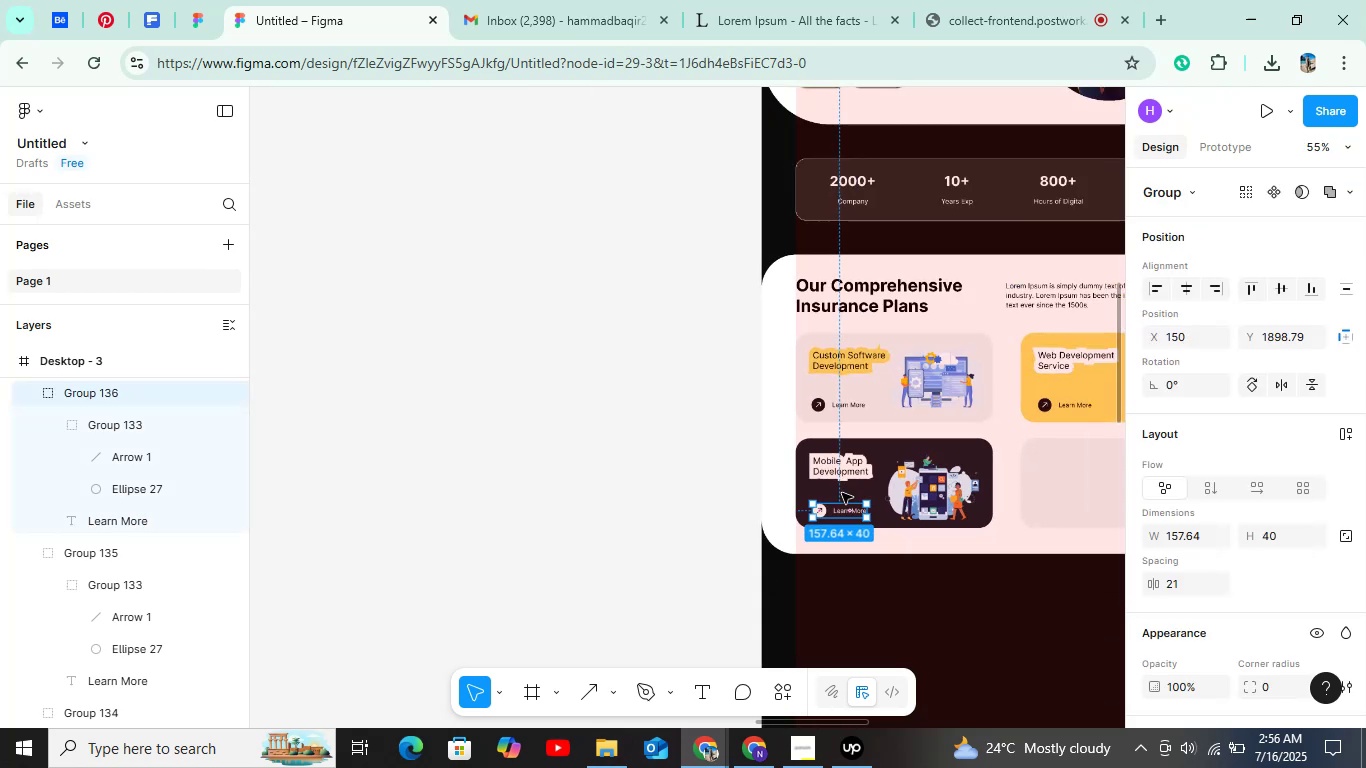 
hold_key(key=ShiftLeft, duration=0.47)
 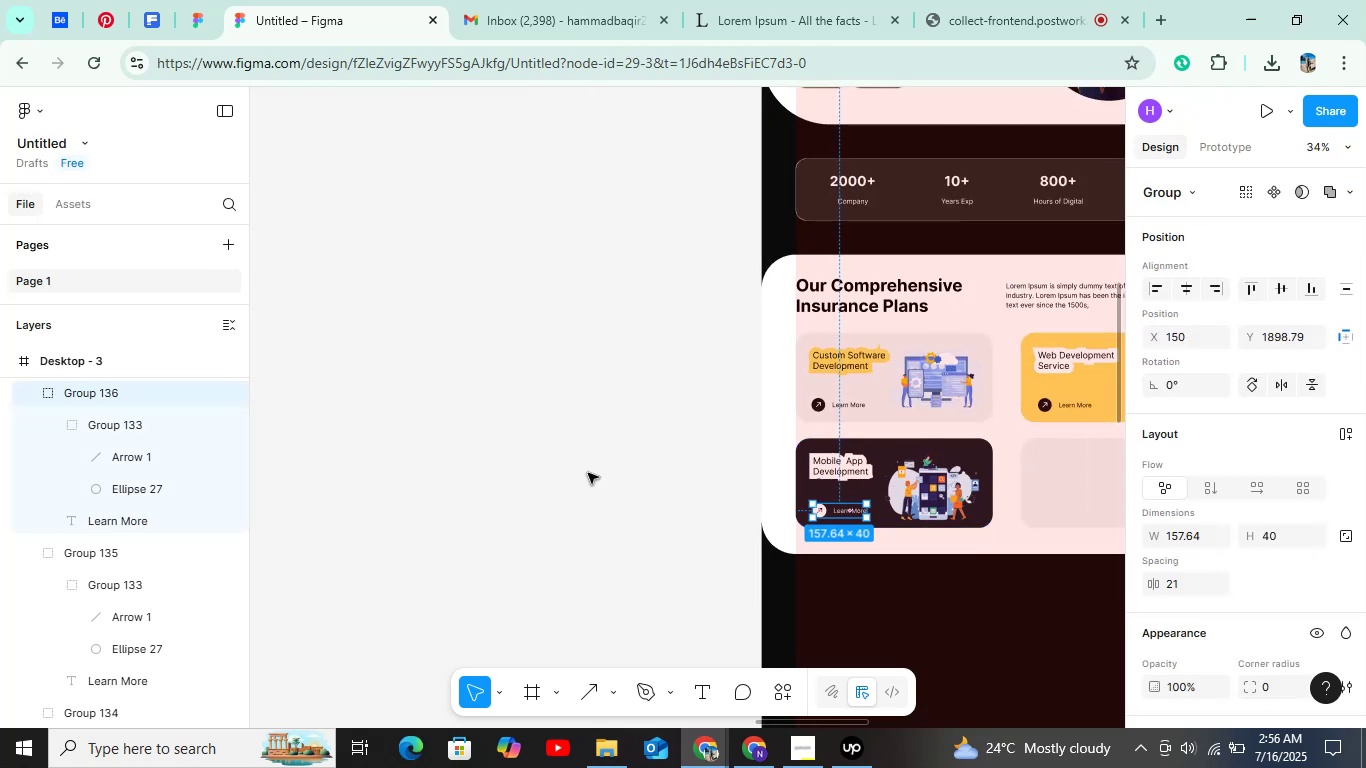 
left_click([588, 473])
 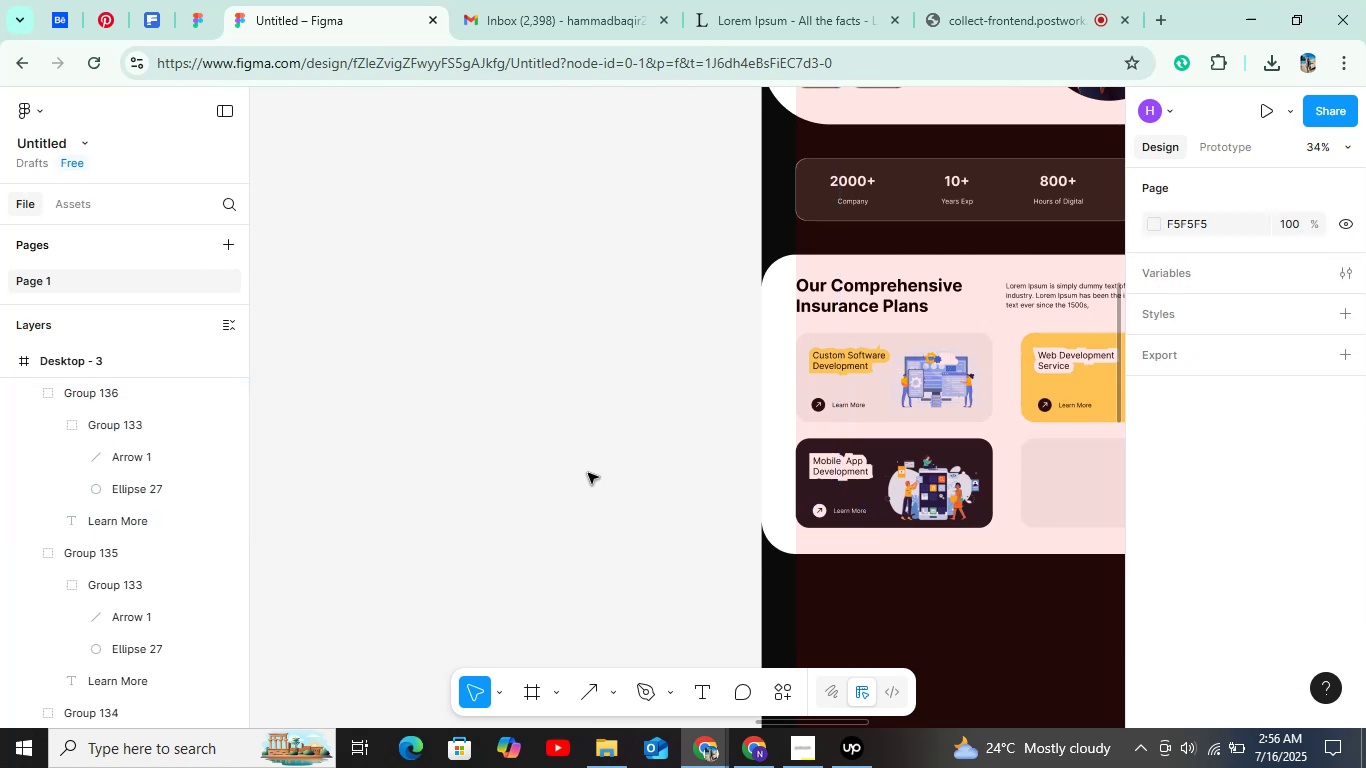 
key(Shift+ShiftLeft)
 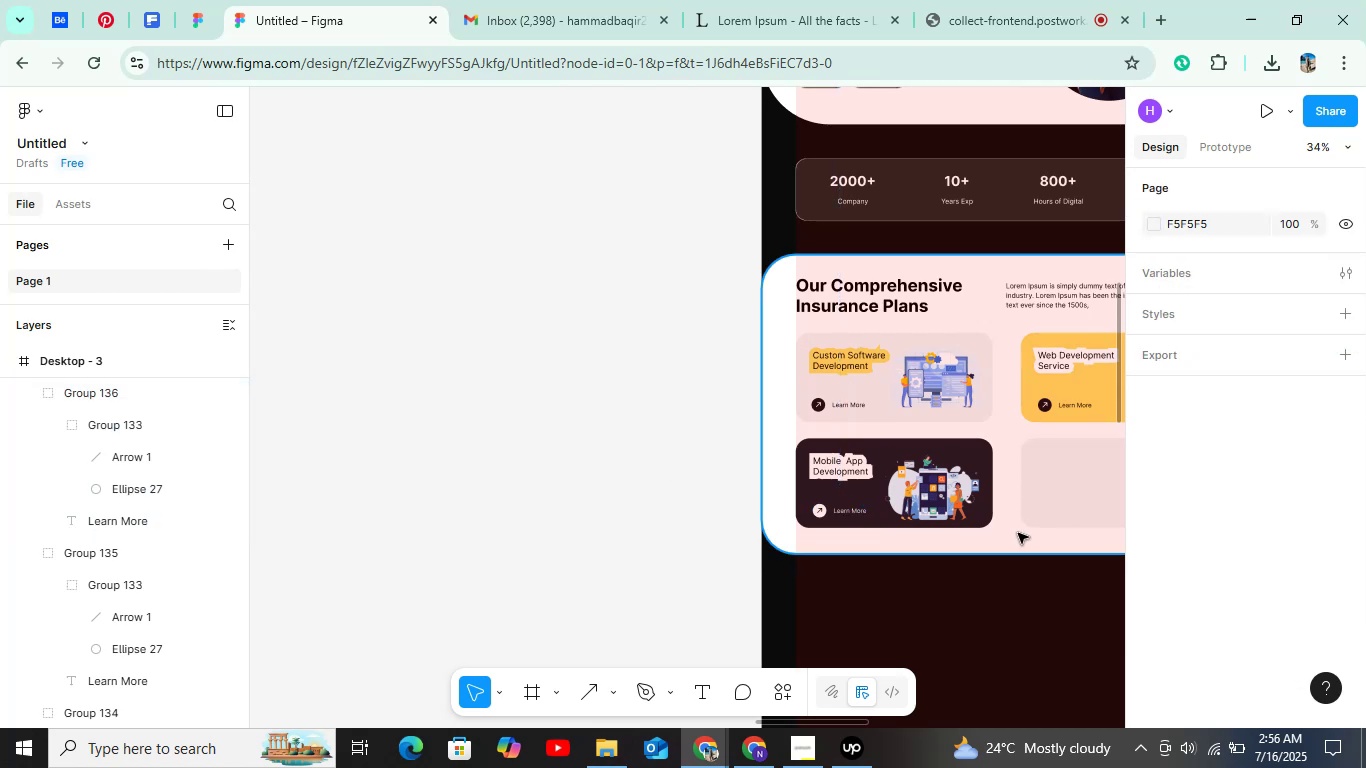 
hold_key(key=ControlLeft, duration=0.5)
left_click([925, 484])
 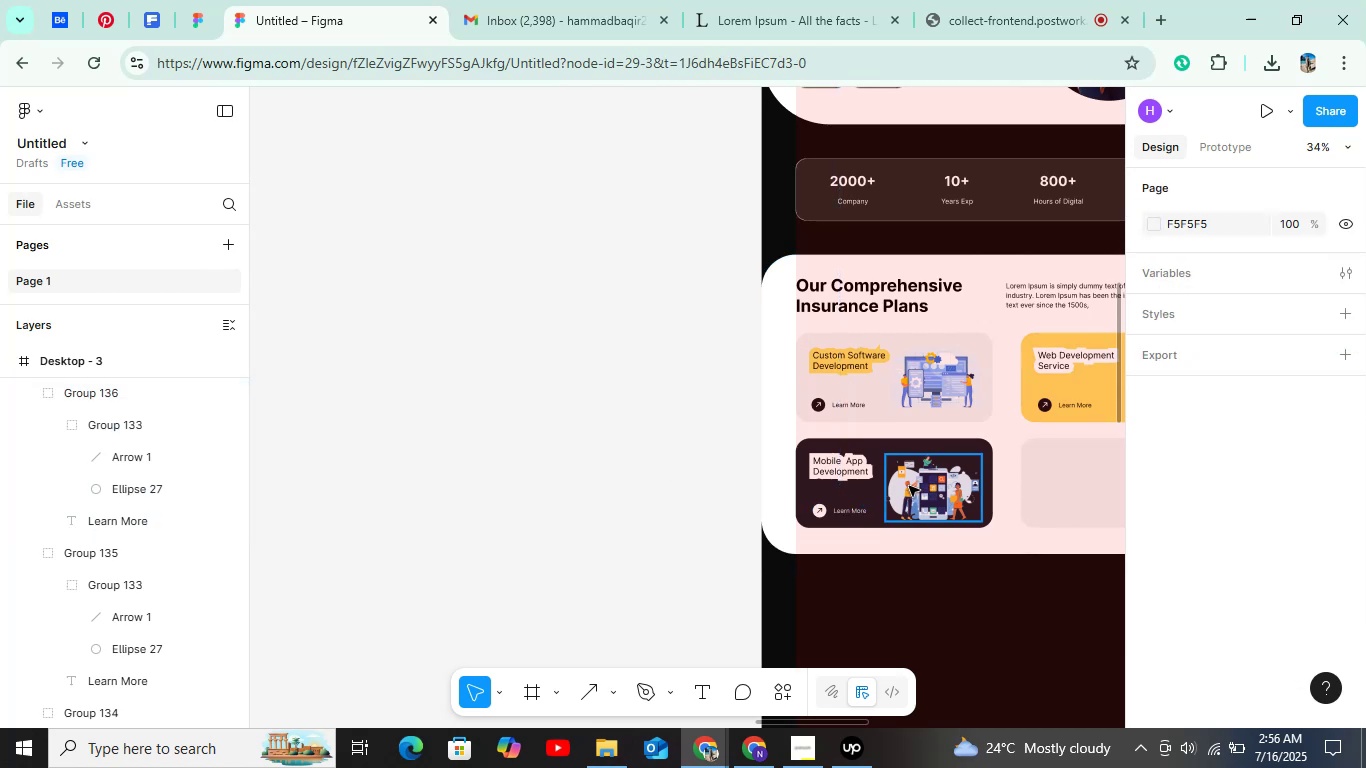 
key(Shift+ArrowUp)
 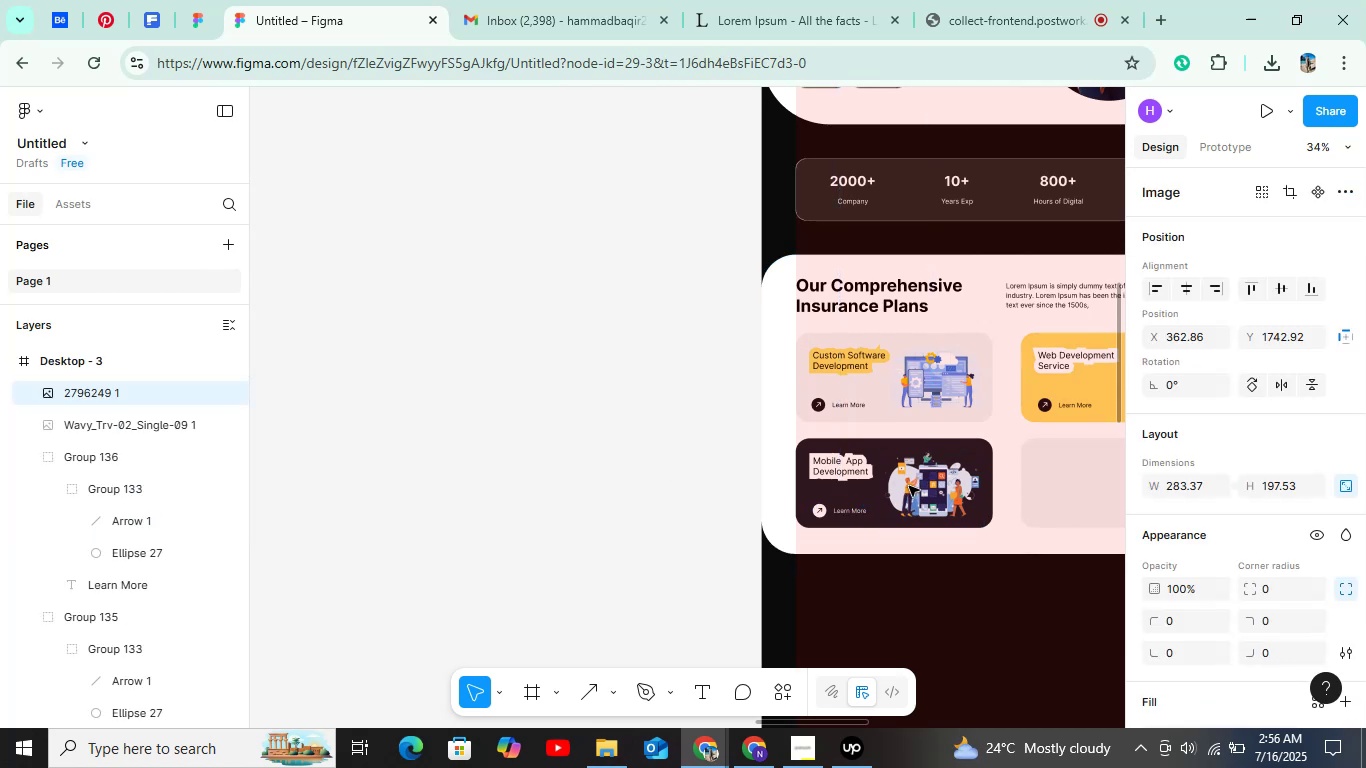 
key(Shift+ArrowUp)
 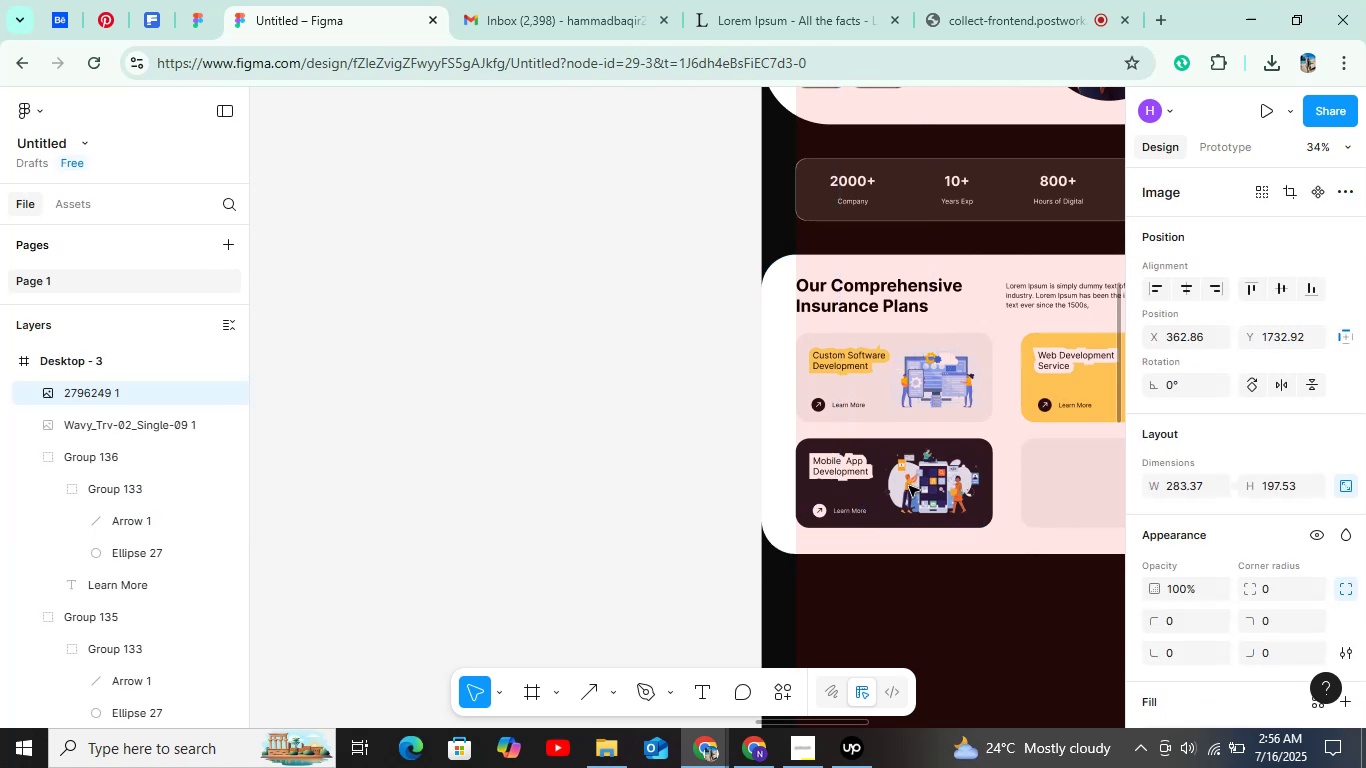 
hold_key(key=ShiftLeft, duration=1.52)
scroll: coordinate [906, 479], scroll_direction: down, amount: 7.0
 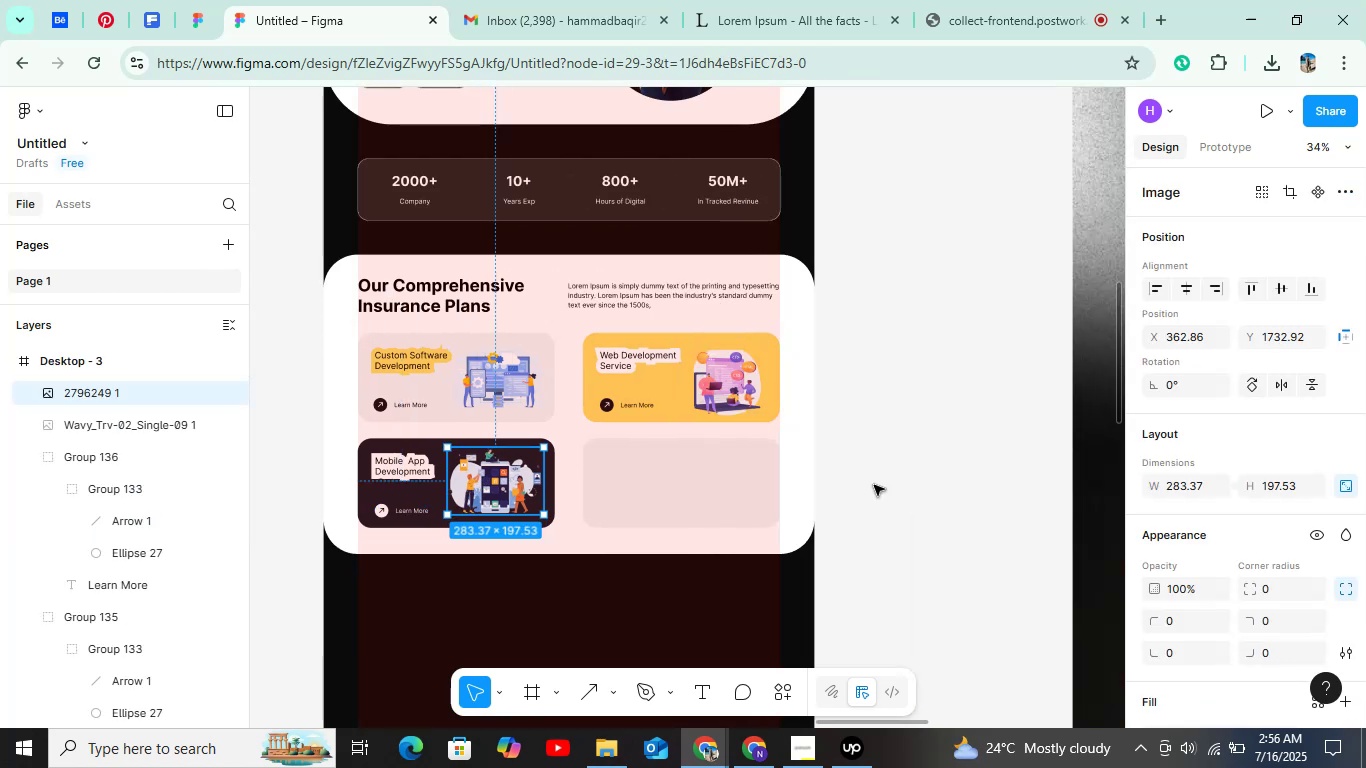 
hold_key(key=ShiftLeft, duration=1.08)
 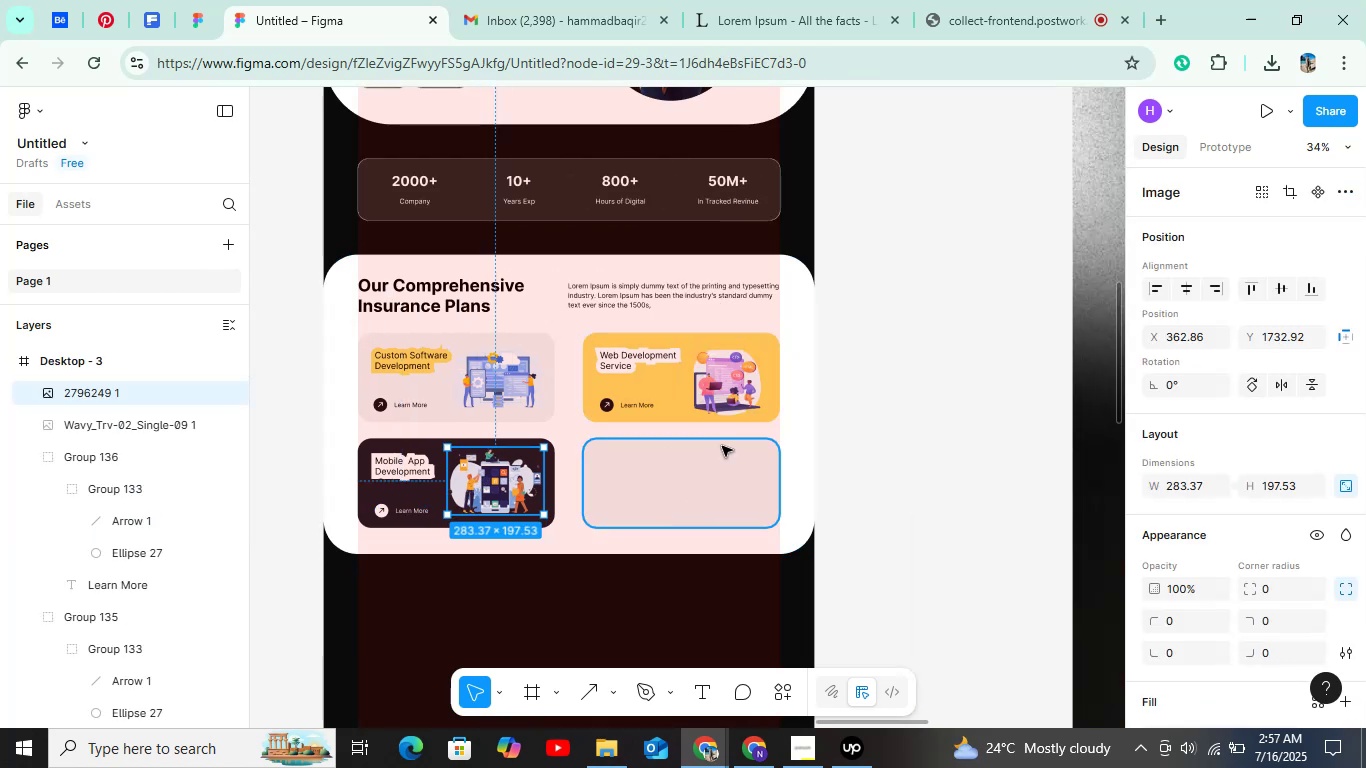 
left_click([994, 440])
 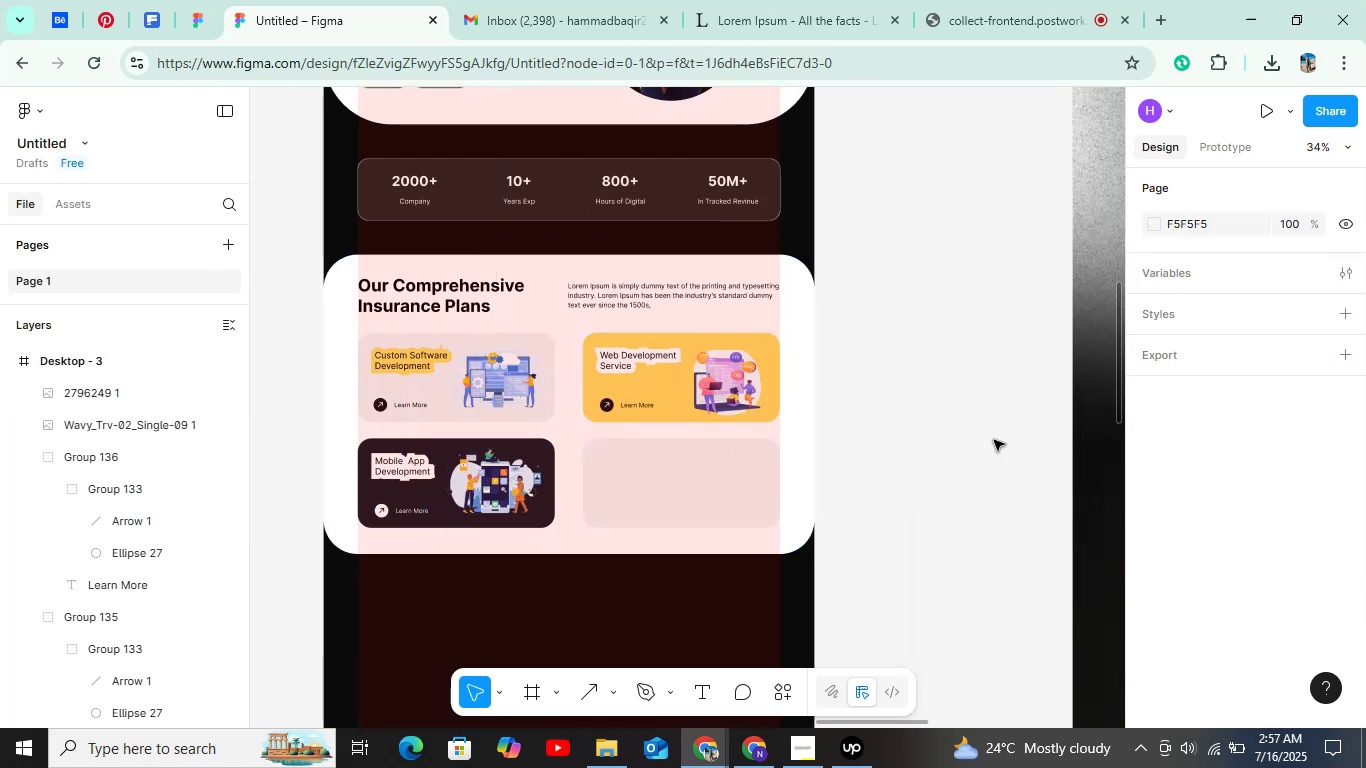 
hold_key(key=ControlLeft, duration=1.2)
left_click([757, 358])
 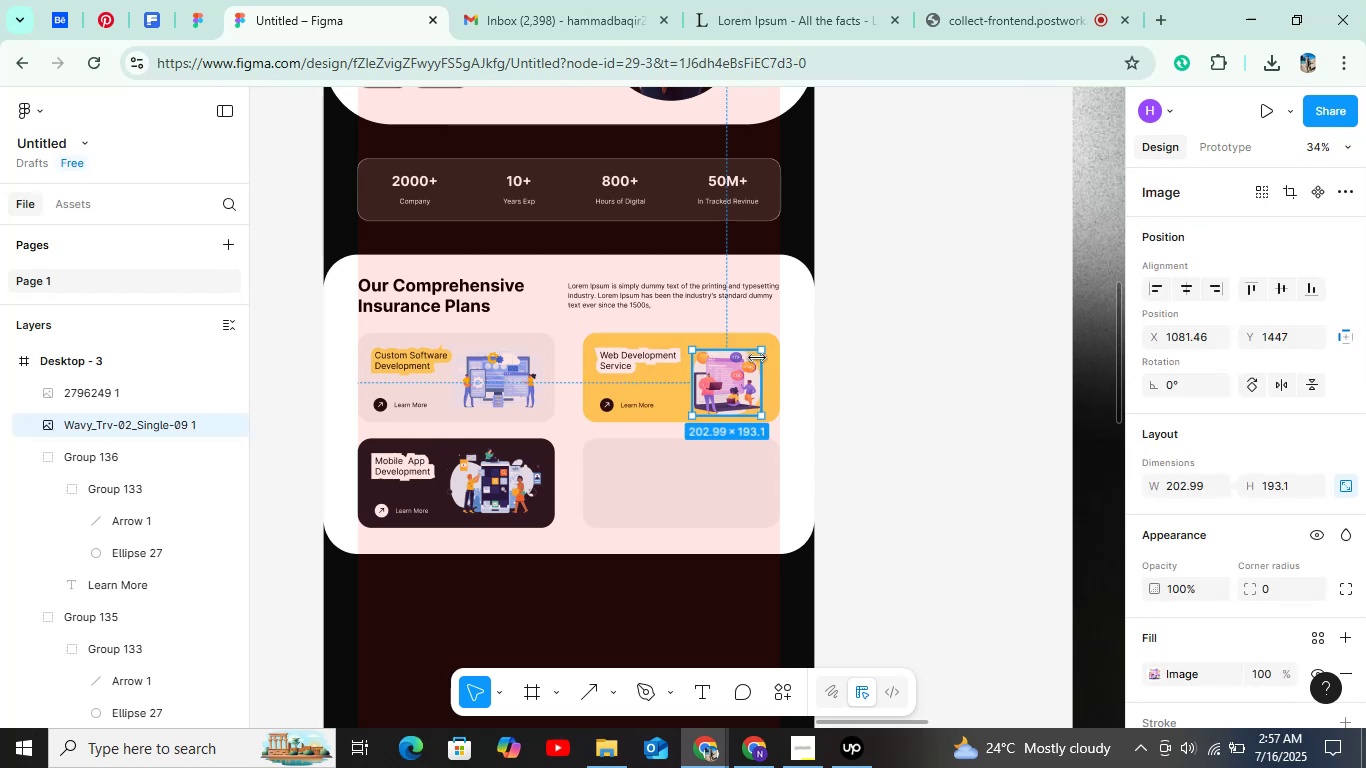 
key(Shift+ArrowUp)
 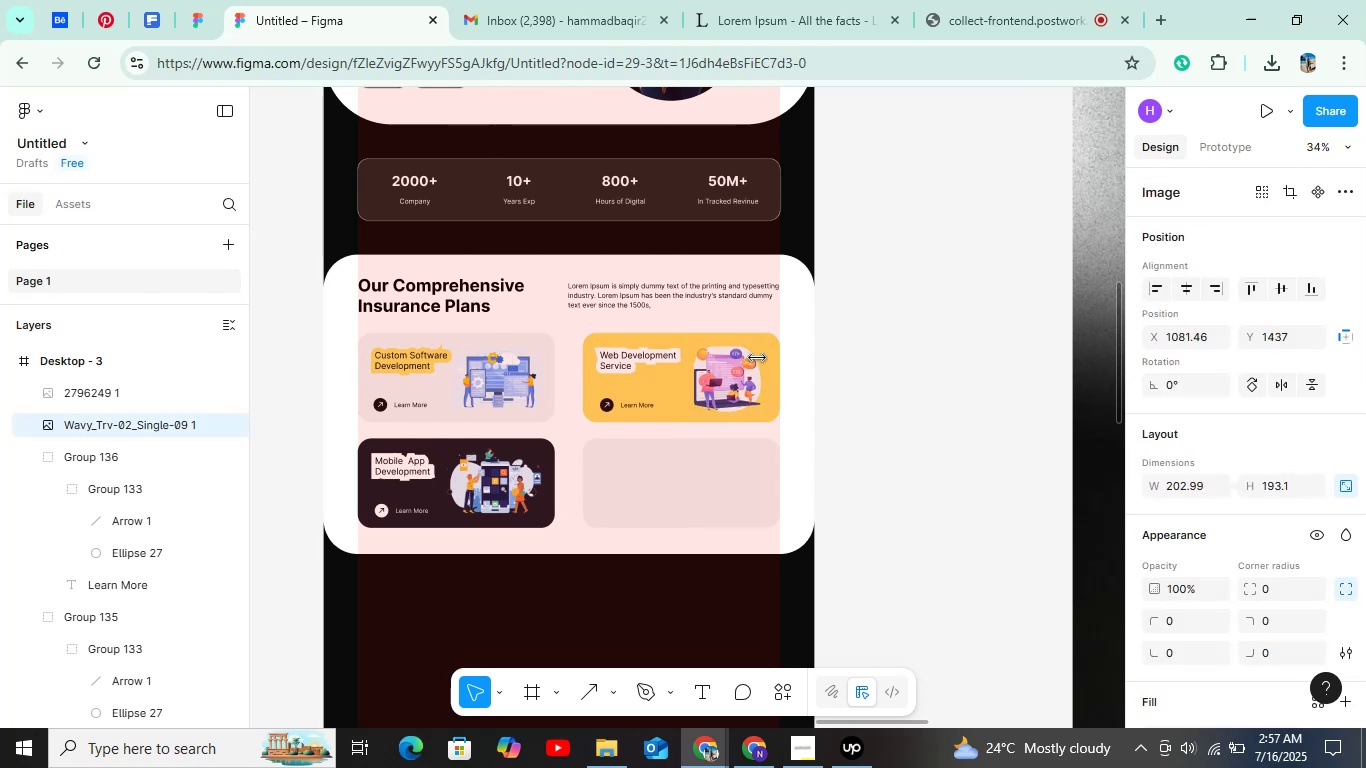 
key(Shift+ArrowUp)
 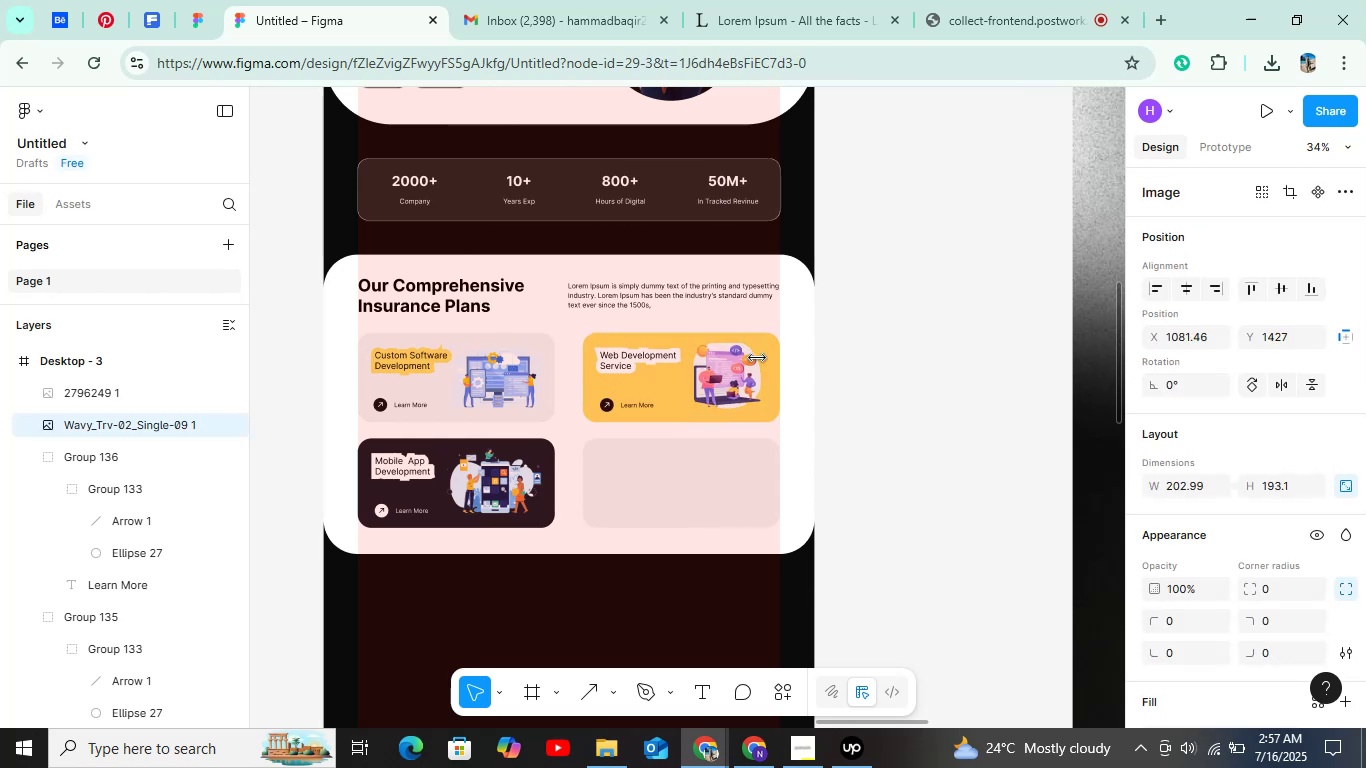 
key(Shift+ArrowDown)
 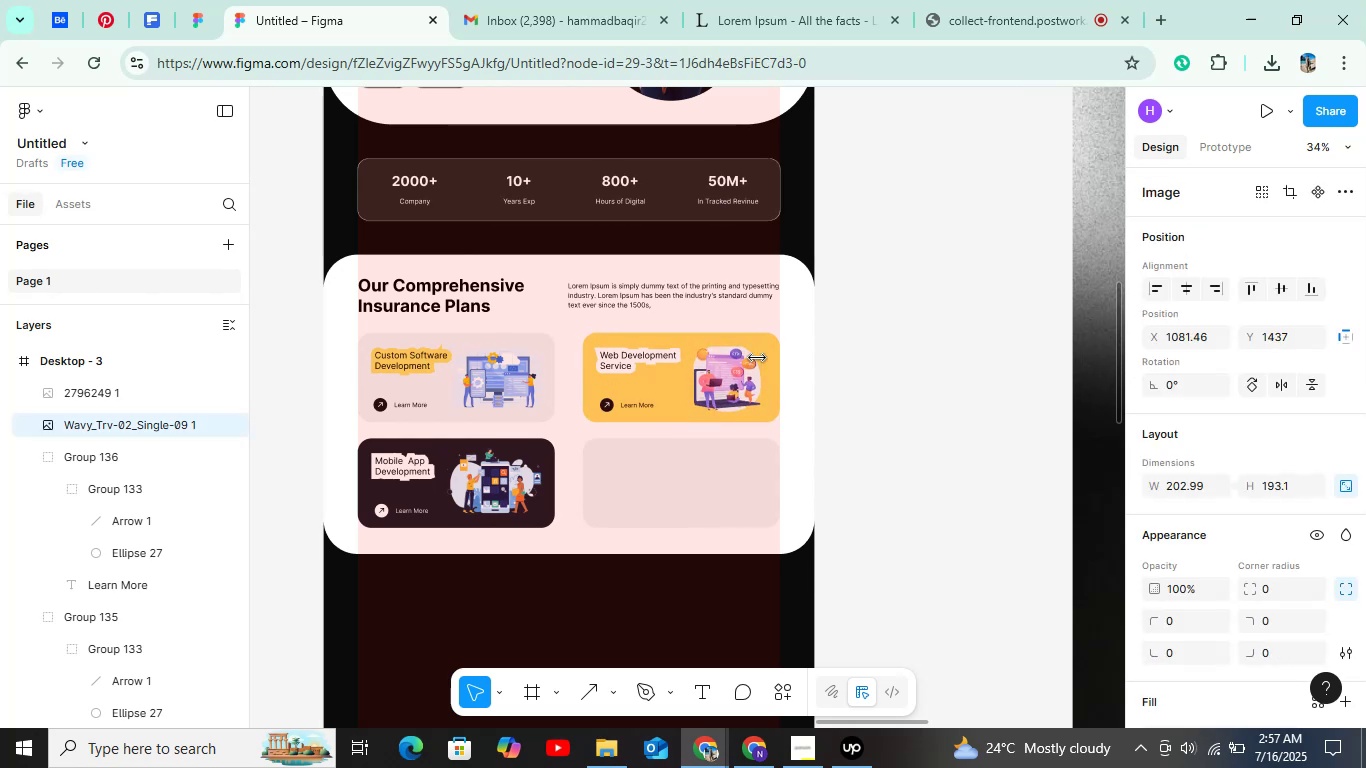 
left_click([911, 325])
 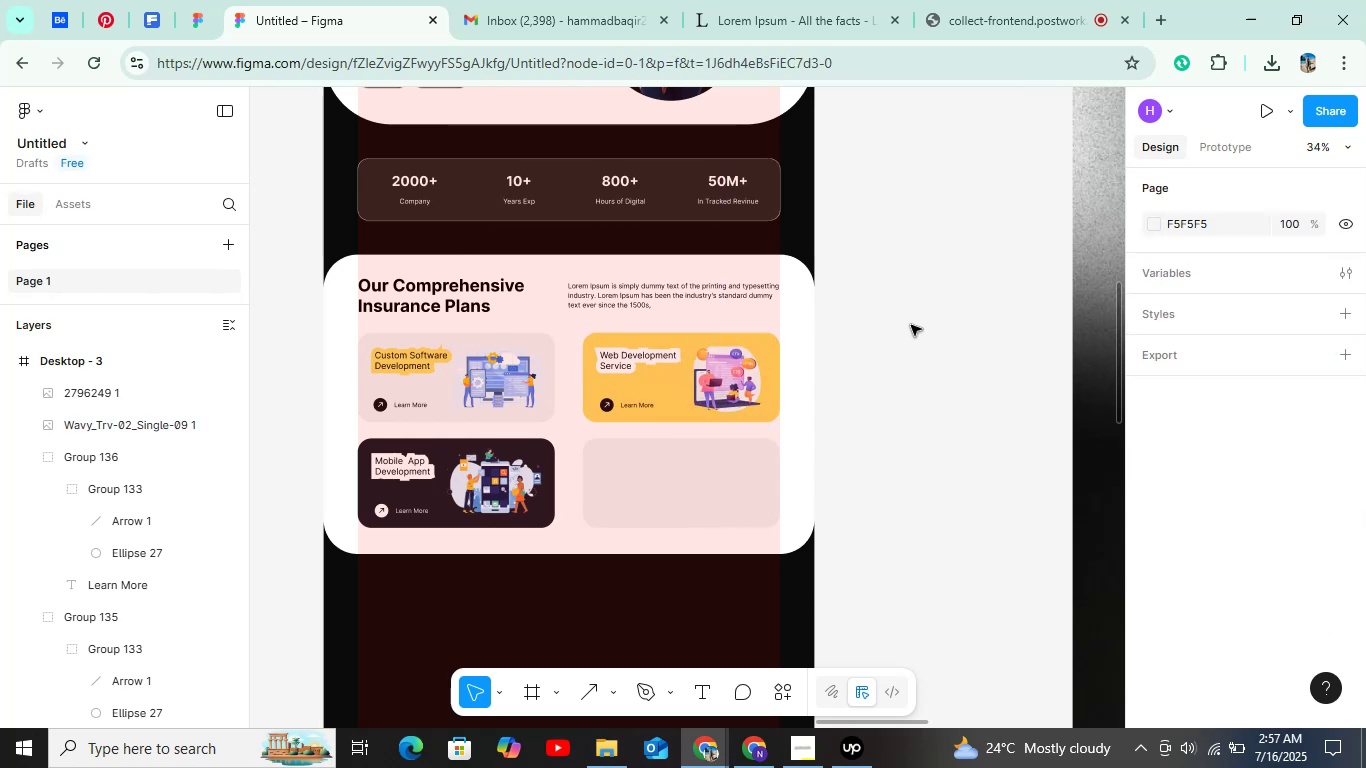 
hold_key(key=ControlLeft, duration=0.4)
scroll: coordinate [911, 321], scroll_direction: down, amount: 12.0
 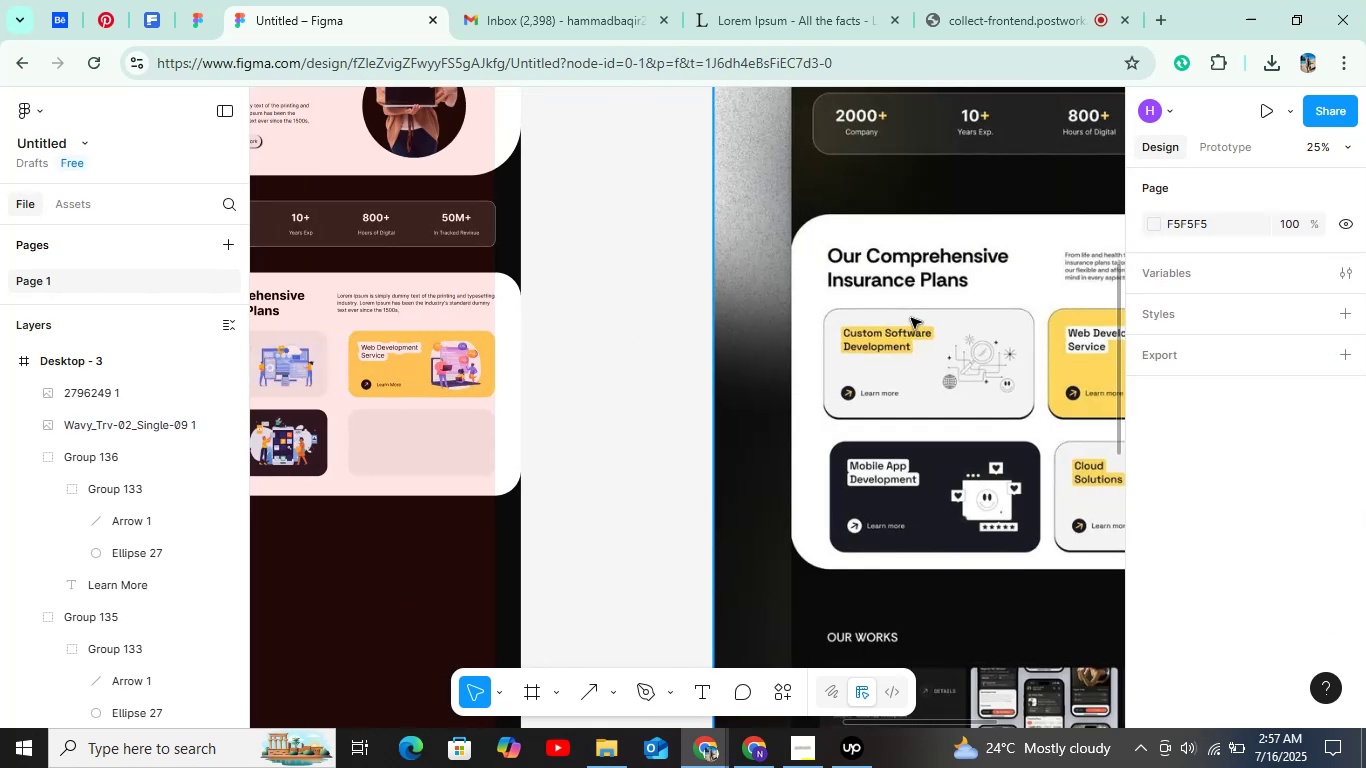 
hold_key(key=ShiftLeft, duration=0.8)
 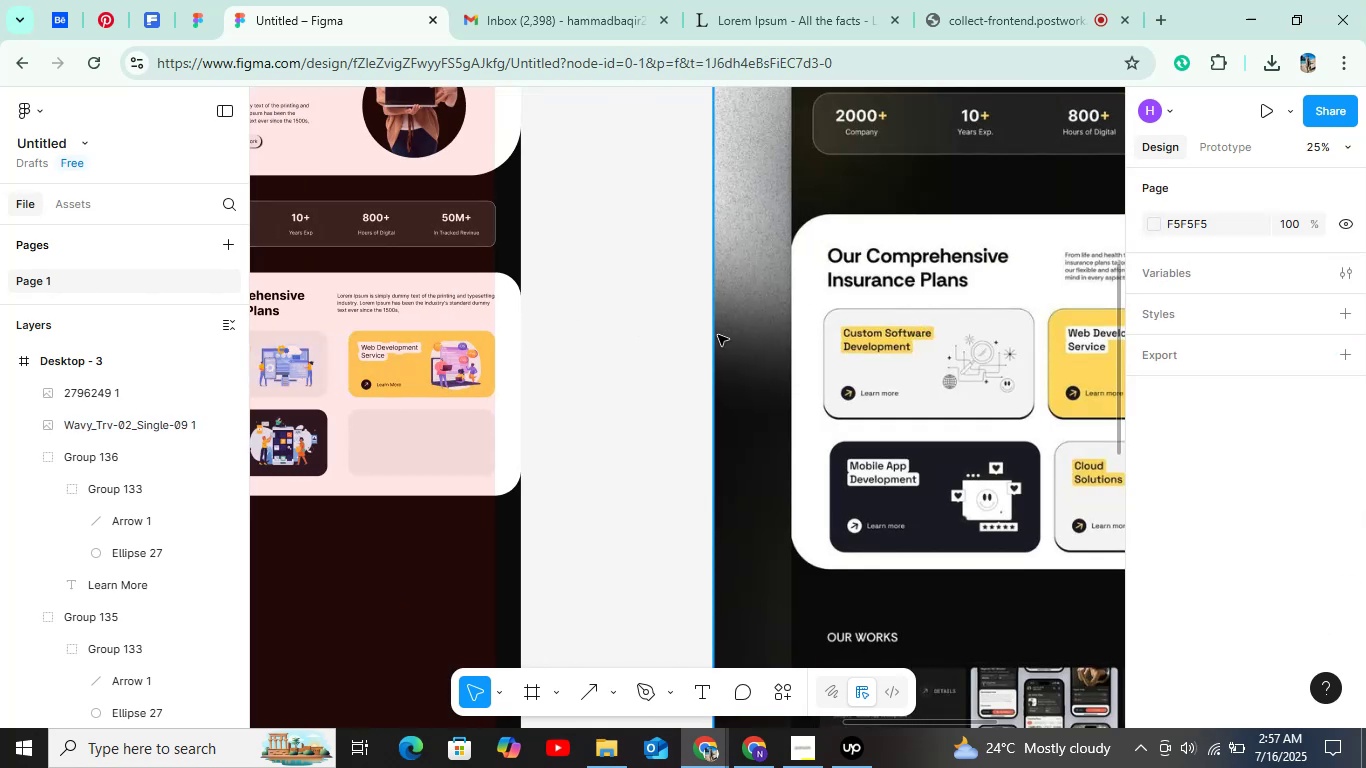 
hold_key(key=ShiftLeft, duration=0.85)
 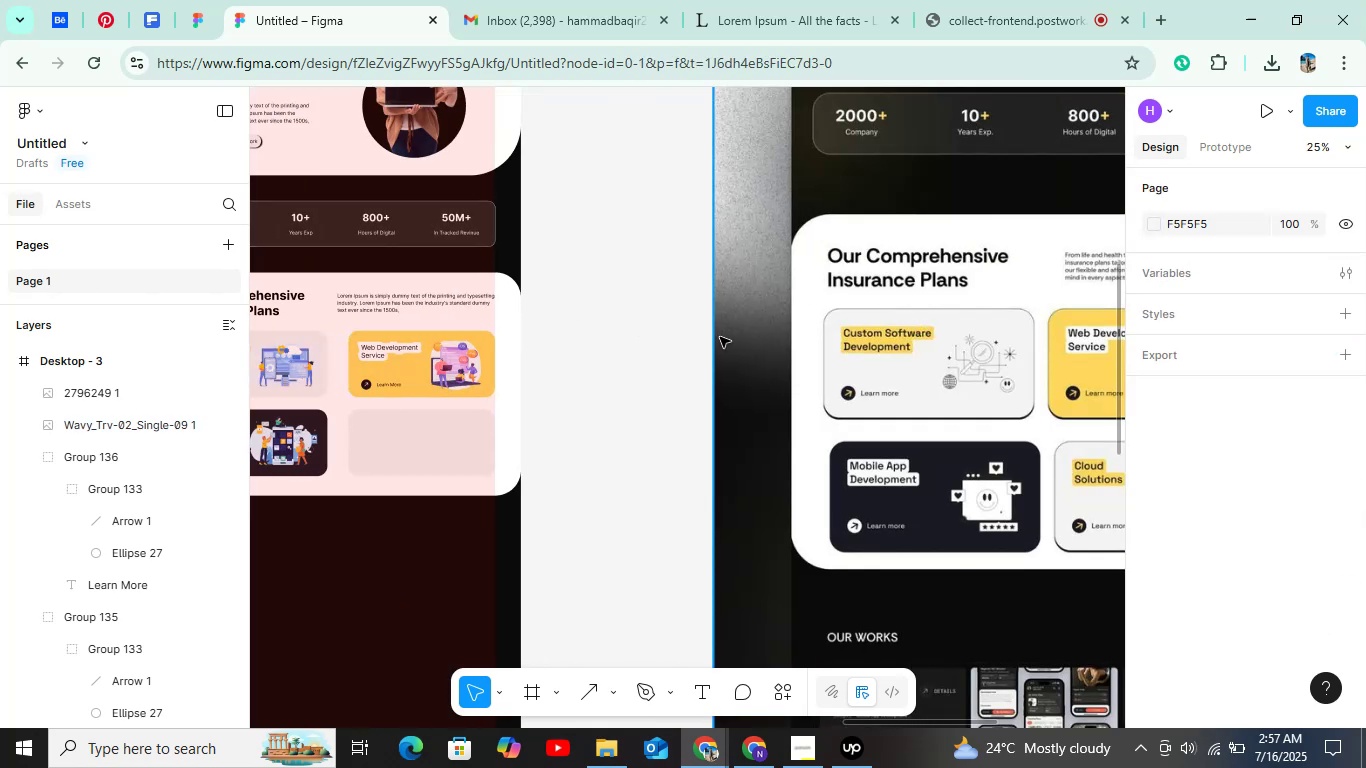 
hold_key(key=ShiftLeft, duration=1.52)
scroll: coordinate [748, 399], scroll_direction: down, amount: 5.0
 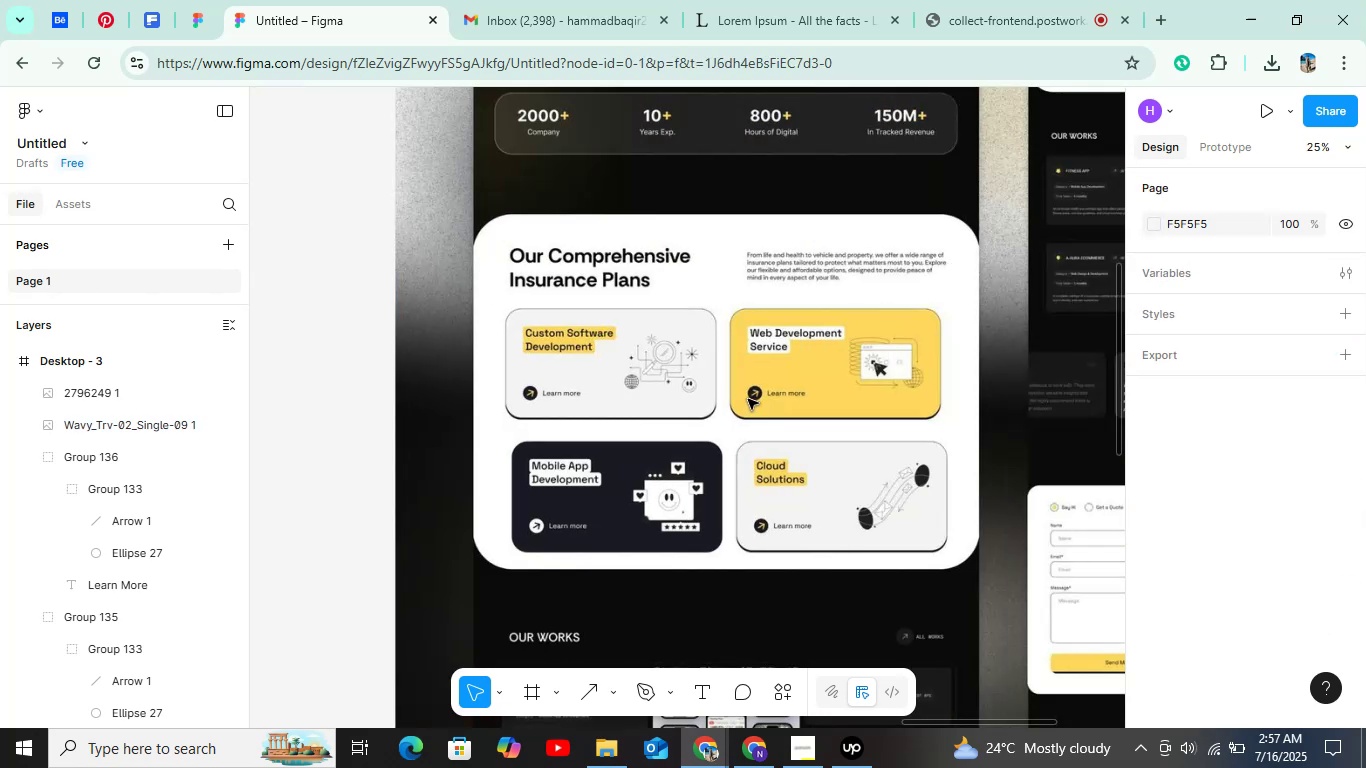 
key(Shift+ShiftLeft)
 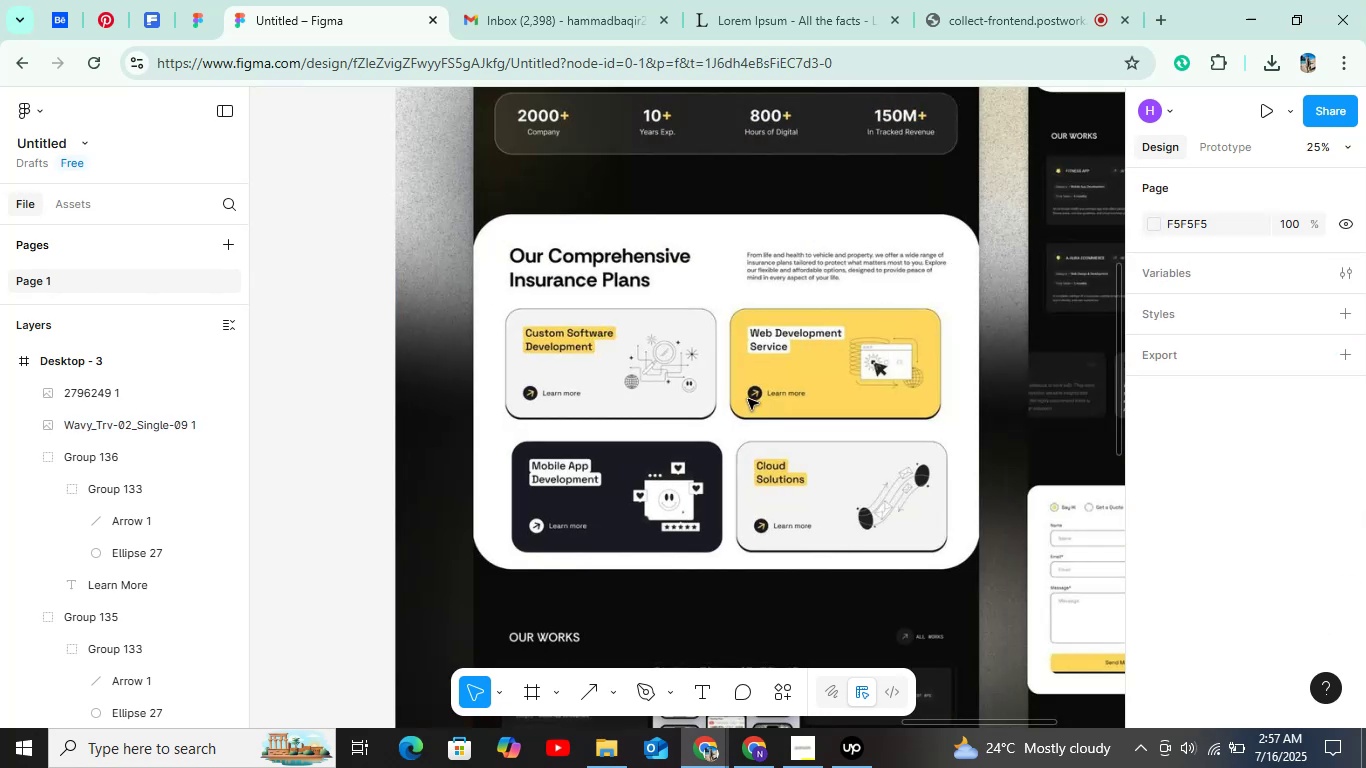 
key(Shift+ShiftLeft)
 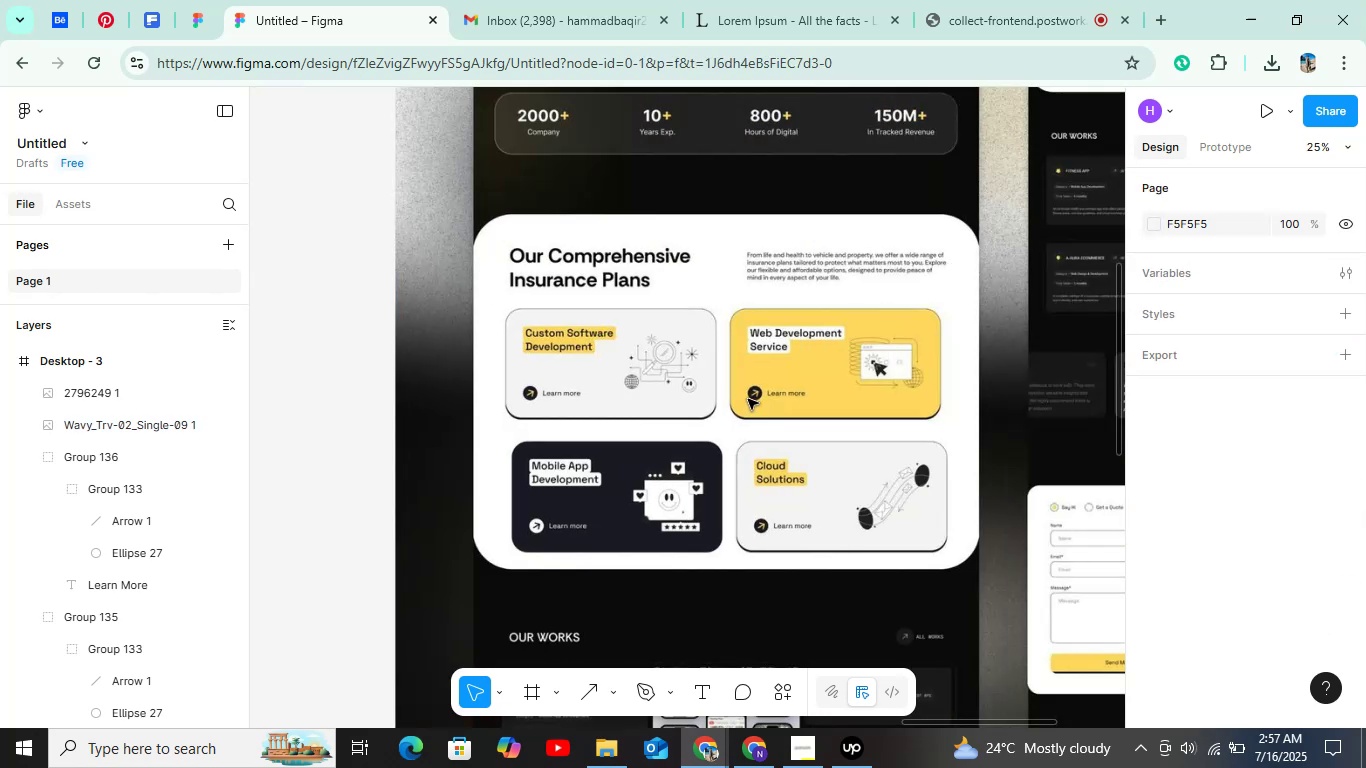 
key(Shift+ShiftLeft)
 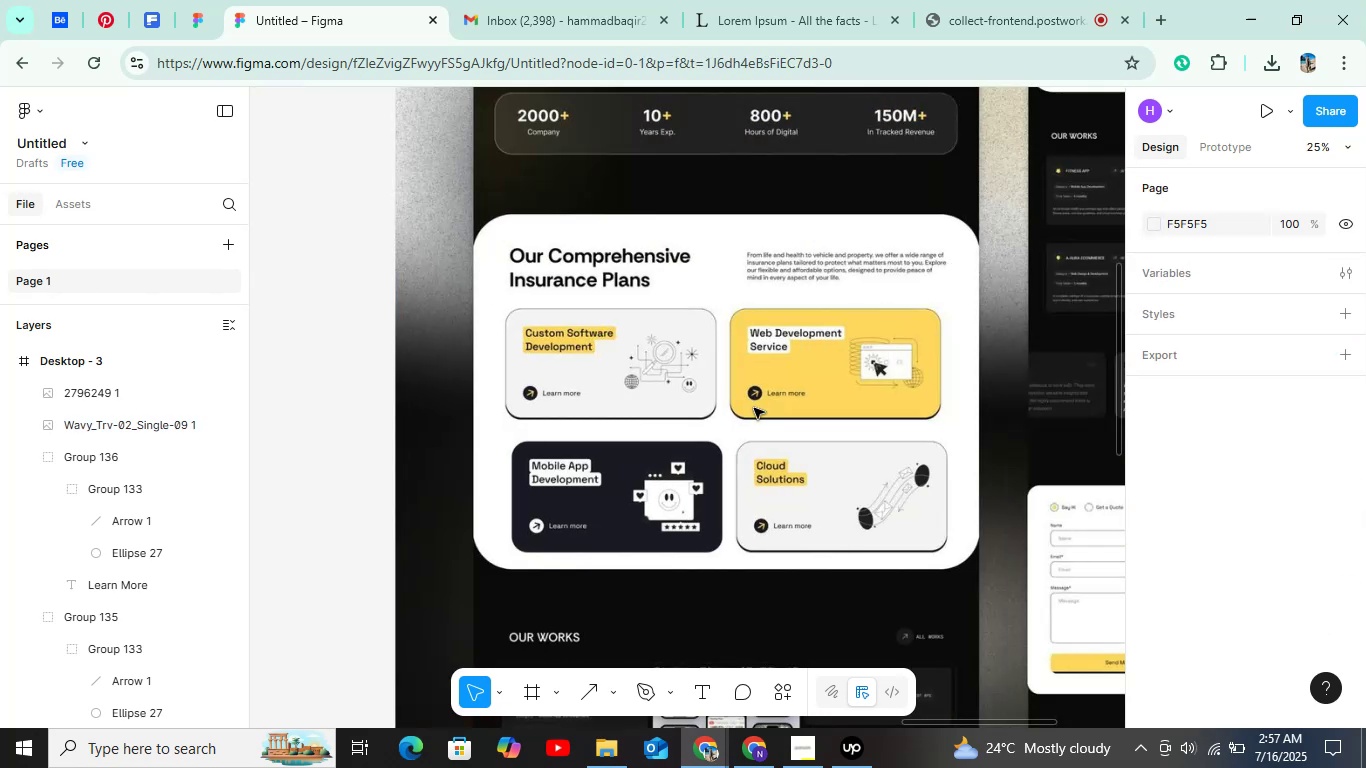 
key(Shift+ShiftLeft)
 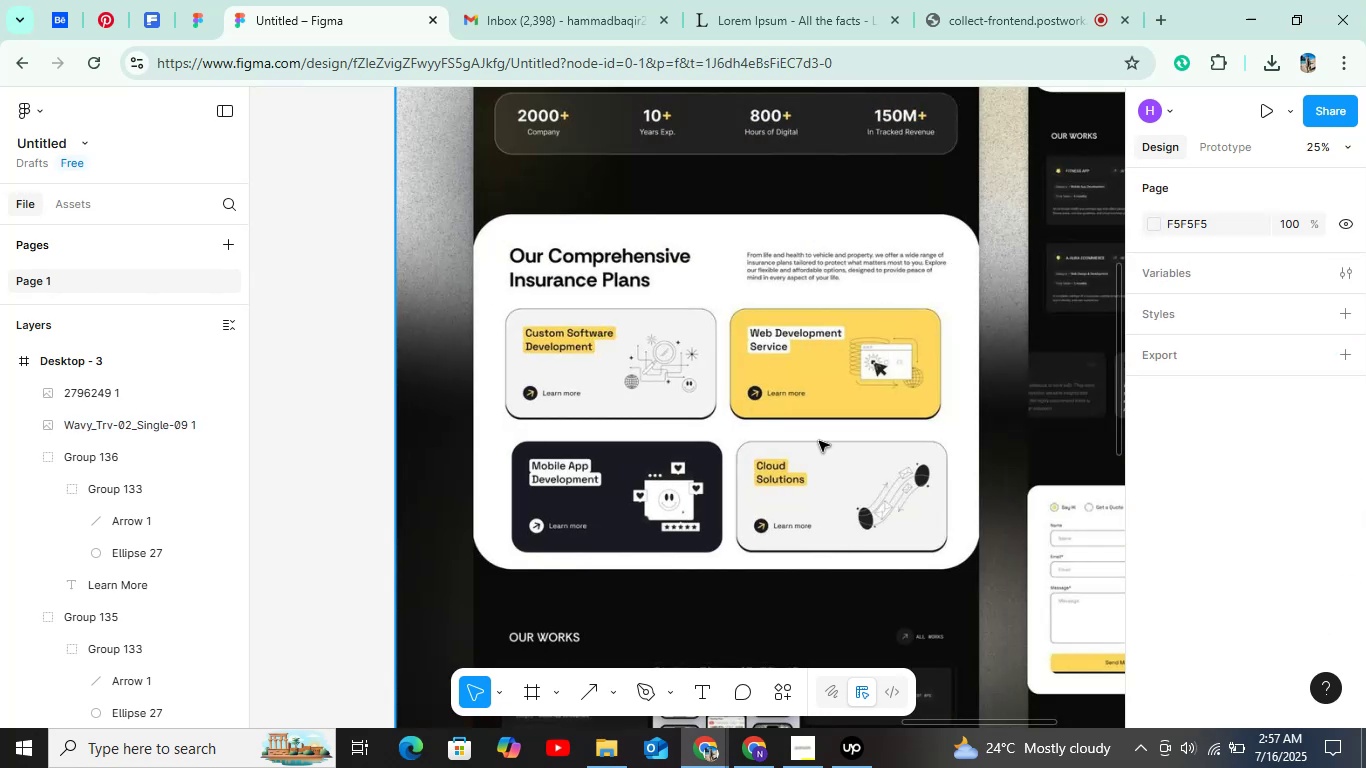 
key(Shift+ShiftLeft)
 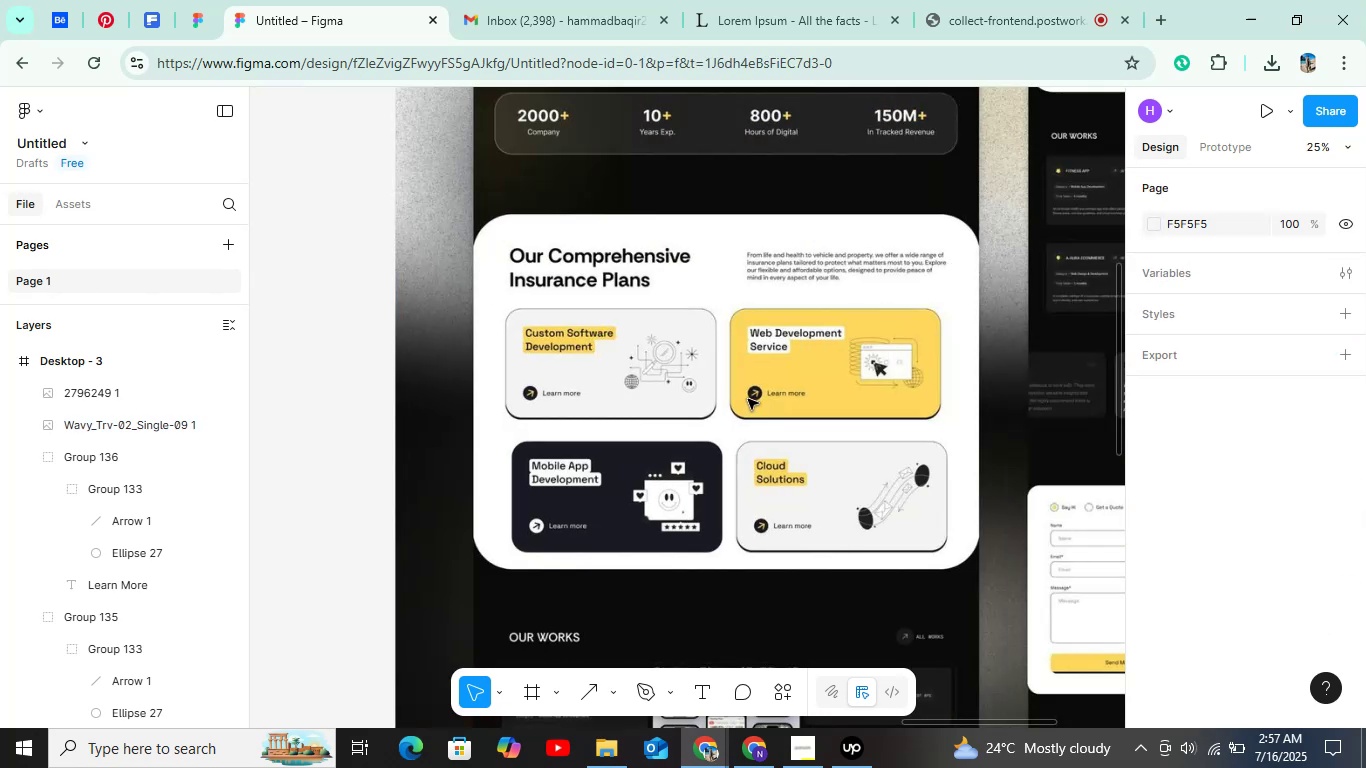 
key(Shift+ShiftLeft)
 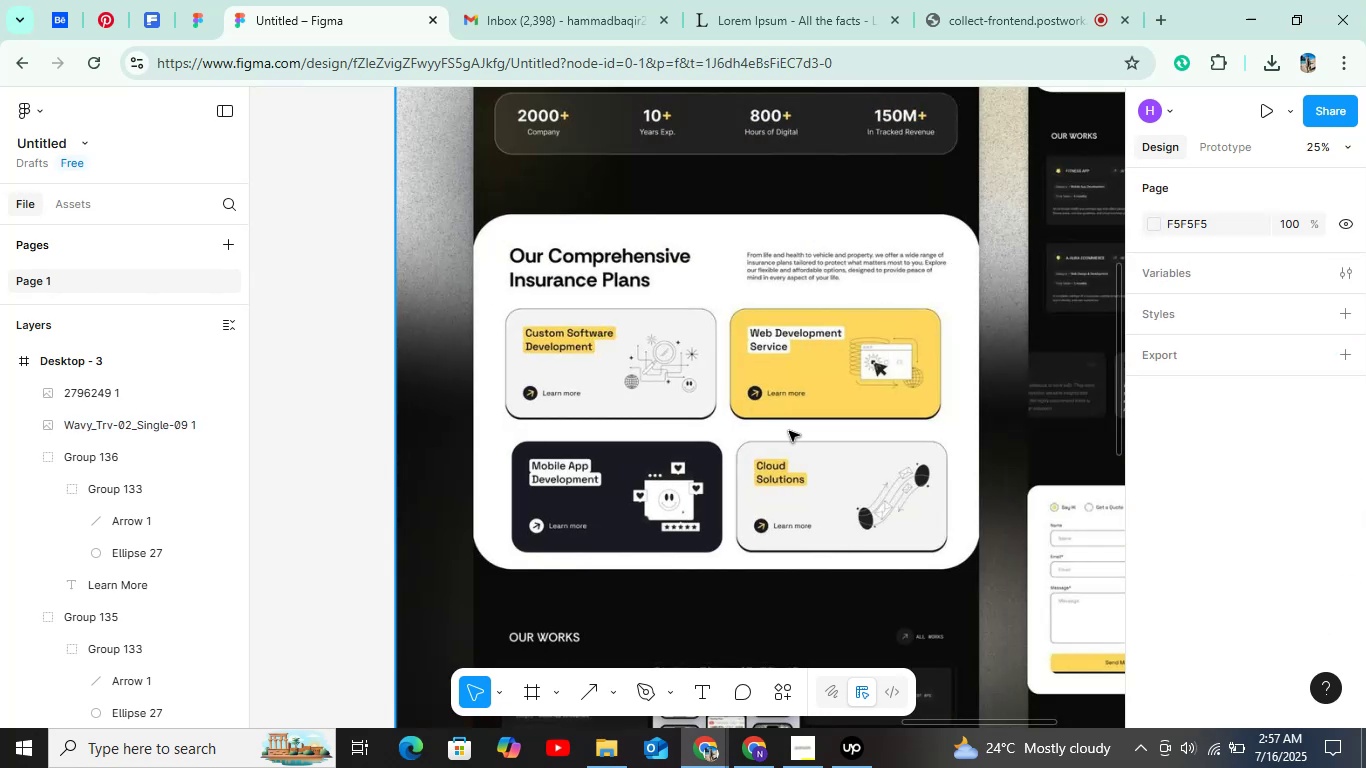 
key(Shift+ShiftLeft)
 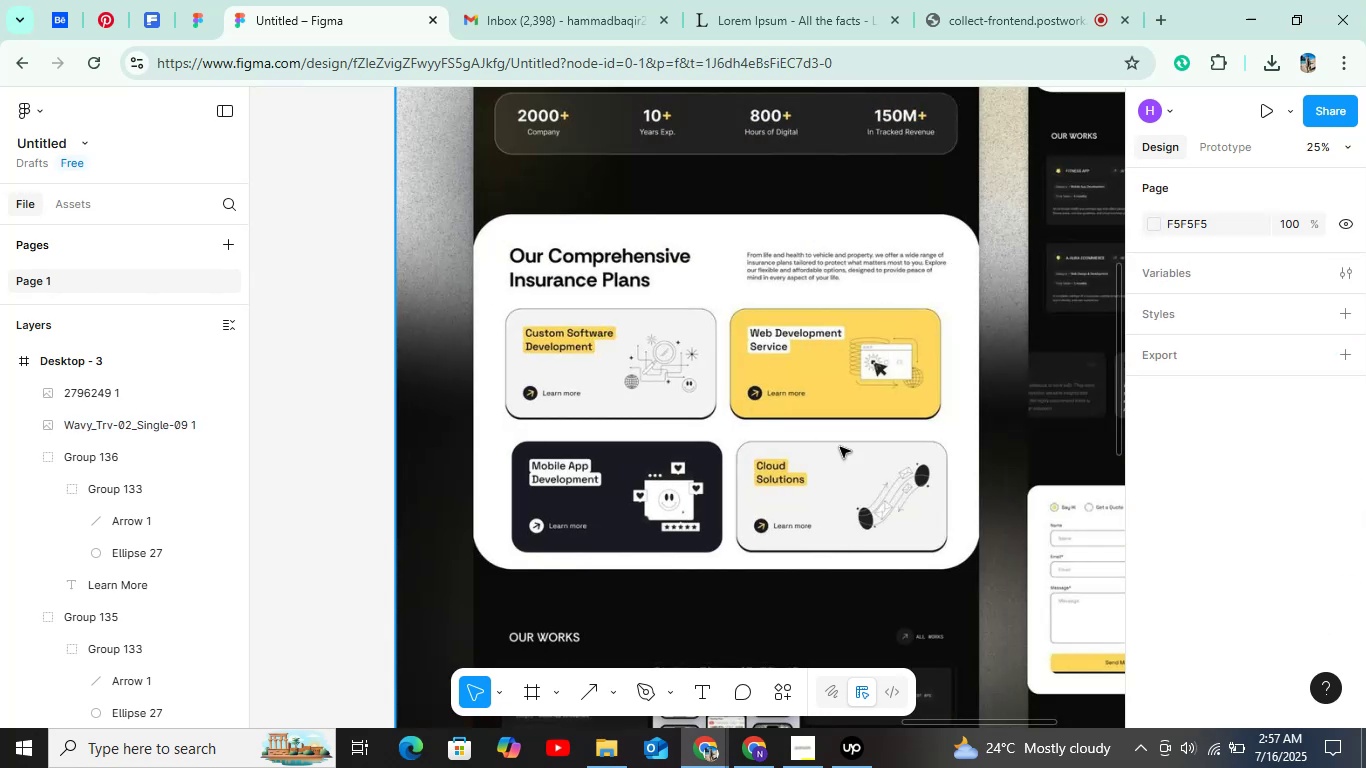 
key(Shift+ShiftLeft)
 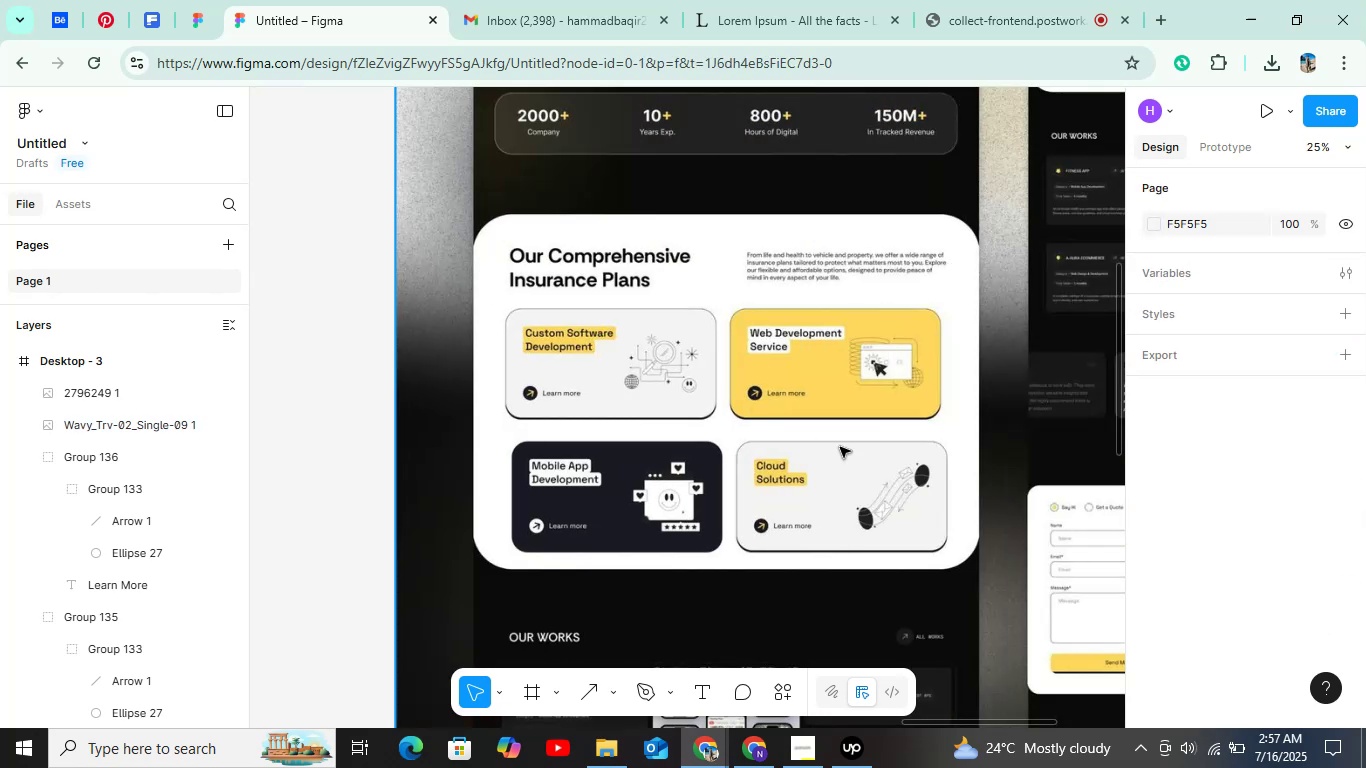 
key(Shift+ShiftLeft)
 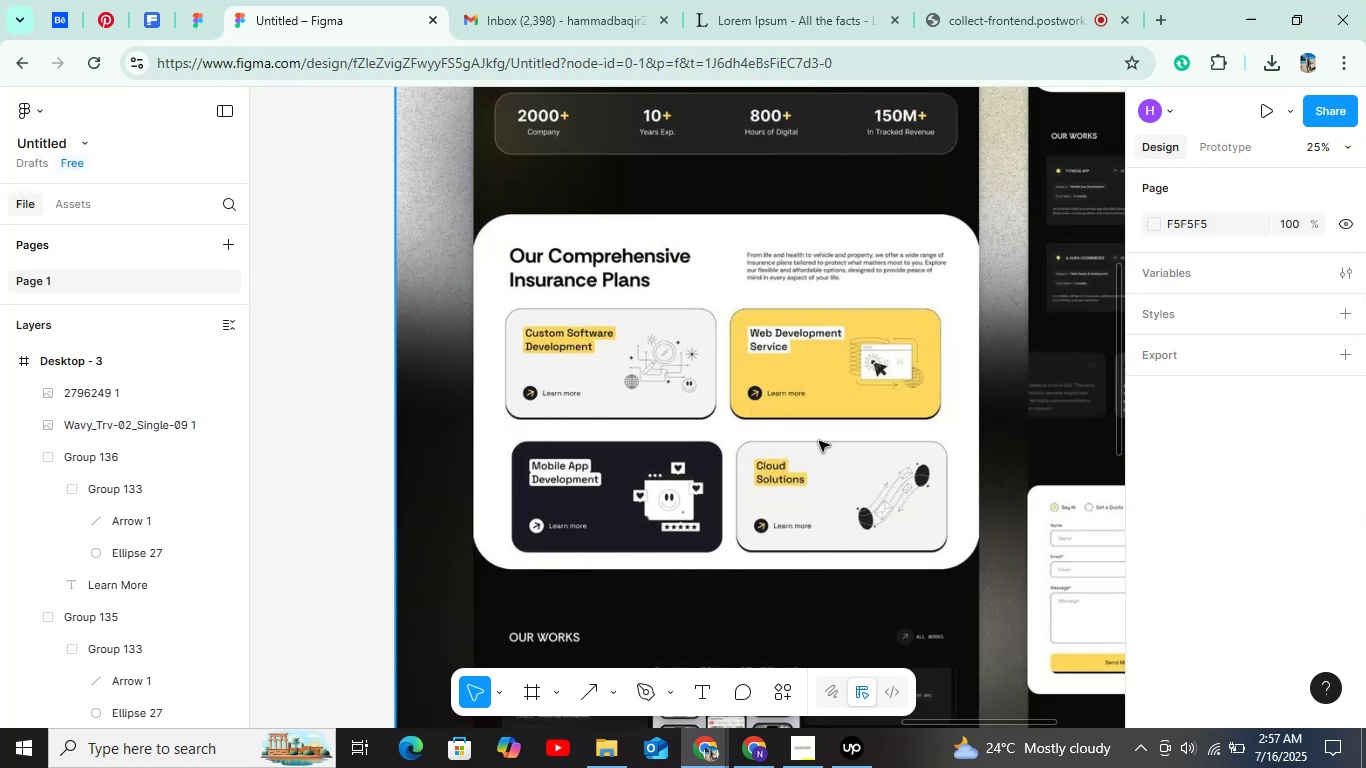 
key(Shift+ShiftLeft)
 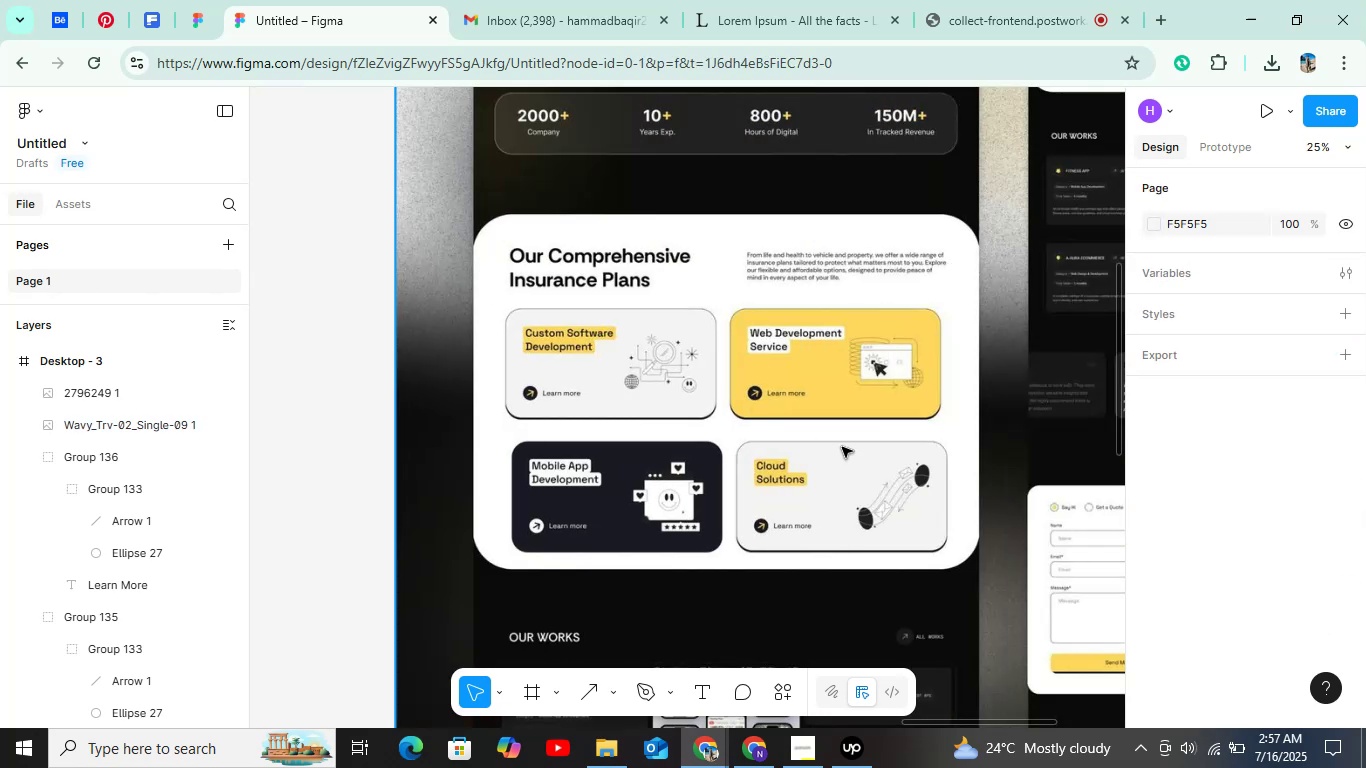 
hold_key(key=ControlLeft, duration=0.58)
scroll: coordinate [842, 447], scroll_direction: up, amount: 2.0
 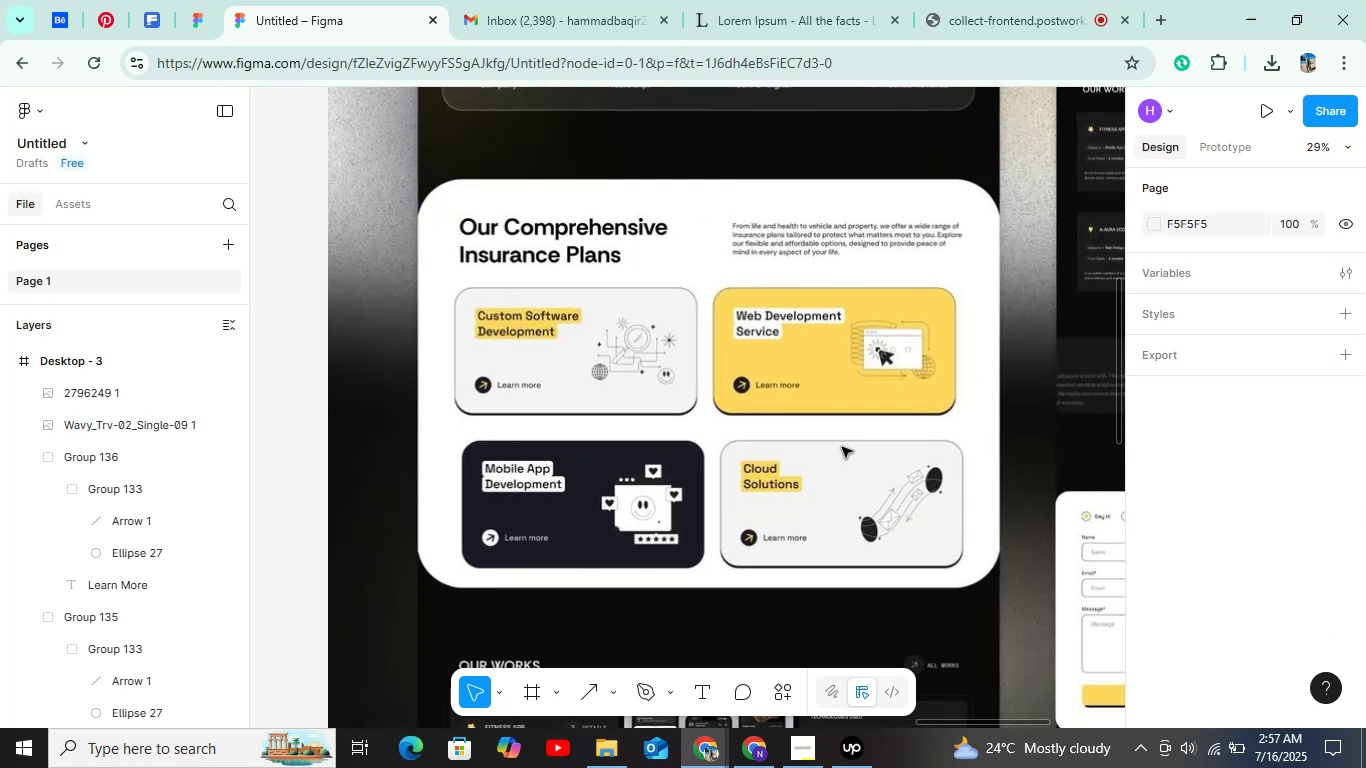 
hold_key(key=ShiftLeft, duration=0.76)
scroll: coordinate [330, 496], scroll_direction: up, amount: 11.0
 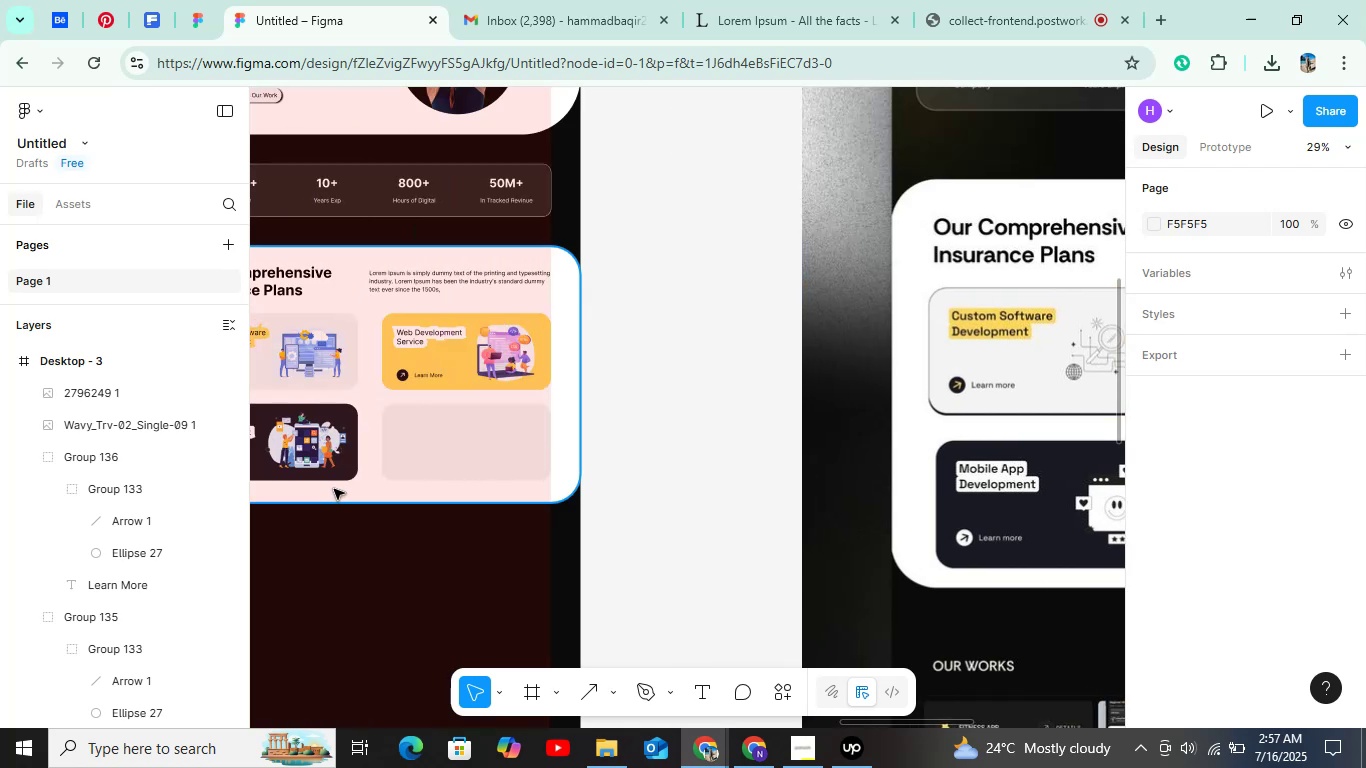 
hold_key(key=ShiftLeft, duration=1.49)
scroll: coordinate [338, 484], scroll_direction: down, amount: 7.0
 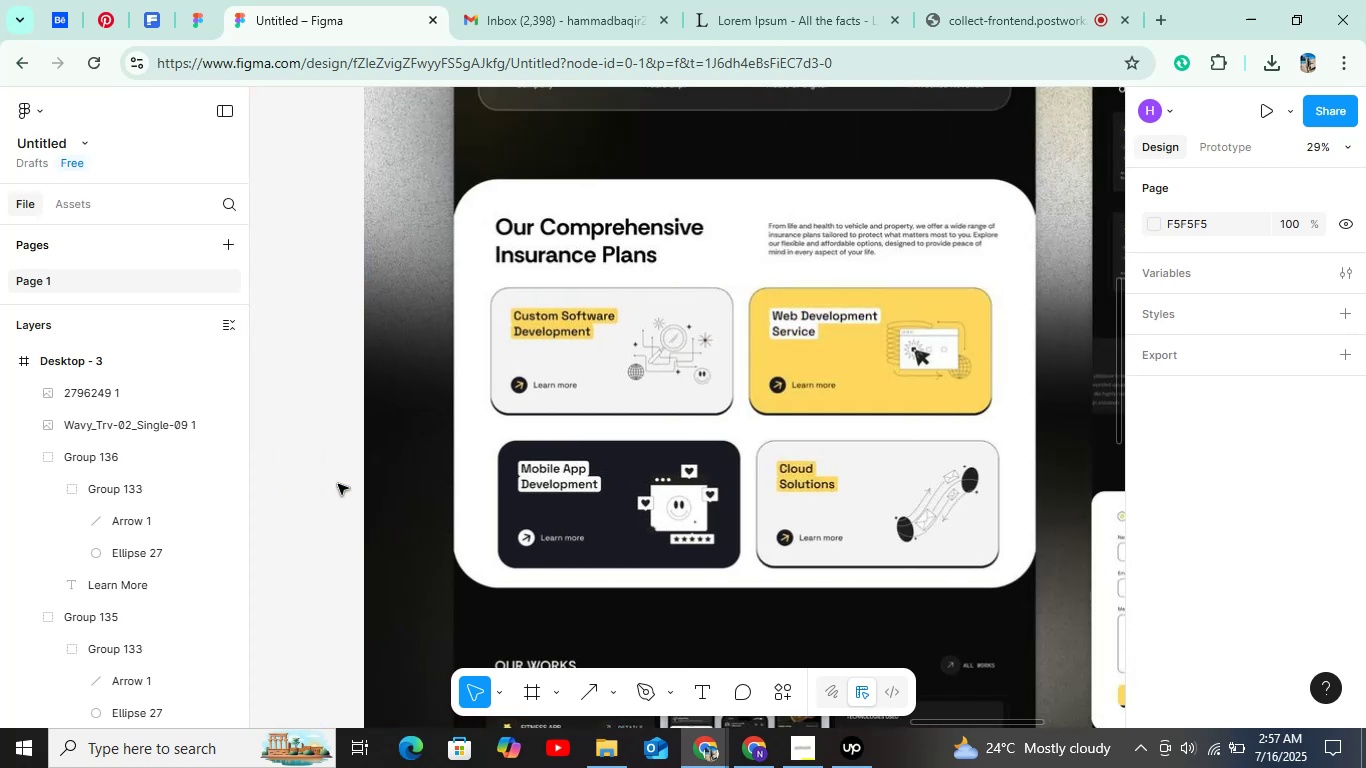 
scroll: coordinate [338, 484], scroll_direction: up, amount: 12.0
 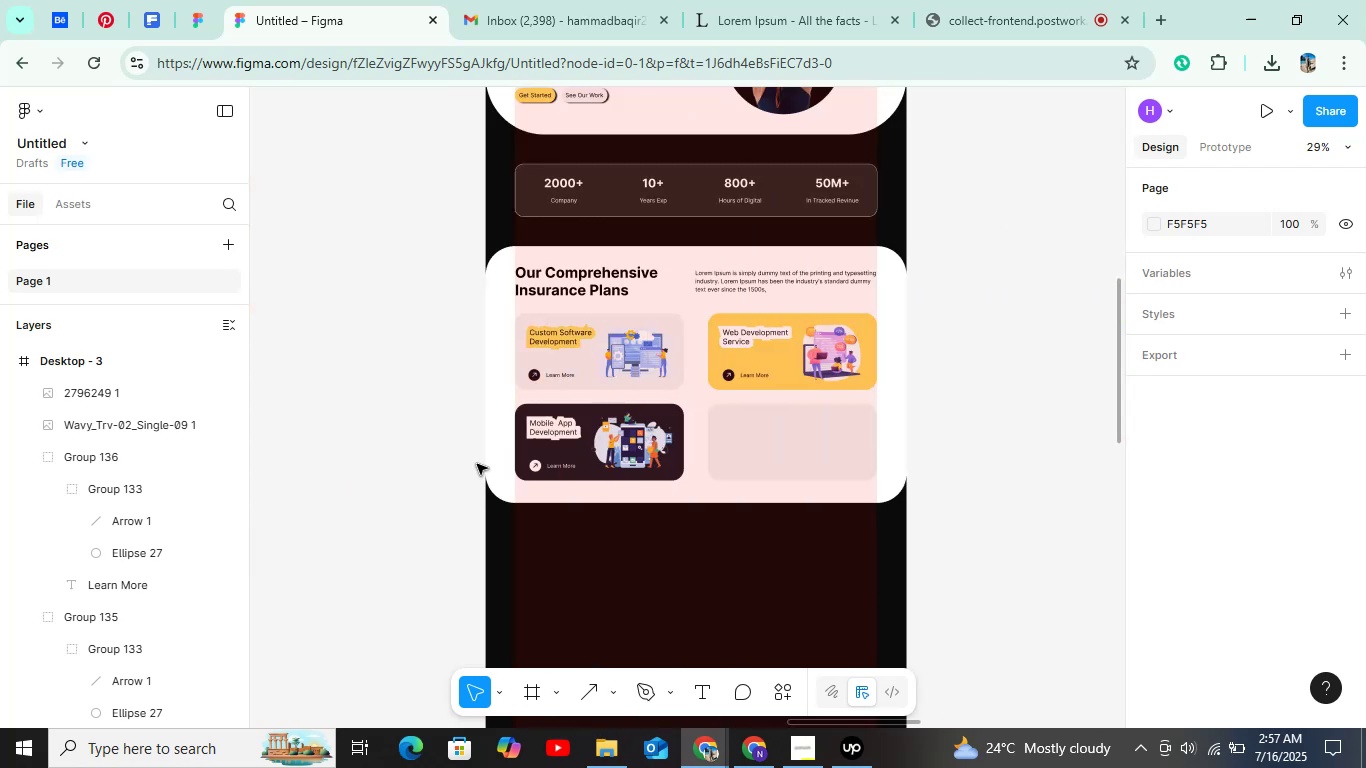 
hold_key(key=ControlLeft, duration=1.55)
left_click([553, 339])
 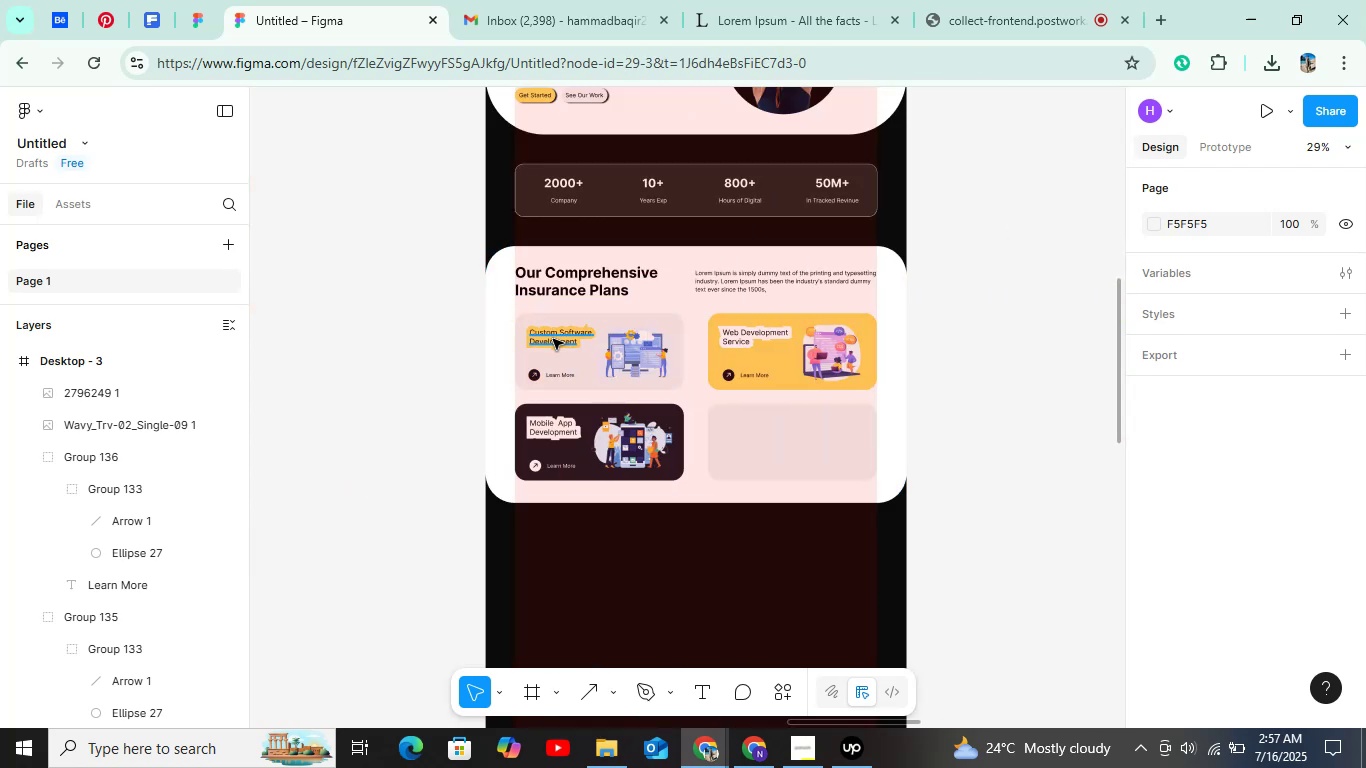 
key(Control+D)
 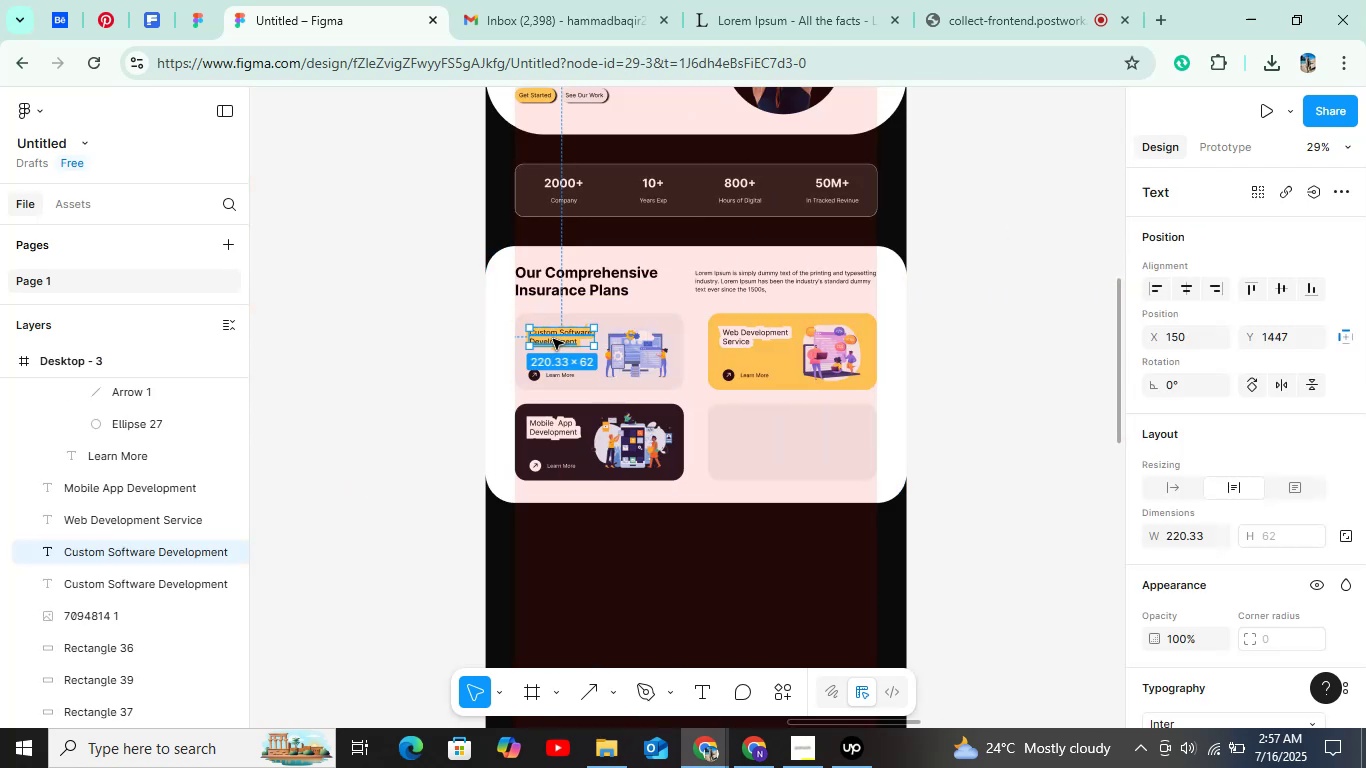 
left_click_drag(start_coordinate=[553, 339], to_coordinate=[743, 419])
 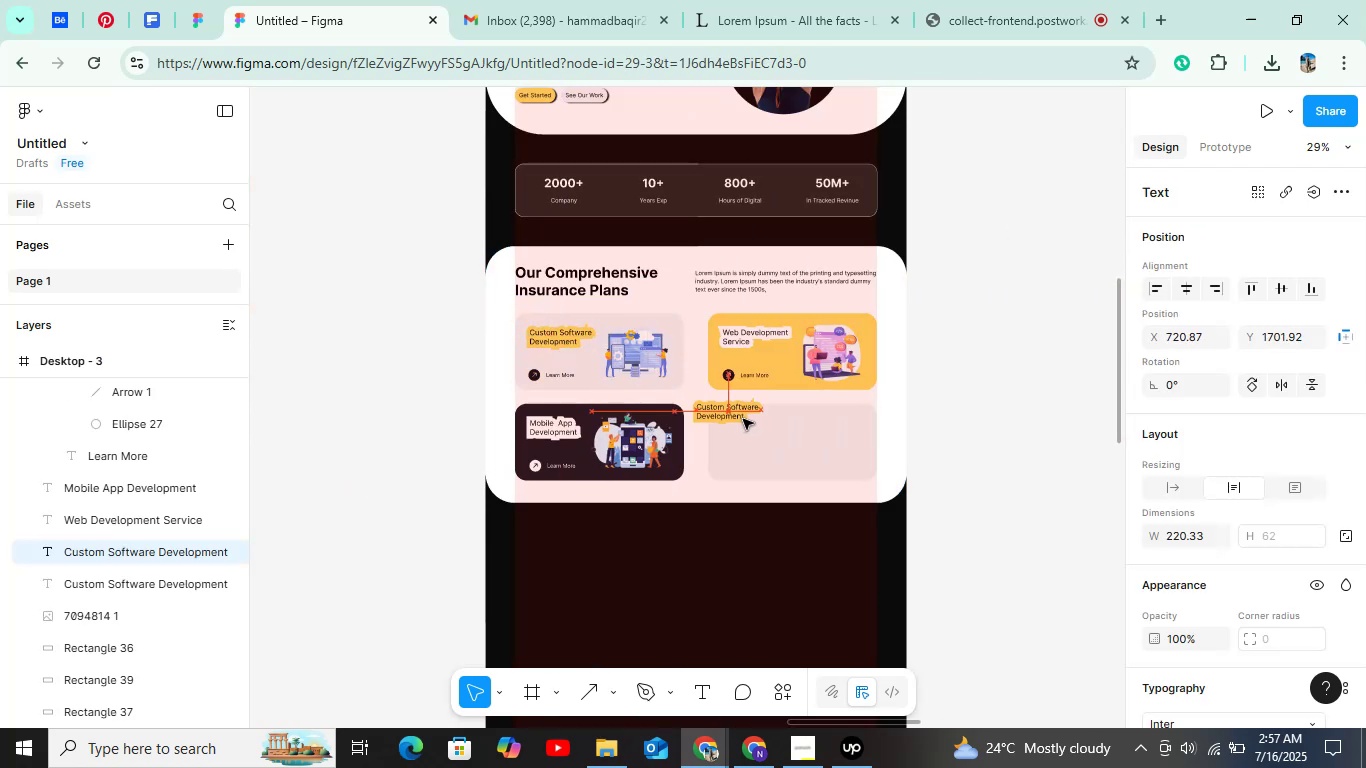 
left_click_drag(start_coordinate=[743, 419], to_coordinate=[750, 426])
 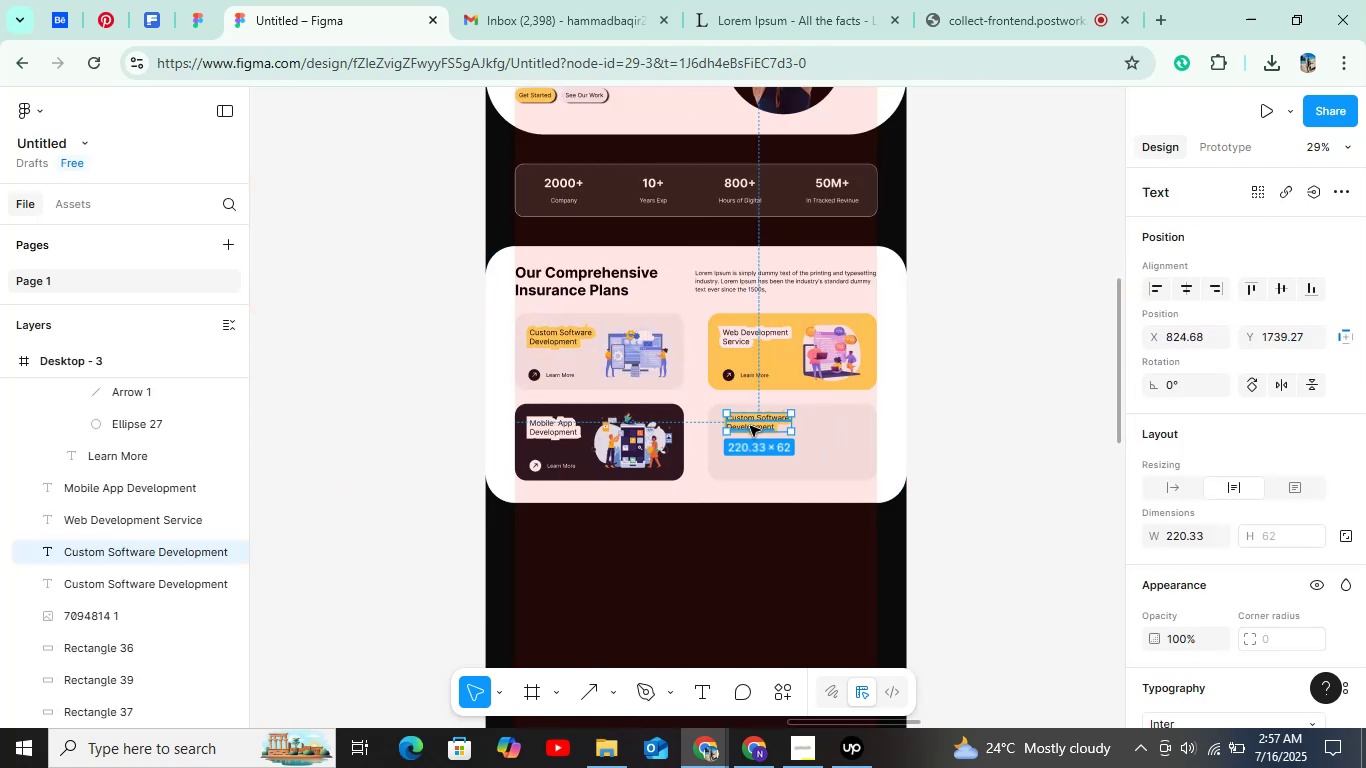 
double_click([750, 426])
 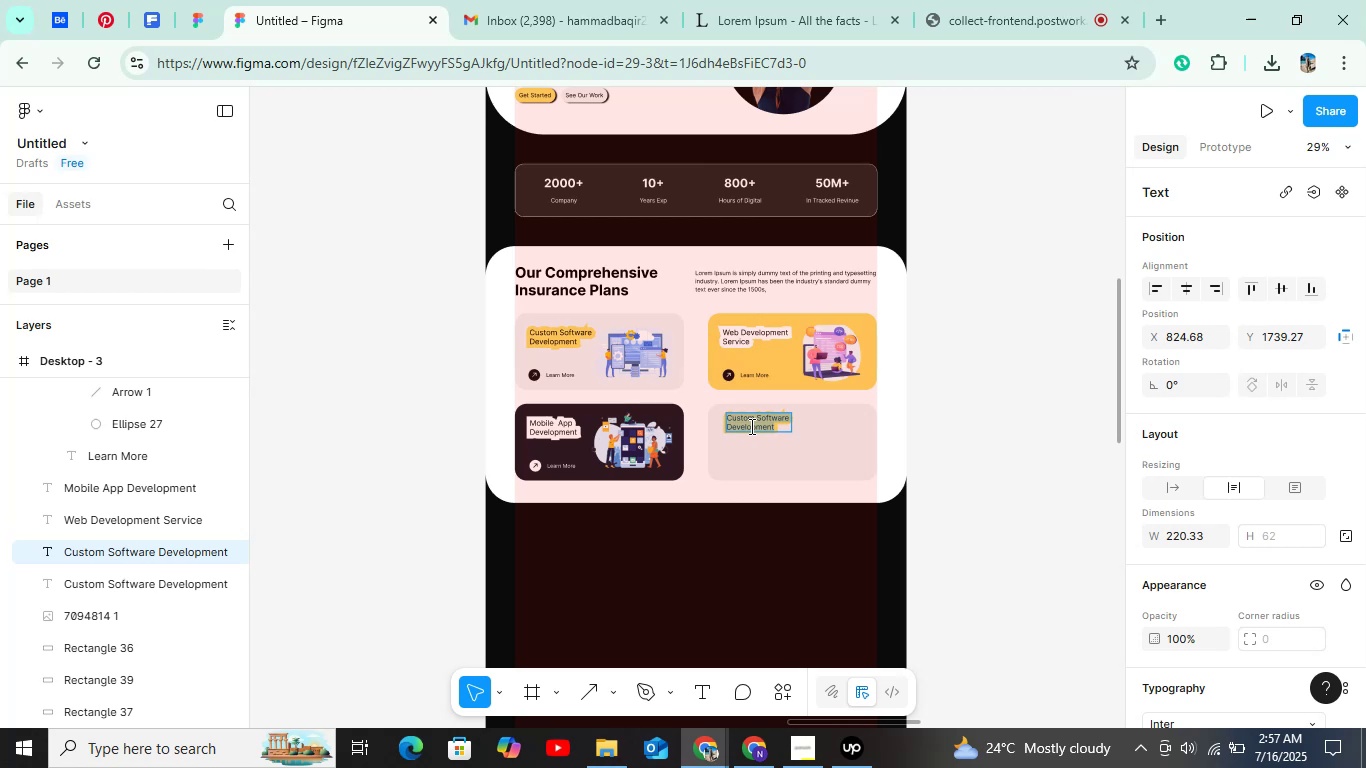 
type(Cloud Solutions)
 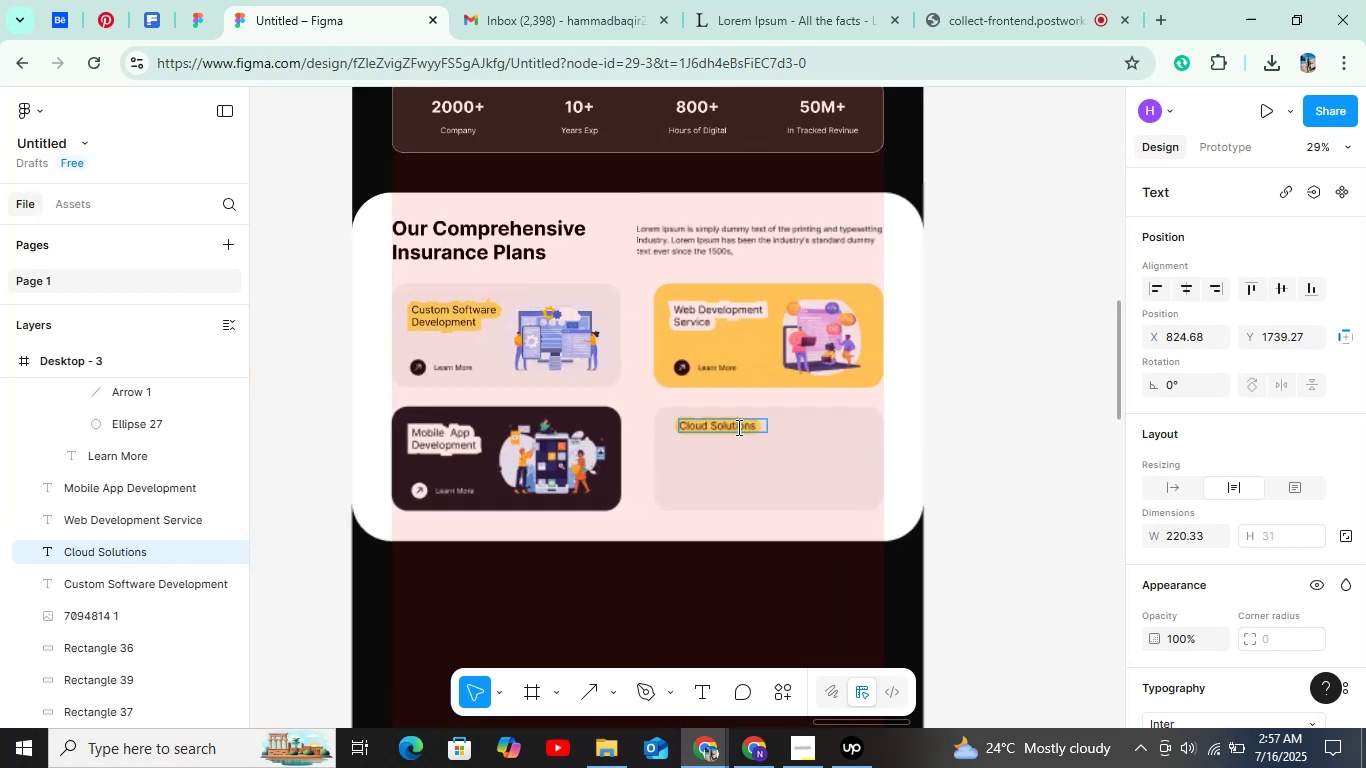 
scroll: coordinate [758, 428], scroll_direction: down, amount: 11.0
 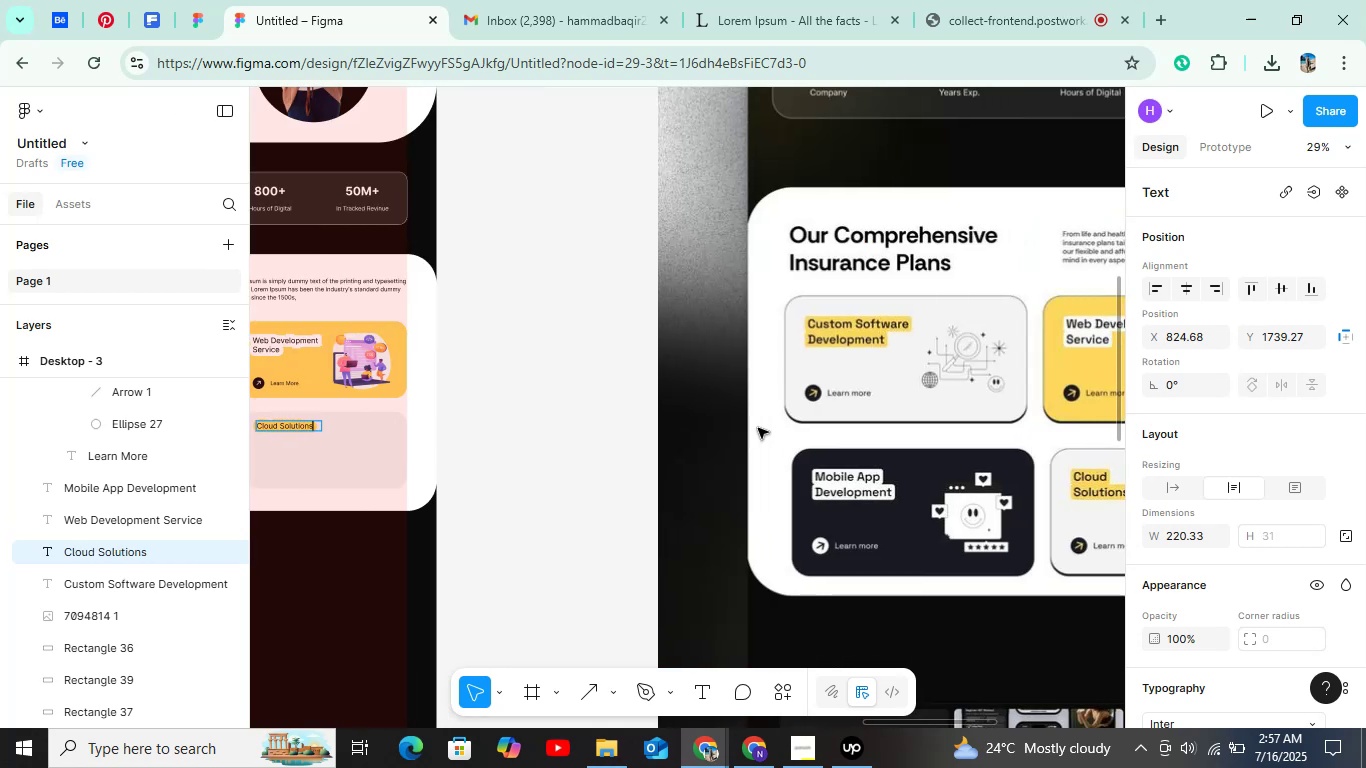 
scroll: coordinate [737, 427], scroll_direction: up, amount: 15.0
 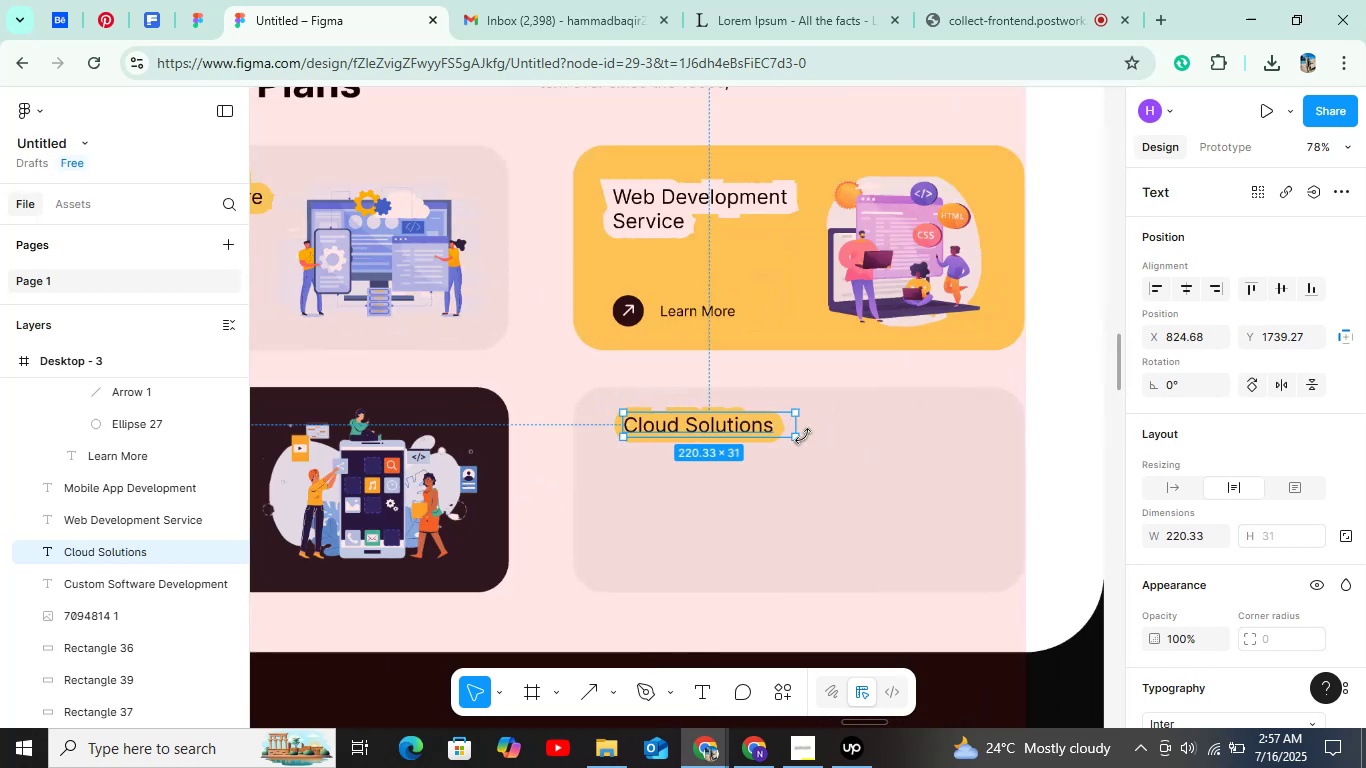 
hold_key(key=ControlLeft, duration=0.74)
 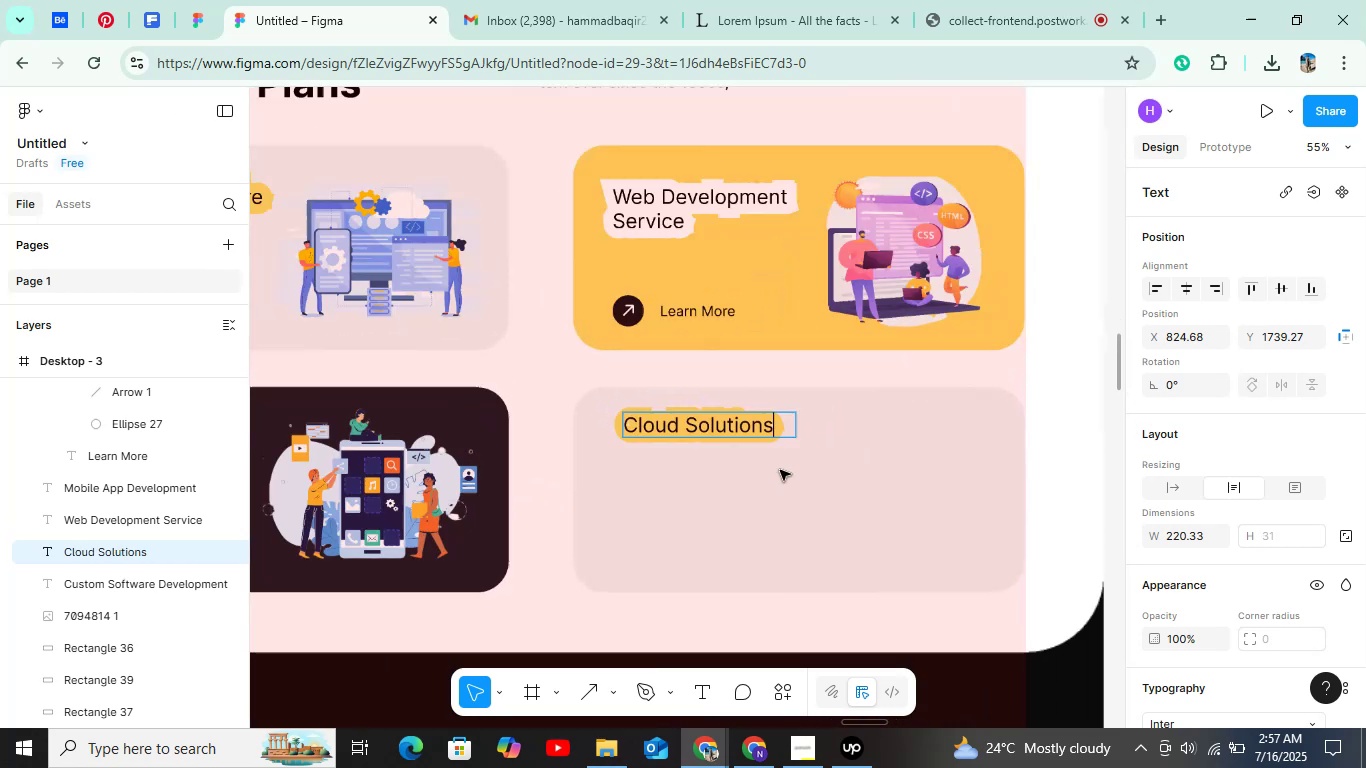 
left_click([780, 470])
 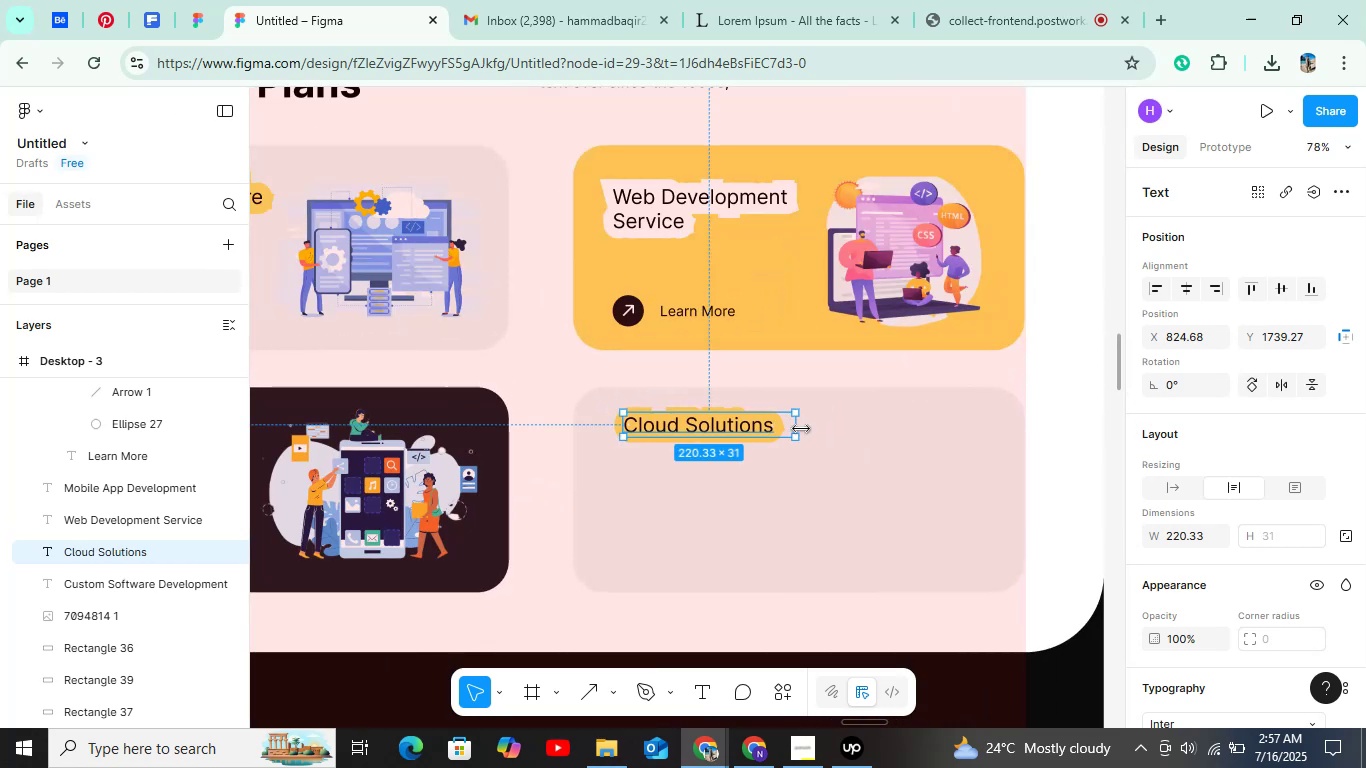 
left_click_drag(start_coordinate=[801, 425], to_coordinate=[719, 425])
 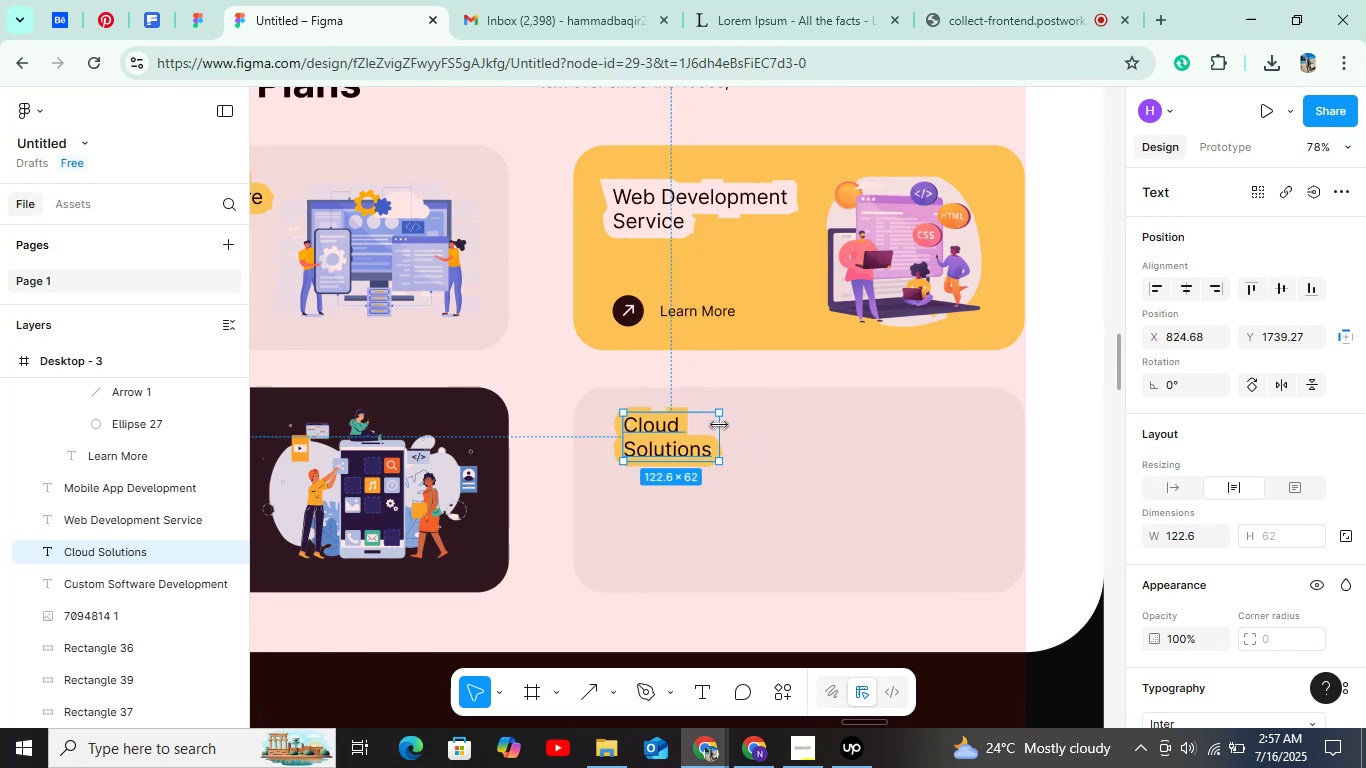 
hold_key(key=ControlLeft, duration=0.41)
scroll: coordinate [719, 425], scroll_direction: down, amount: 6.0
 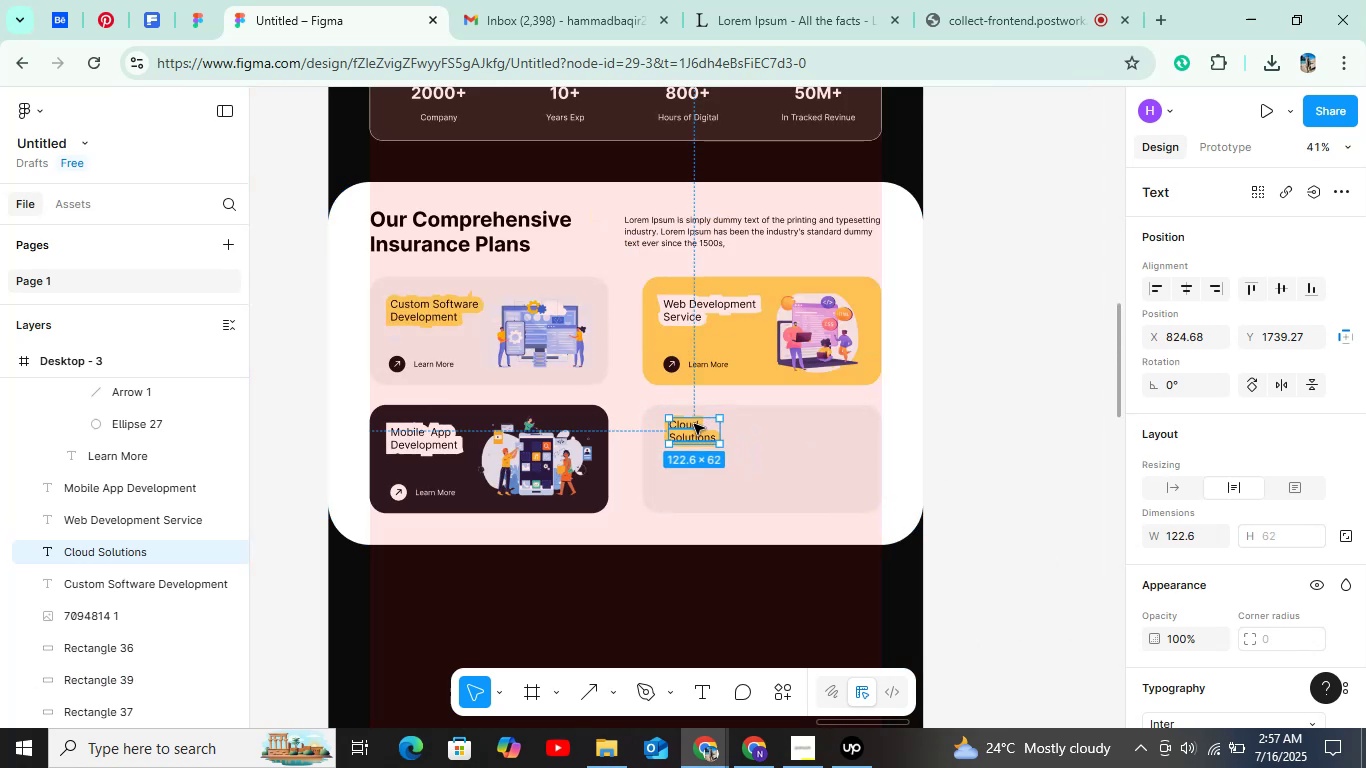 
left_click([693, 432])
 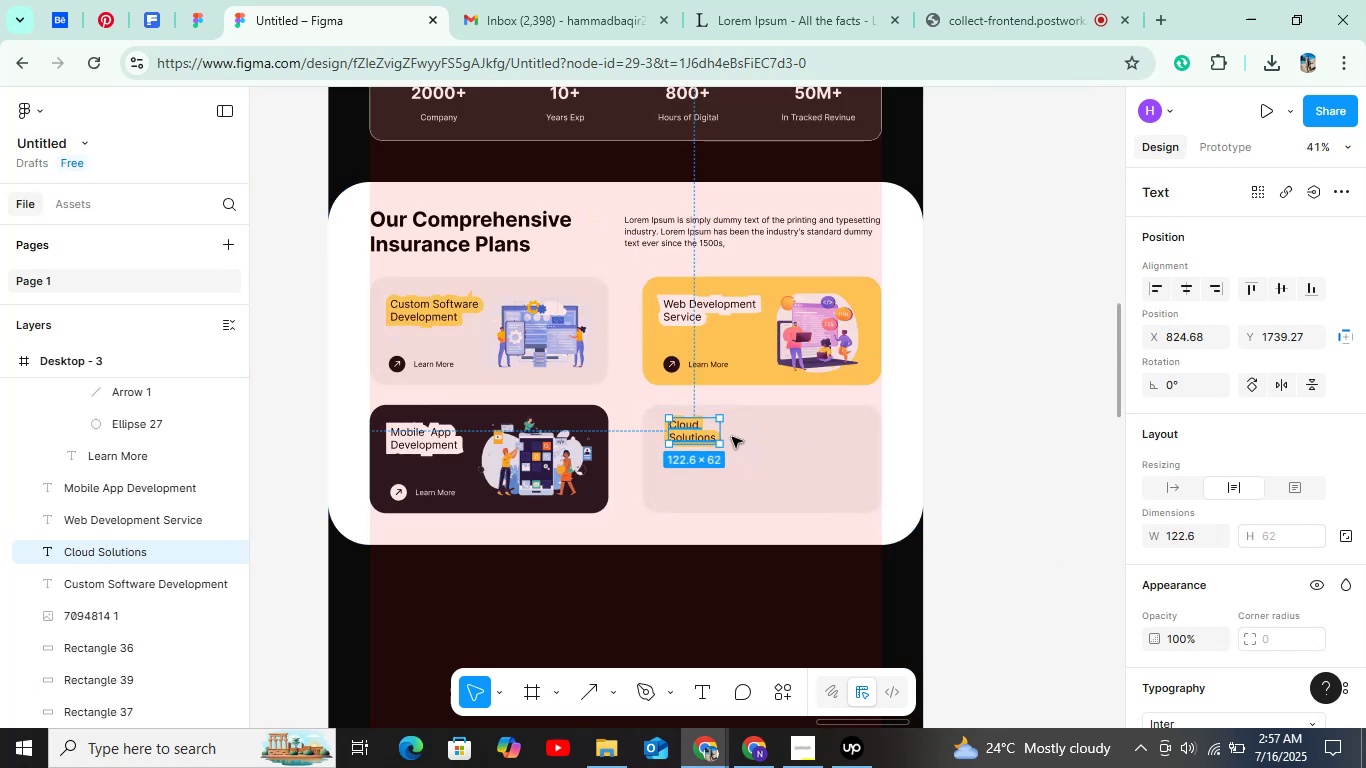 
key(Alt+Shift+ArrowLeft)
 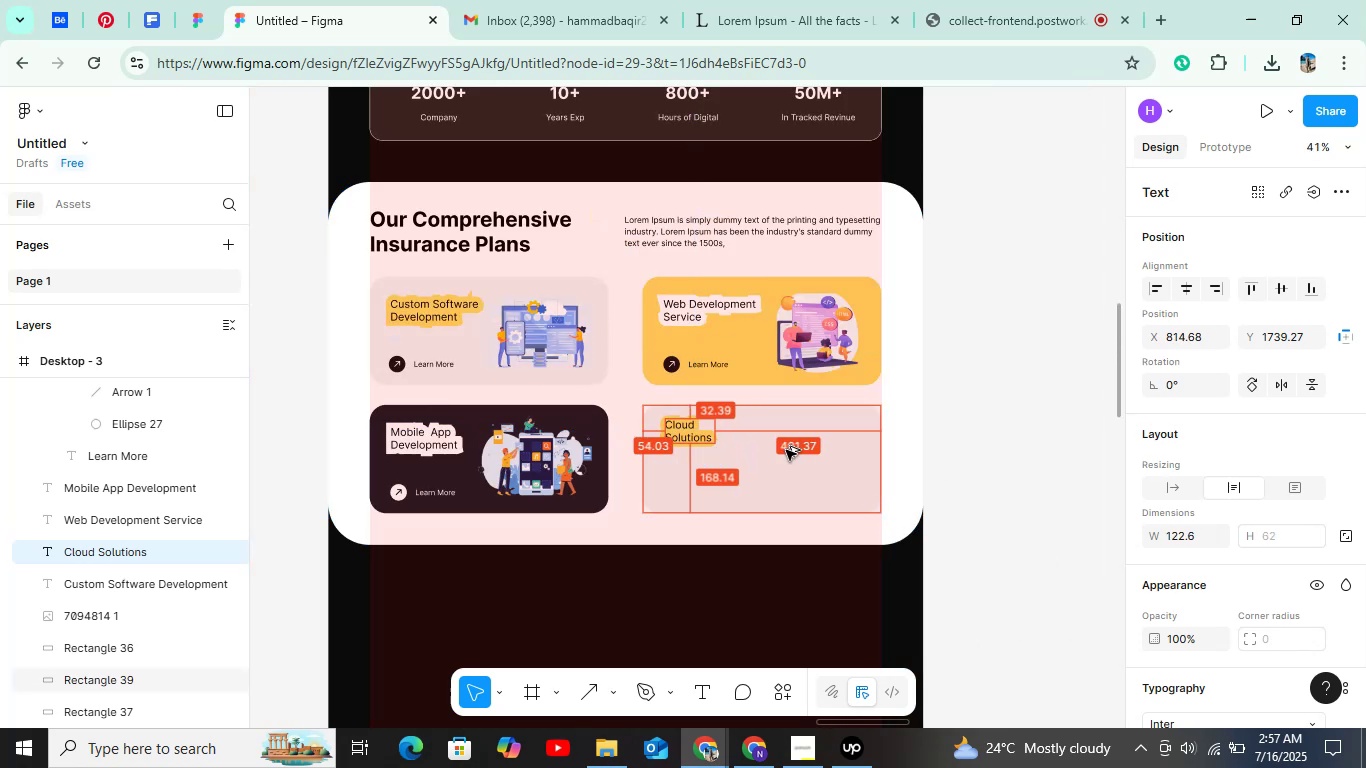 
key(Alt+ArrowLeft)
 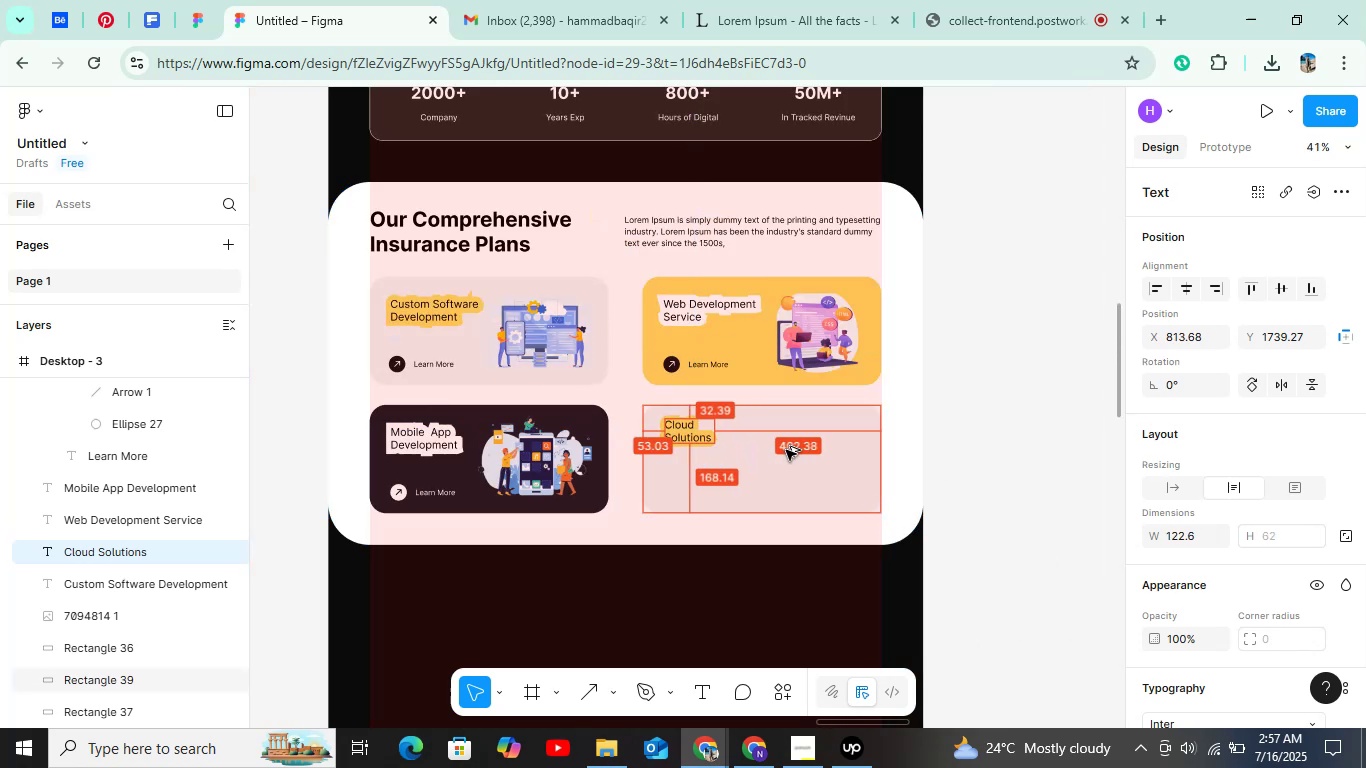 
key(Alt+ArrowLeft)
 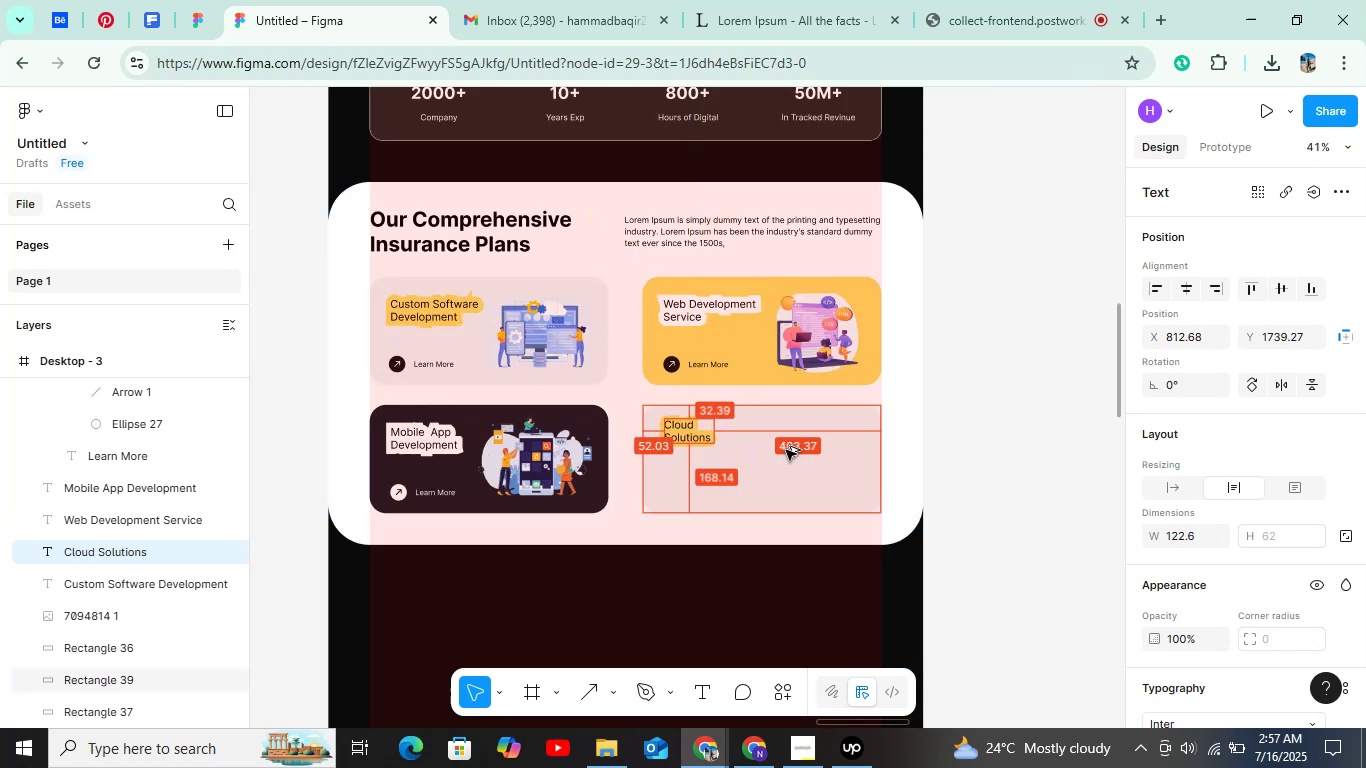 
key(Alt+ArrowLeft)
 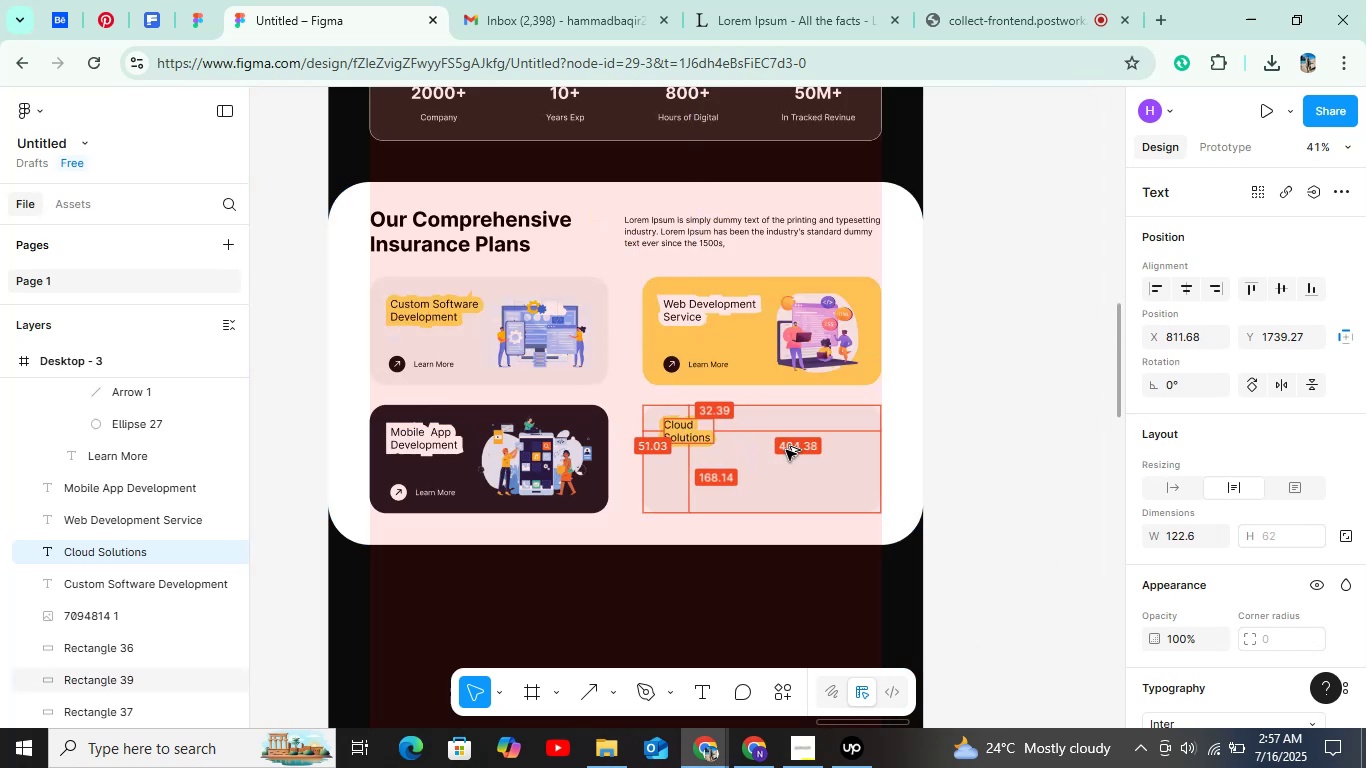 
key(Alt+ArrowLeft)
 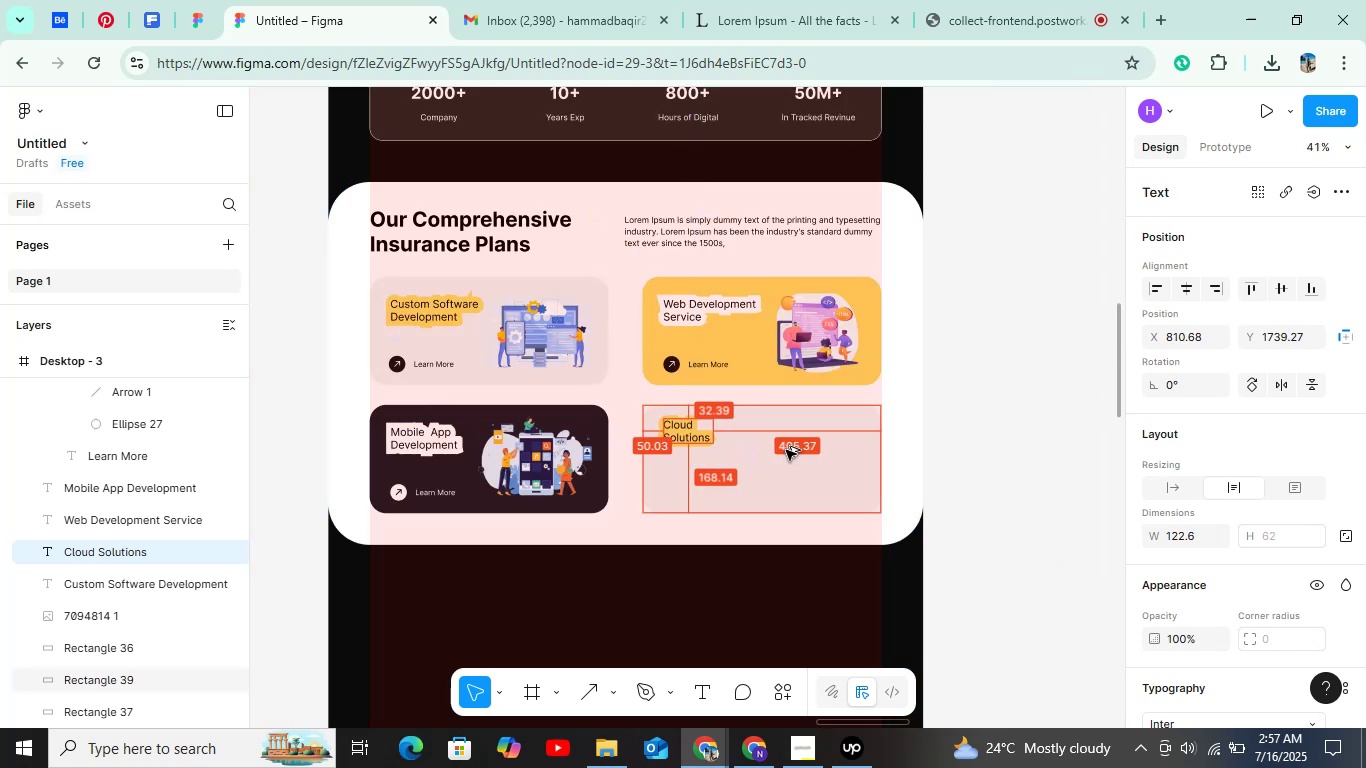 
key(Alt+Shift+ArrowDown)
 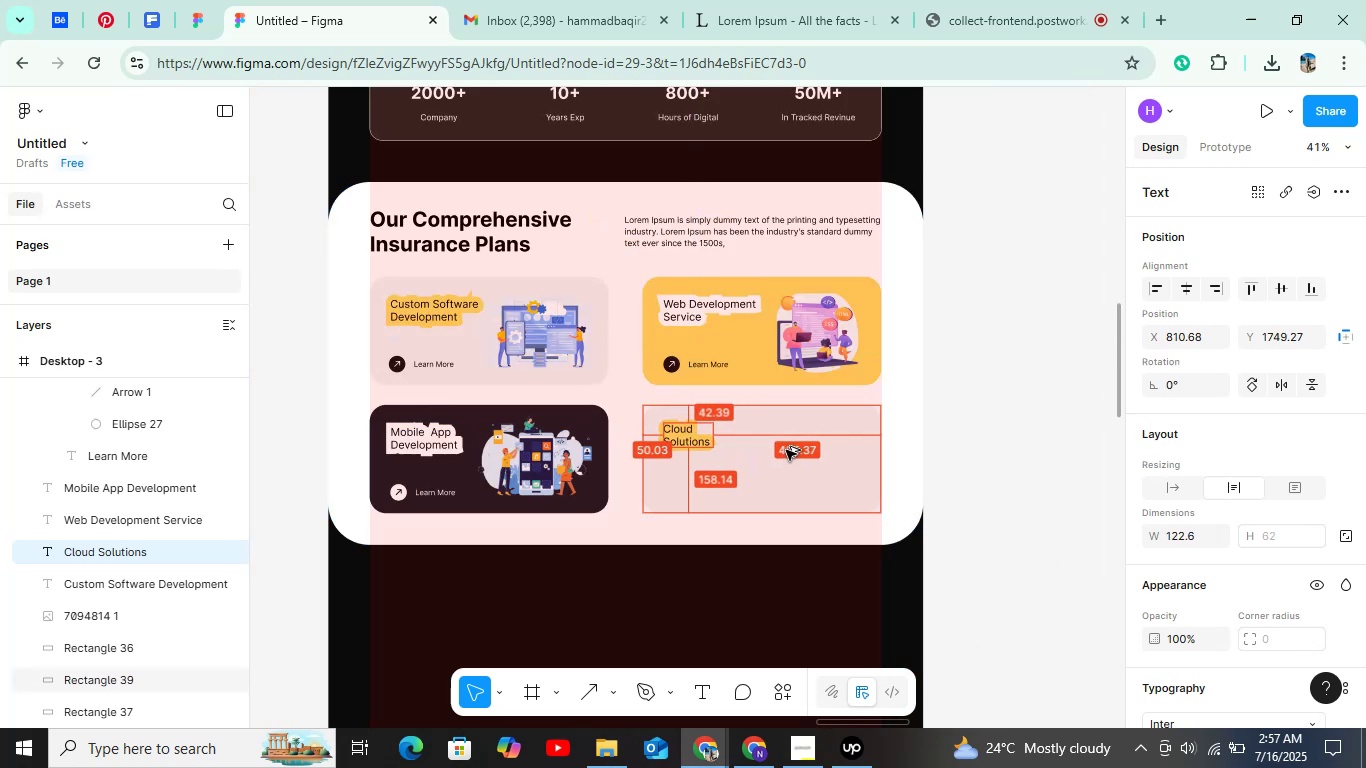 
key(Alt+ArrowDown)
 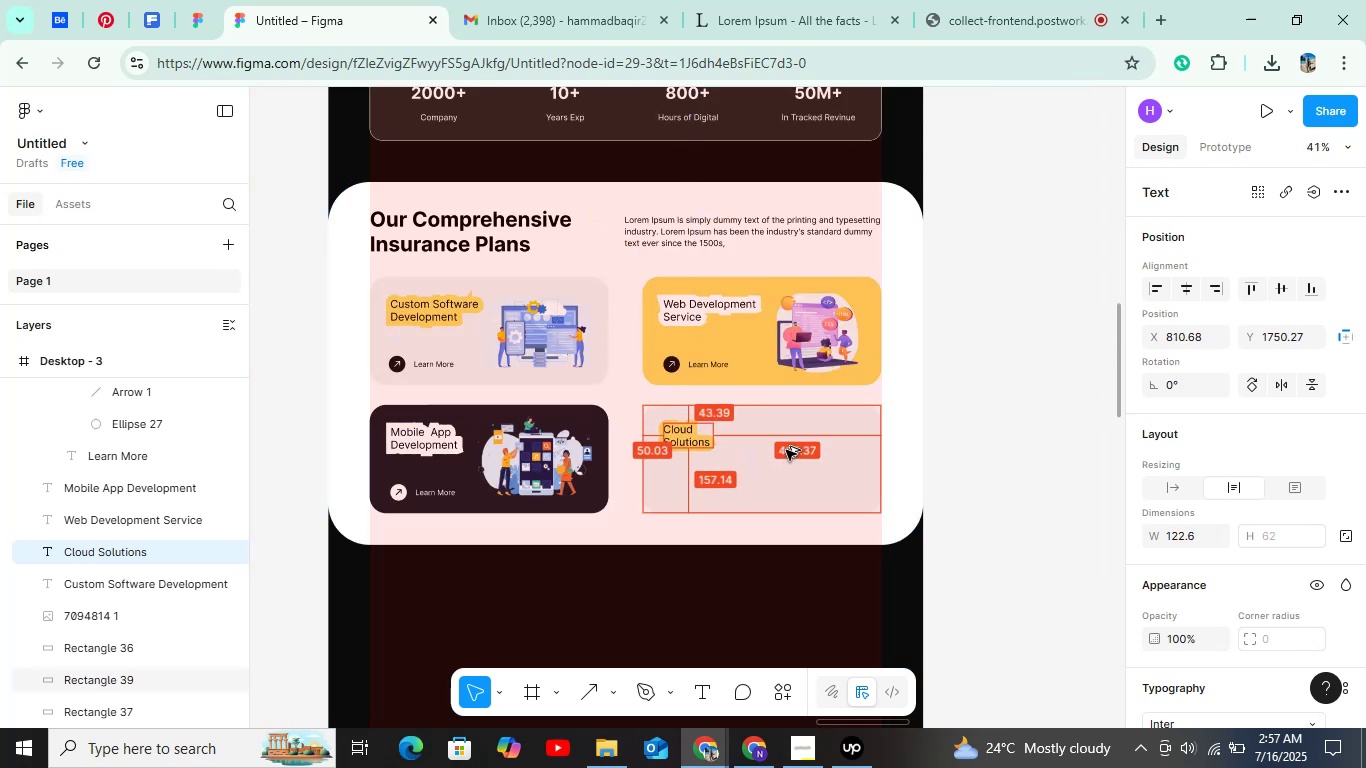 
key(Alt+ArrowDown)
 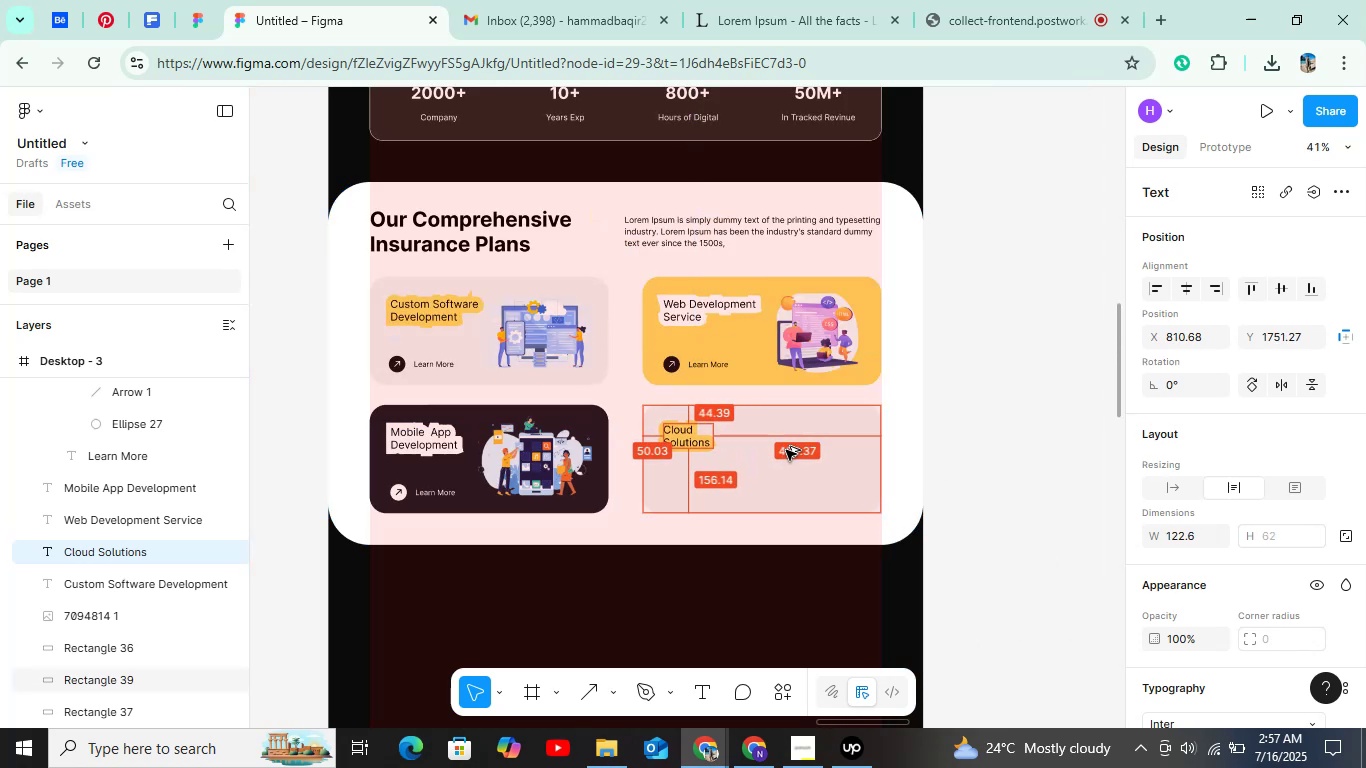 
key(Alt+ArrowDown)
 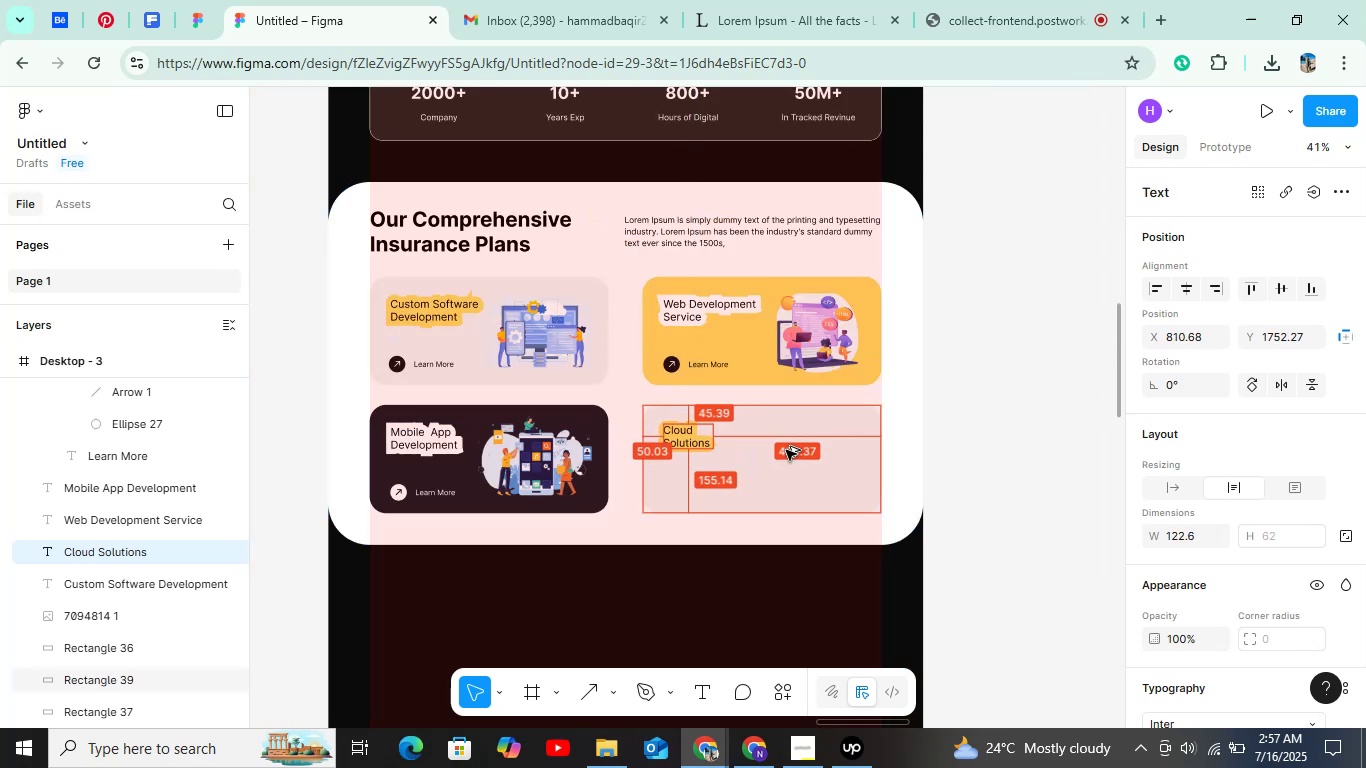 
key(Alt+ArrowDown)
 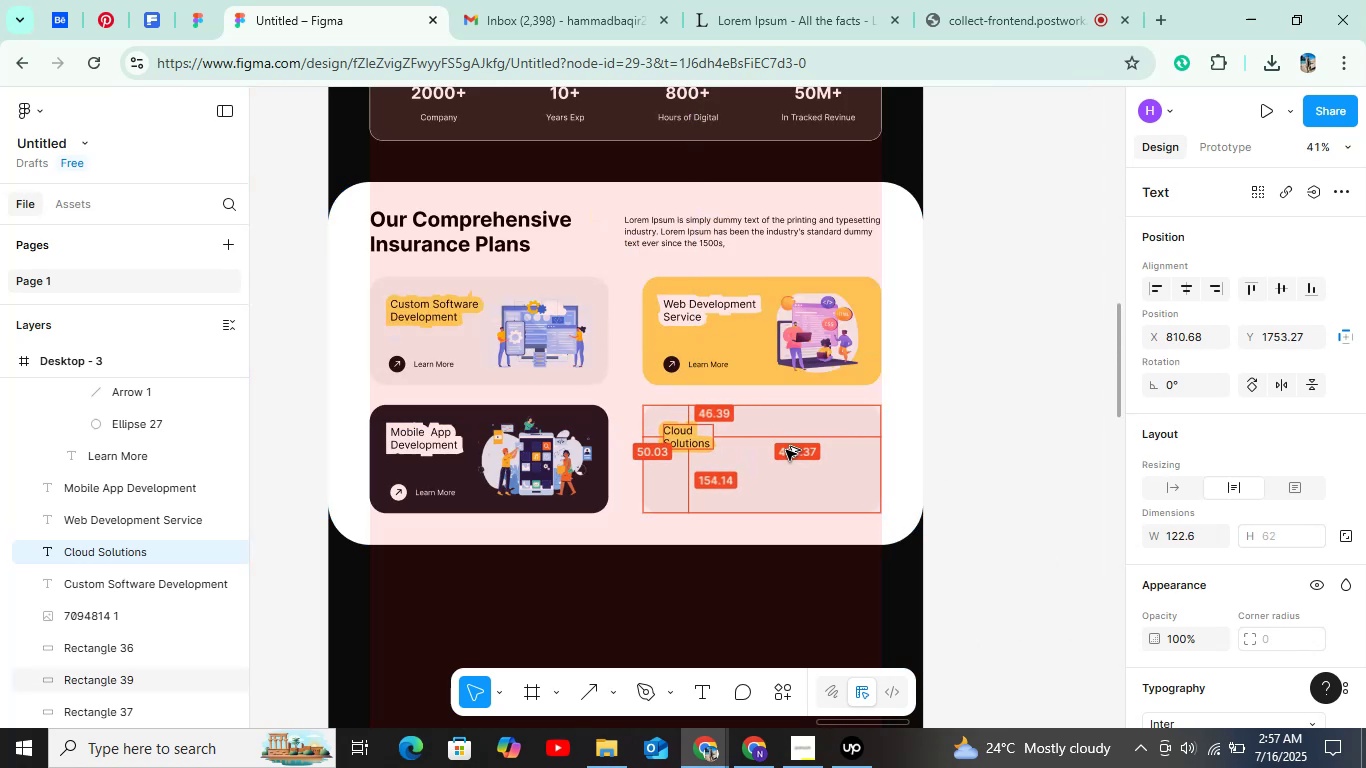 
key(Alt+ArrowDown)
 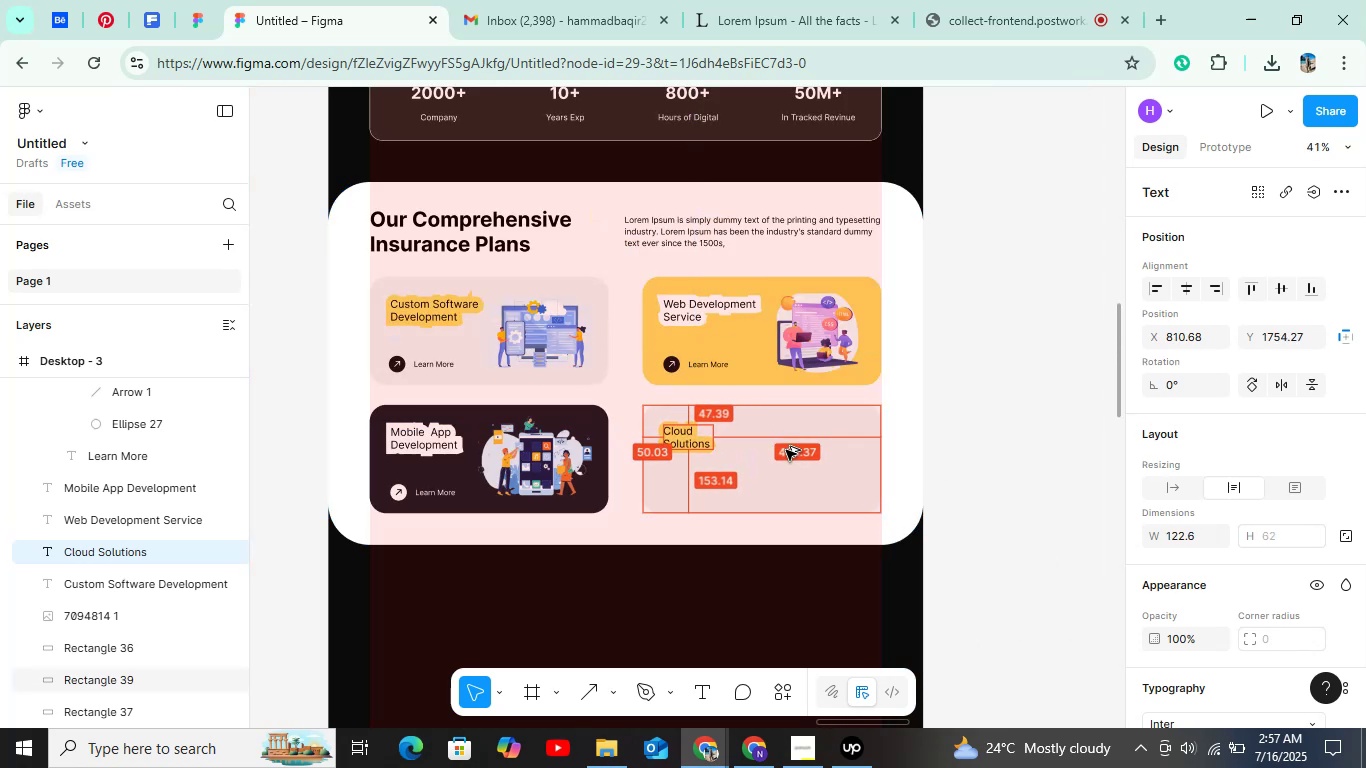 
key(Alt+ArrowDown)
 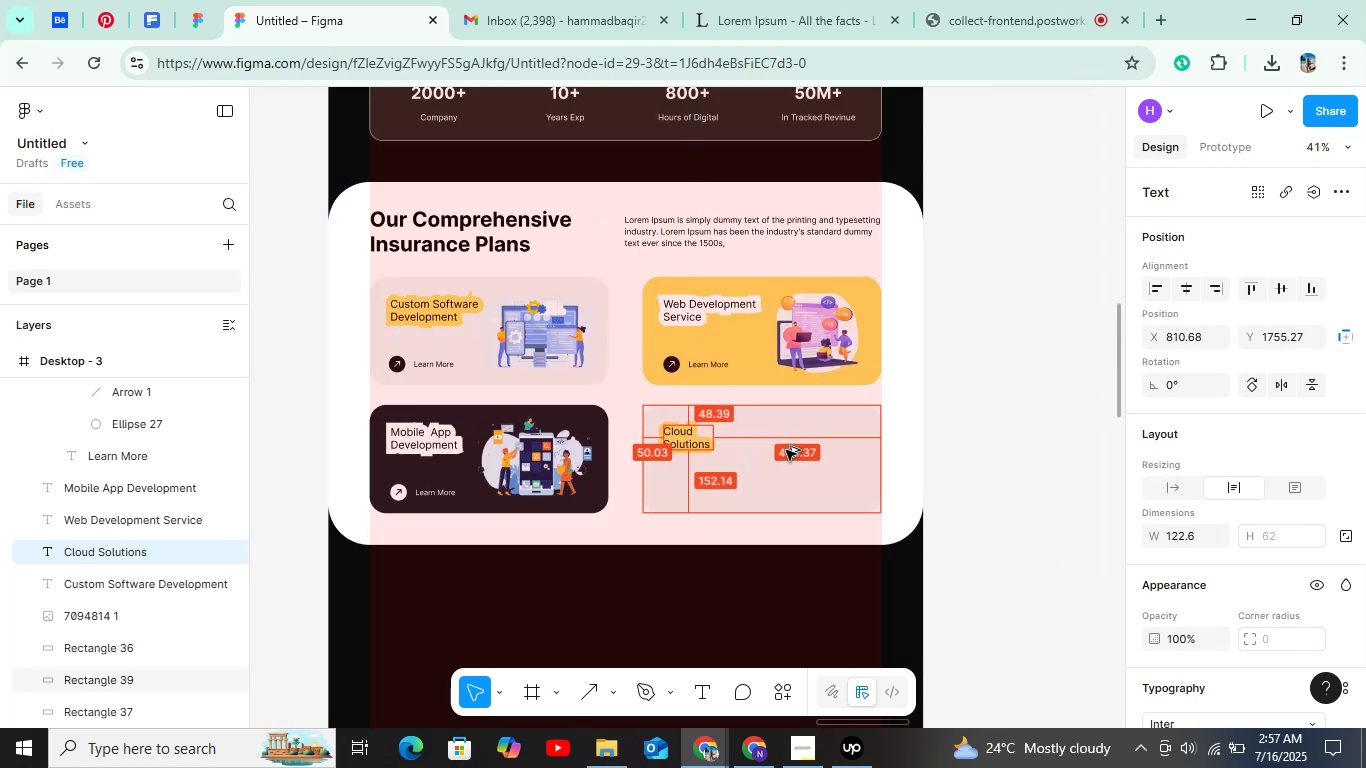 
key(Alt+ArrowDown)
 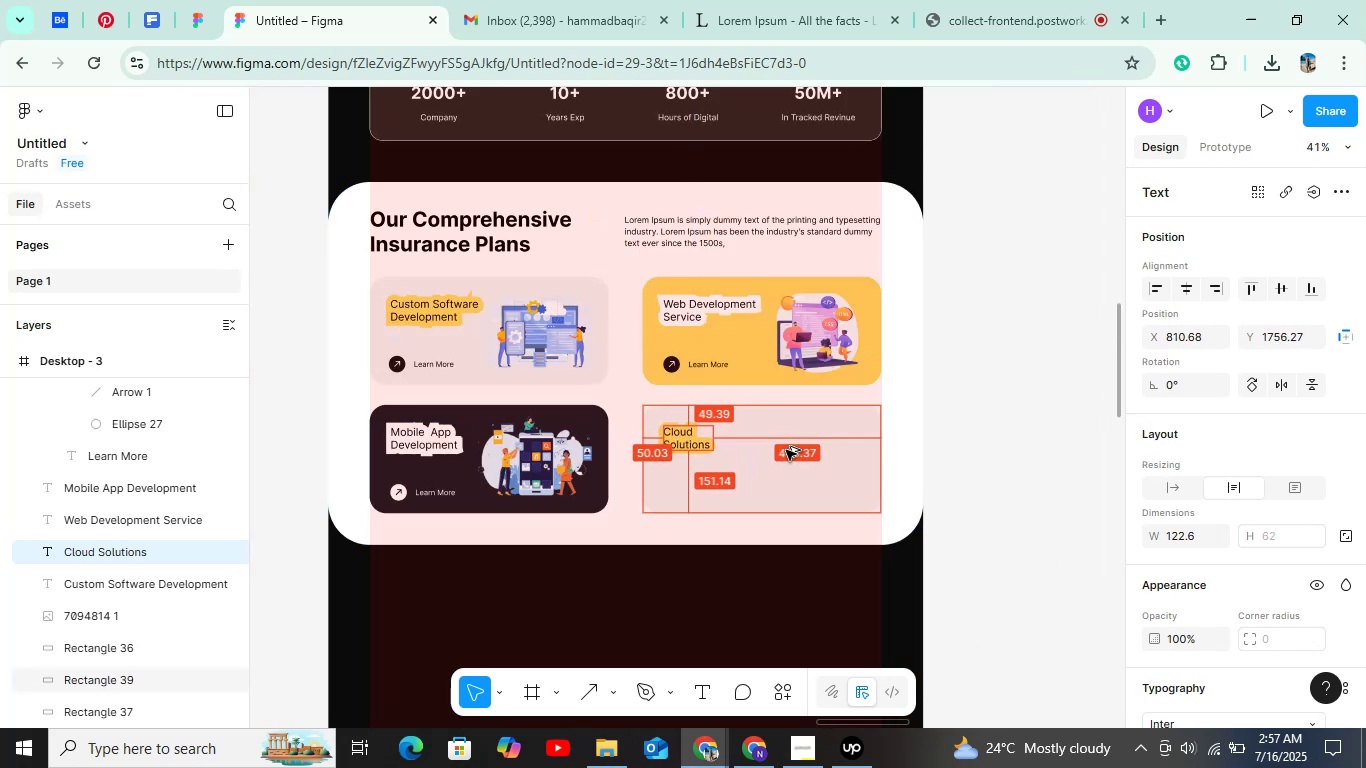 
key(Alt+ArrowDown)
 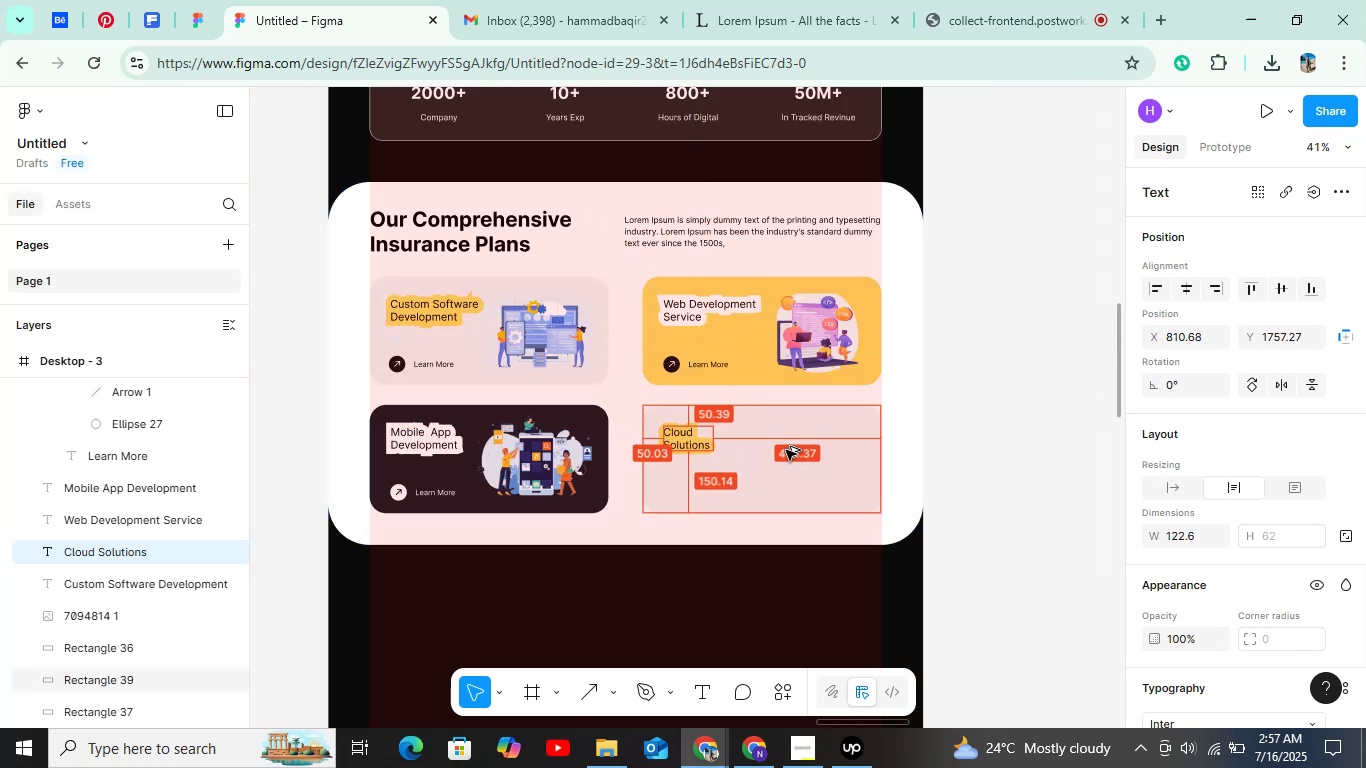 
key(Alt+ArrowUp)
 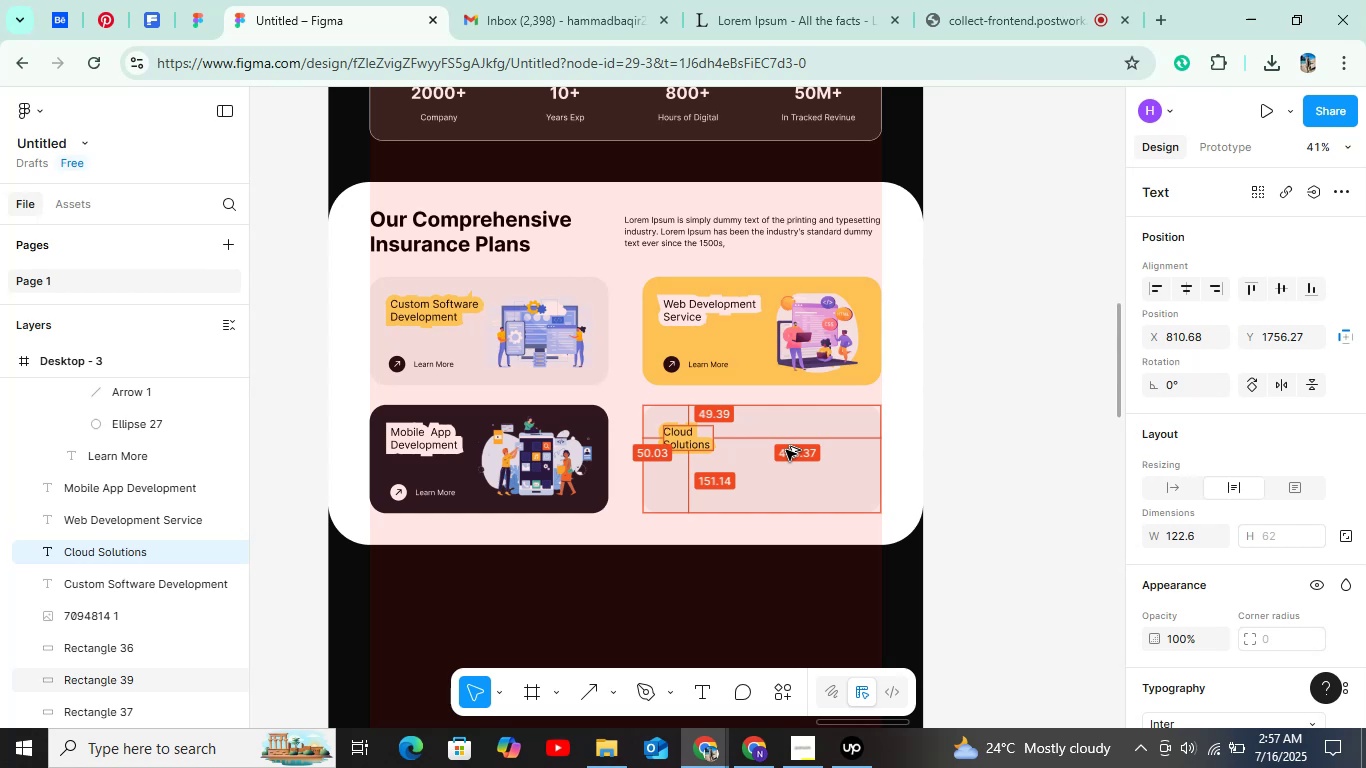 
key(Alt+ArrowDown)
 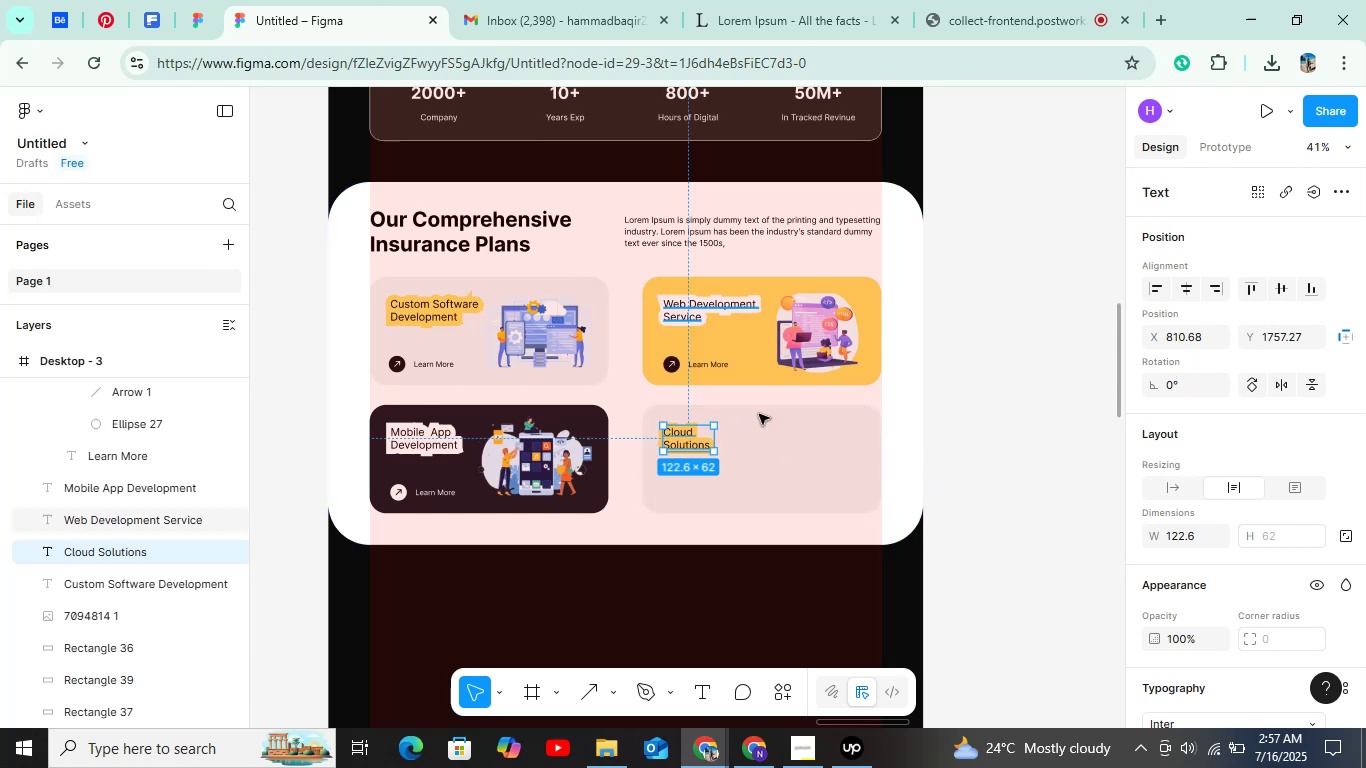 
double_click([690, 448])
 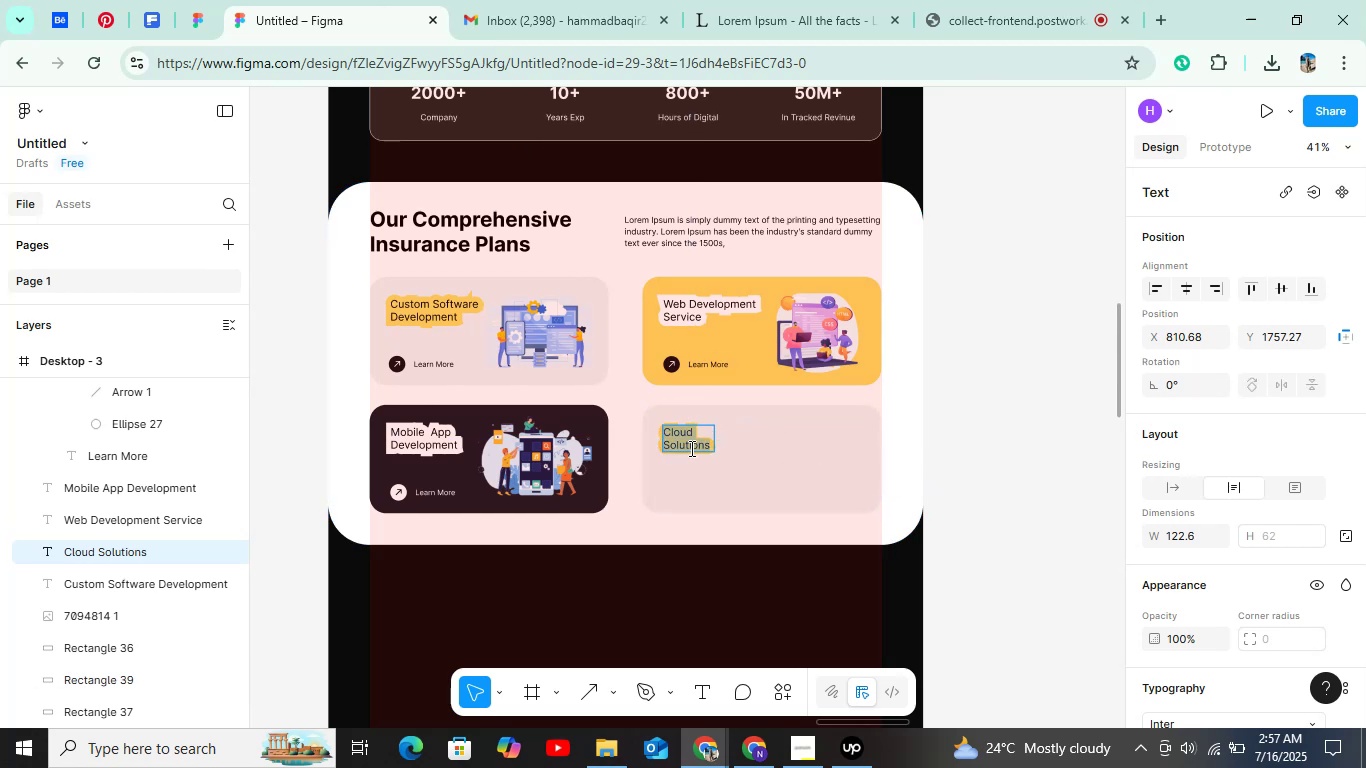 
key(Control+C)
 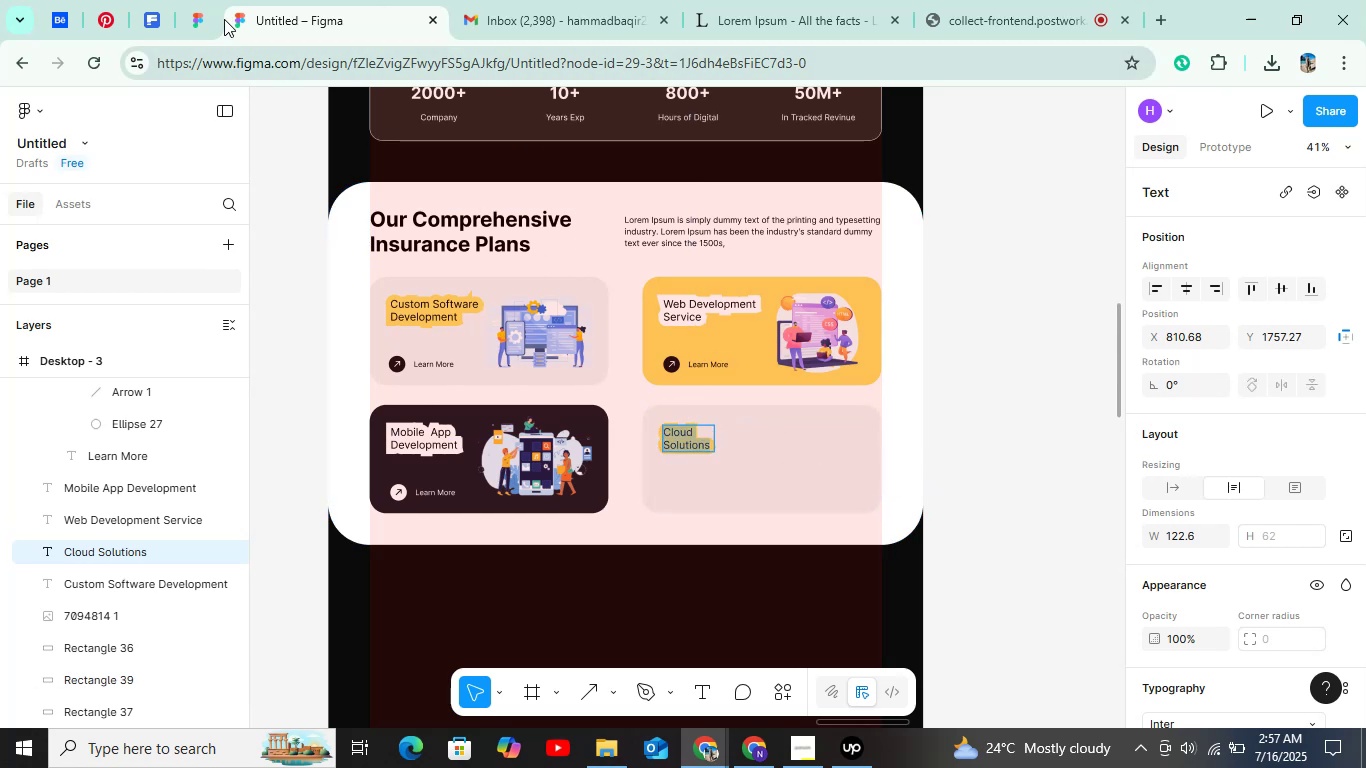 
left_click([132, 14])
 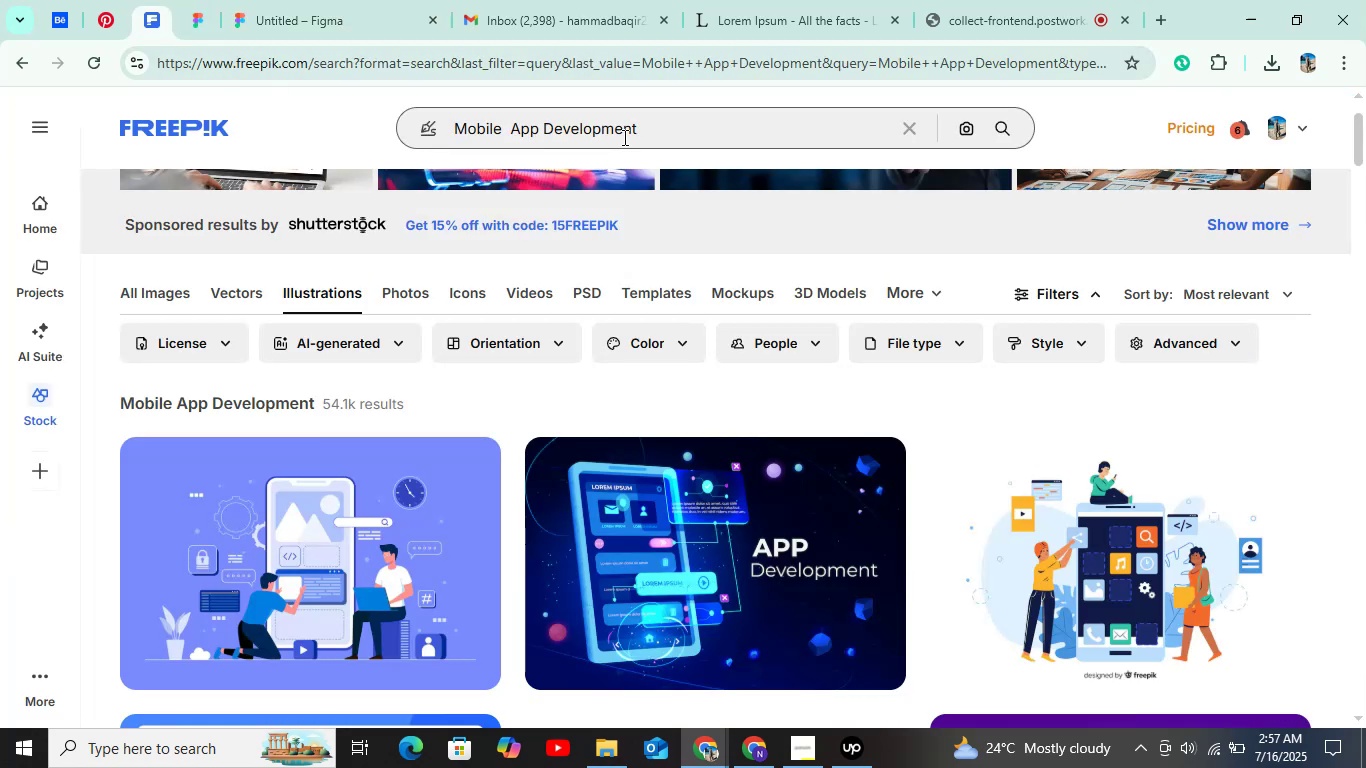 
left_click_drag(start_coordinate=[640, 134], to_coordinate=[439, 131])
 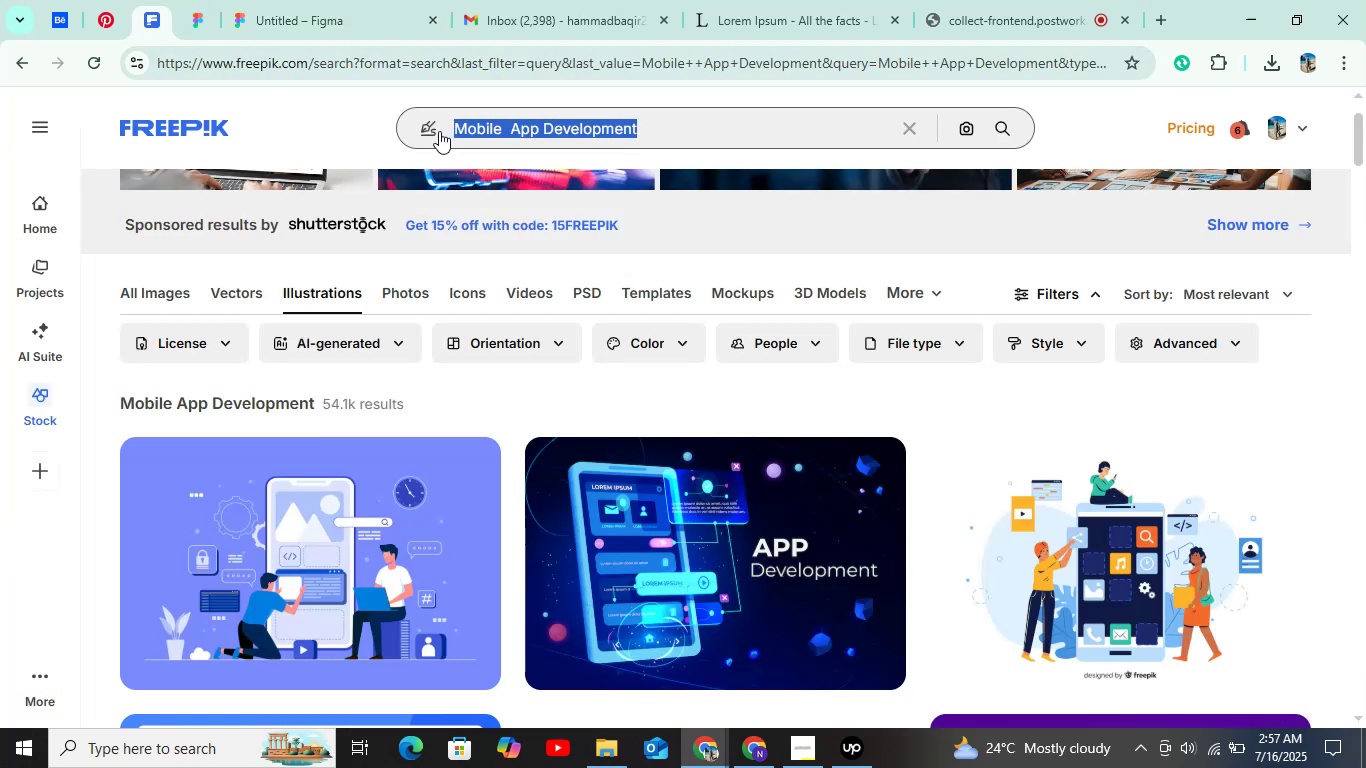 
key(Control+V)
 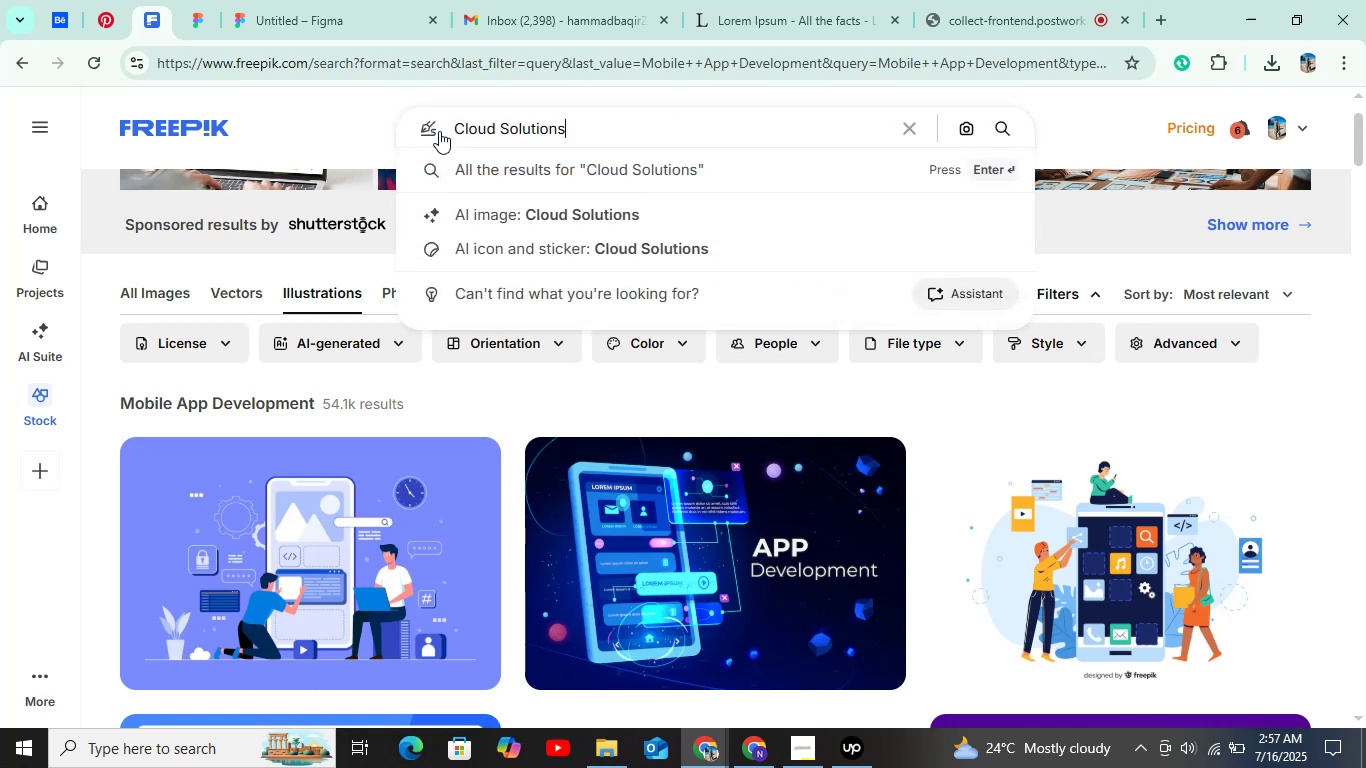 
key(Enter)
 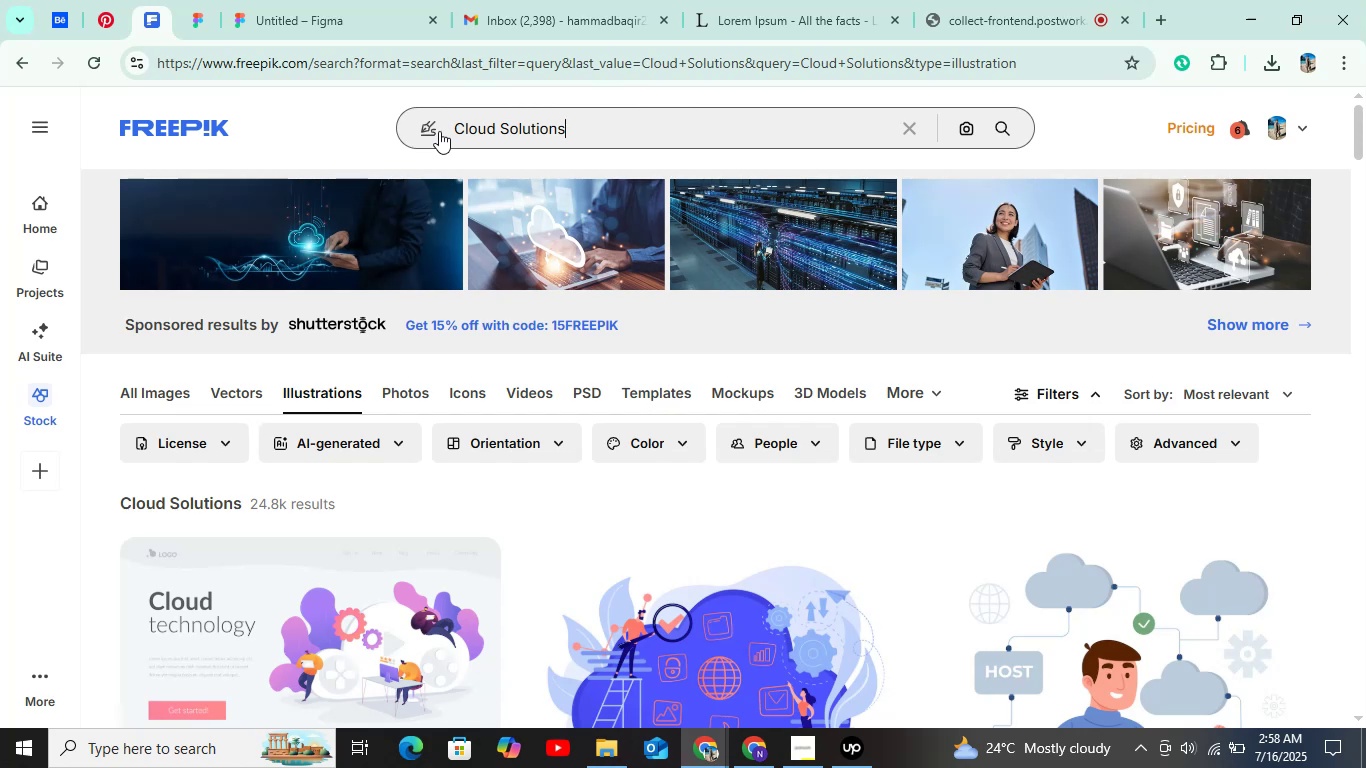 
wait(18.48)
 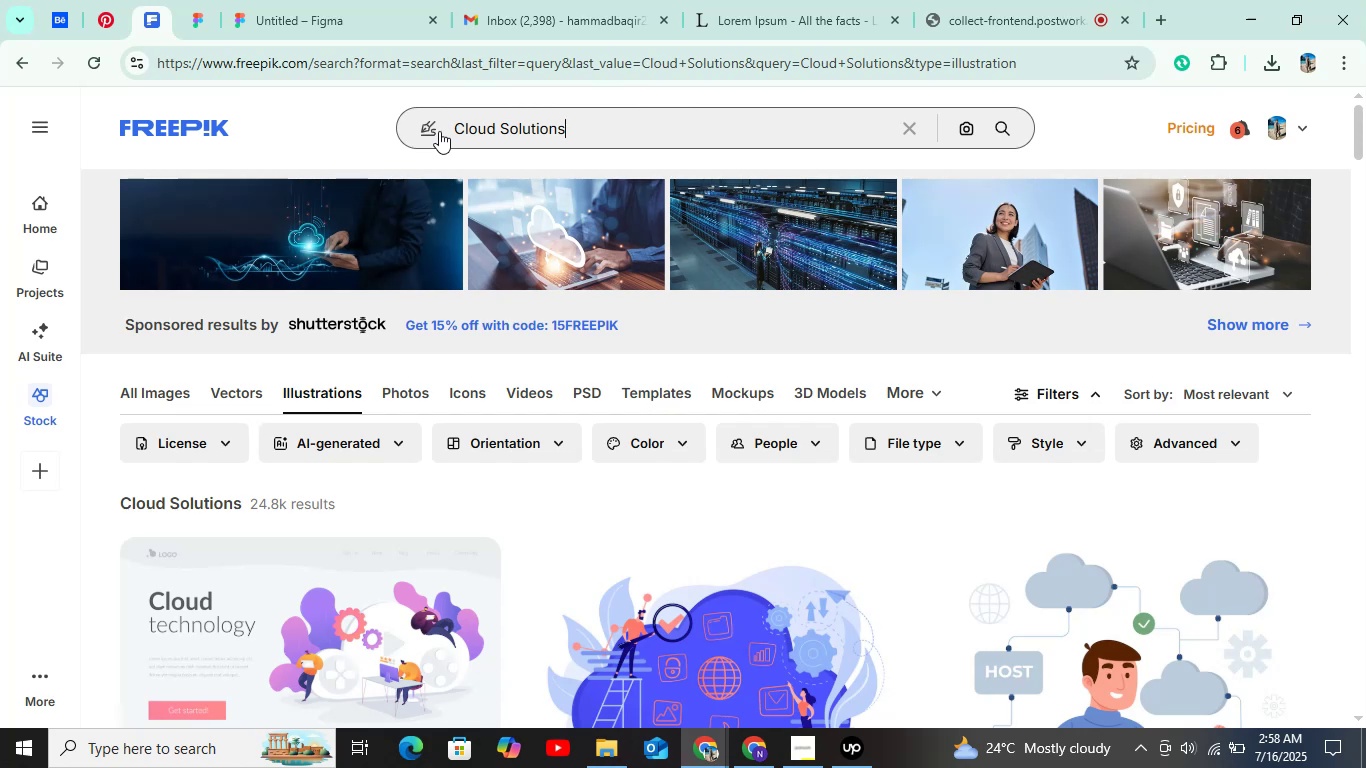 
scroll: coordinate [679, 527], scroll_direction: down, amount: 9.0
 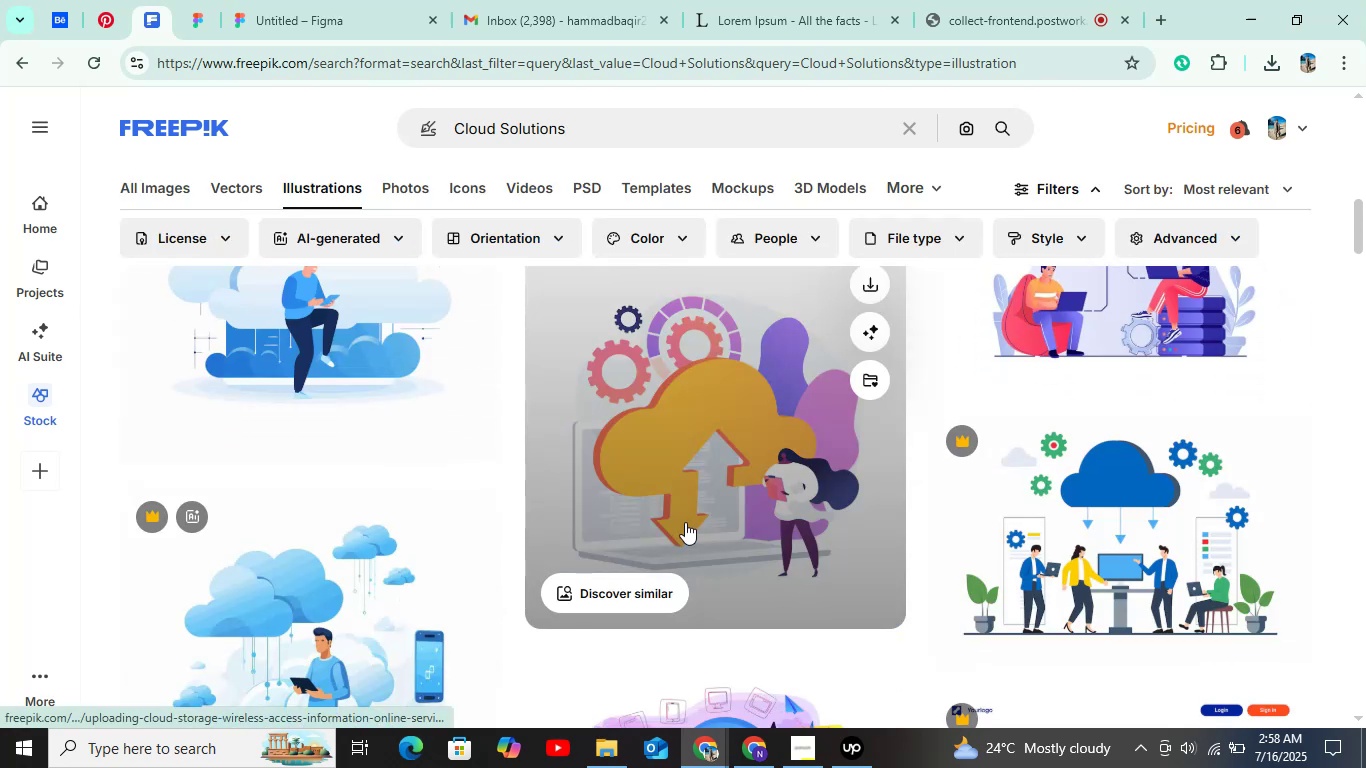 
scroll: coordinate [685, 522], scroll_direction: up, amount: 1.0
 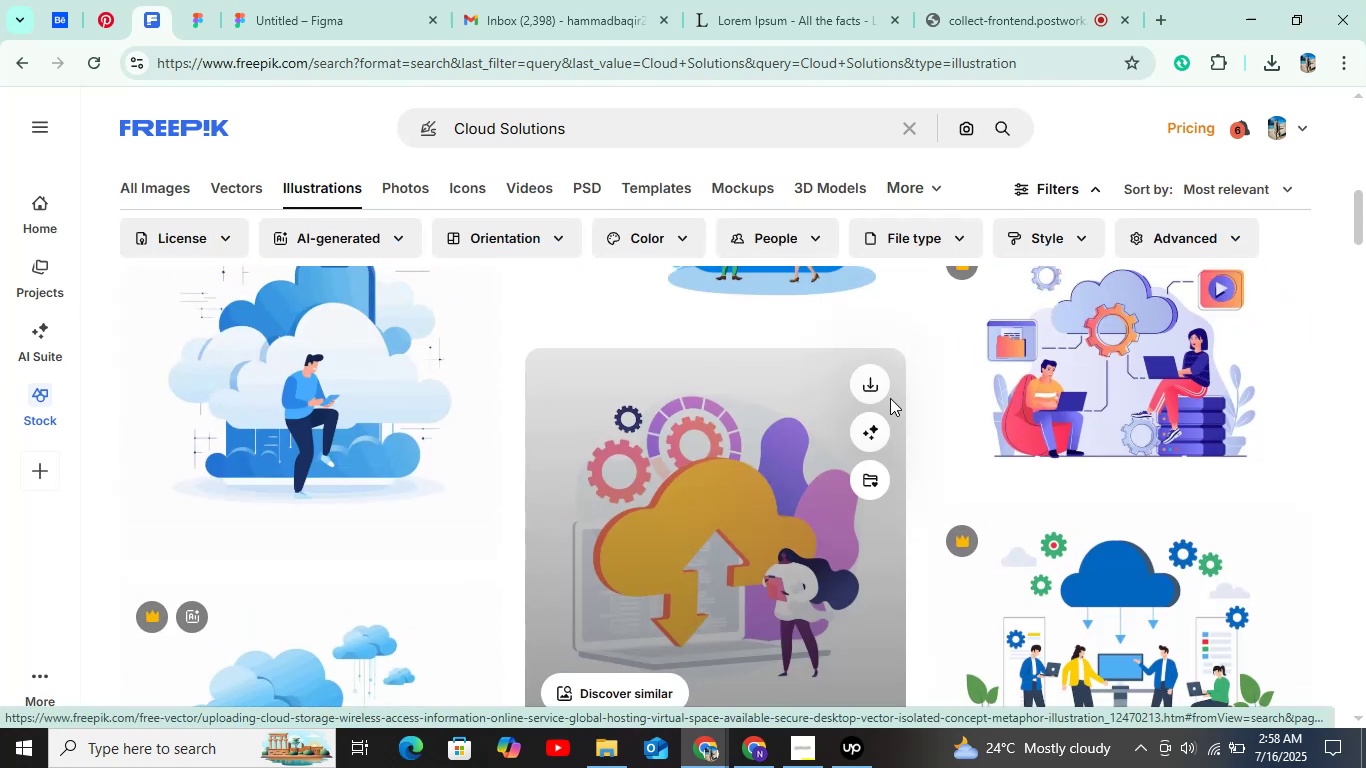 
left_click([876, 386])
 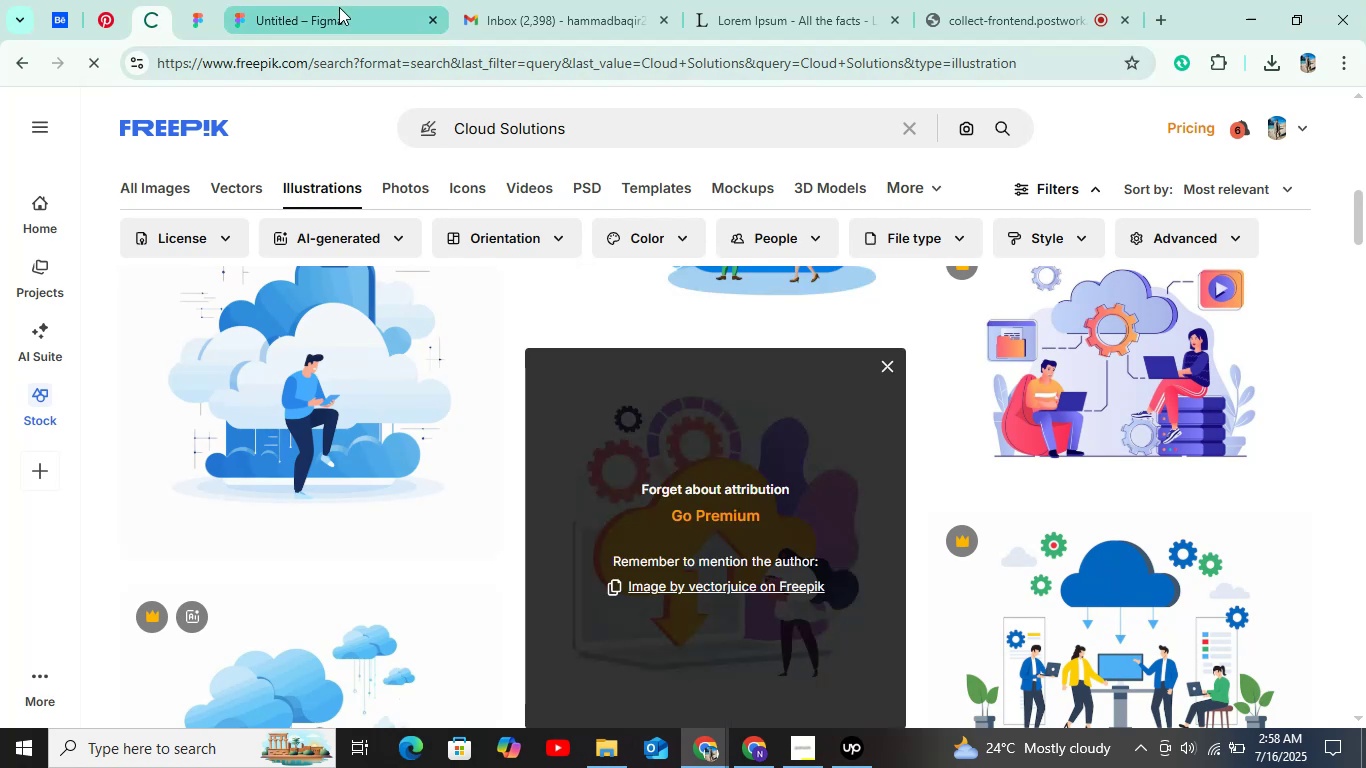 
left_click([311, 7])
 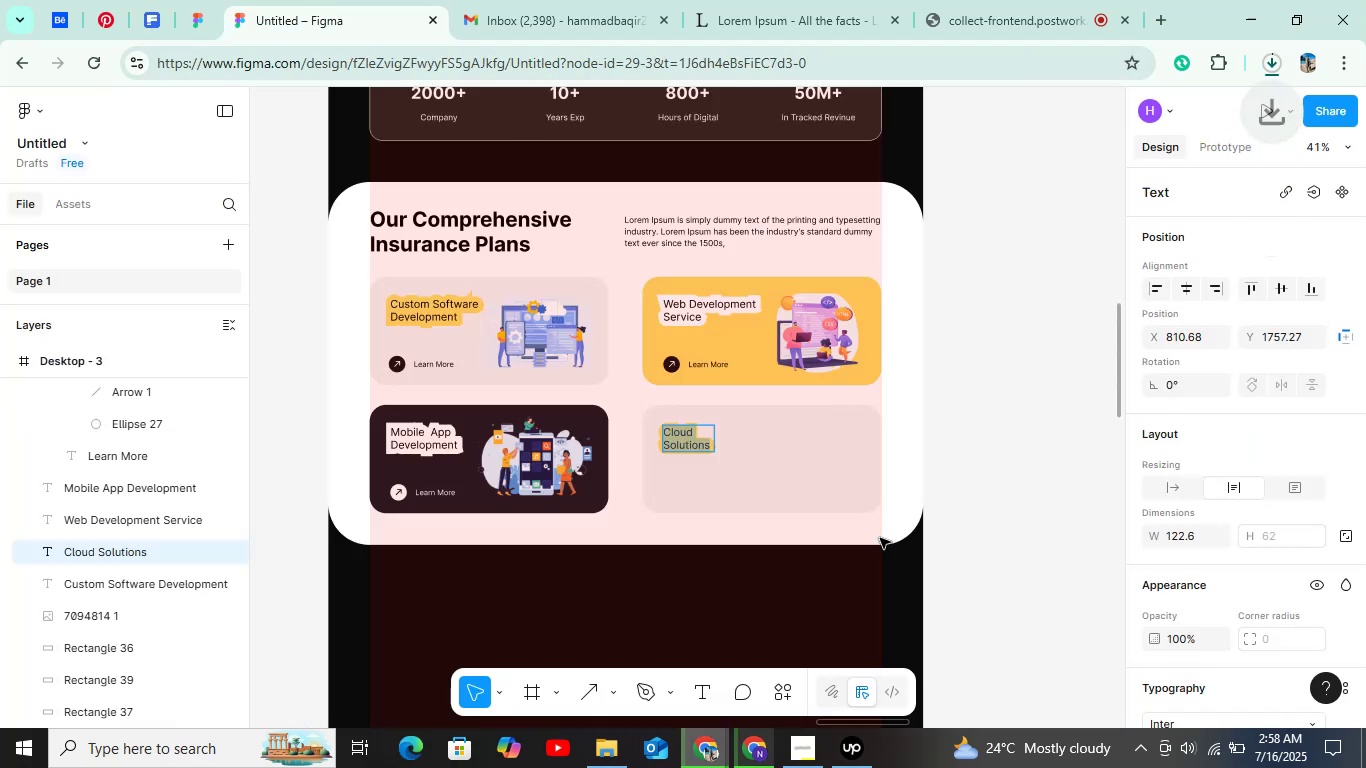 
hold_key(key=ShiftLeft, duration=0.74)
scroll: coordinate [813, 531], scroll_direction: up, amount: 4.0
 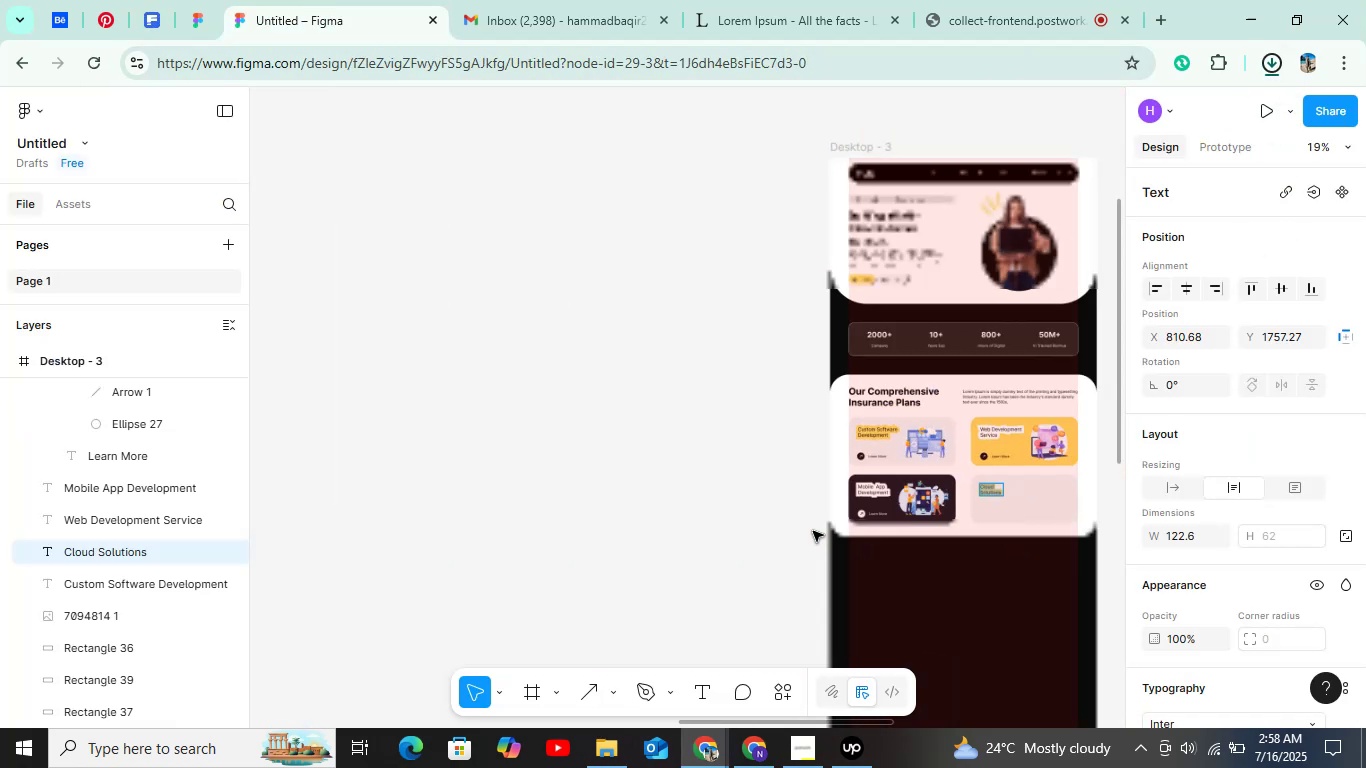 
hold_key(key=ControlLeft, duration=0.83)
 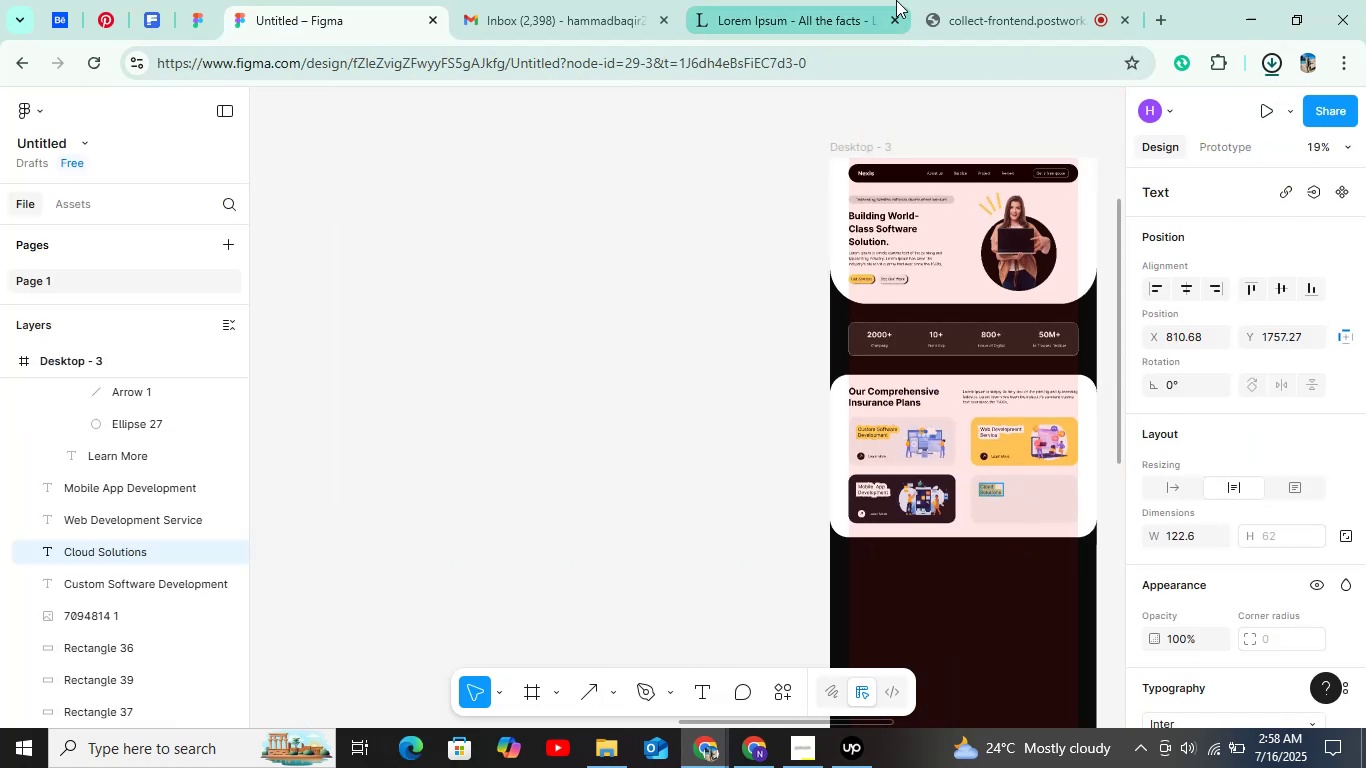 
left_click([972, 9])
 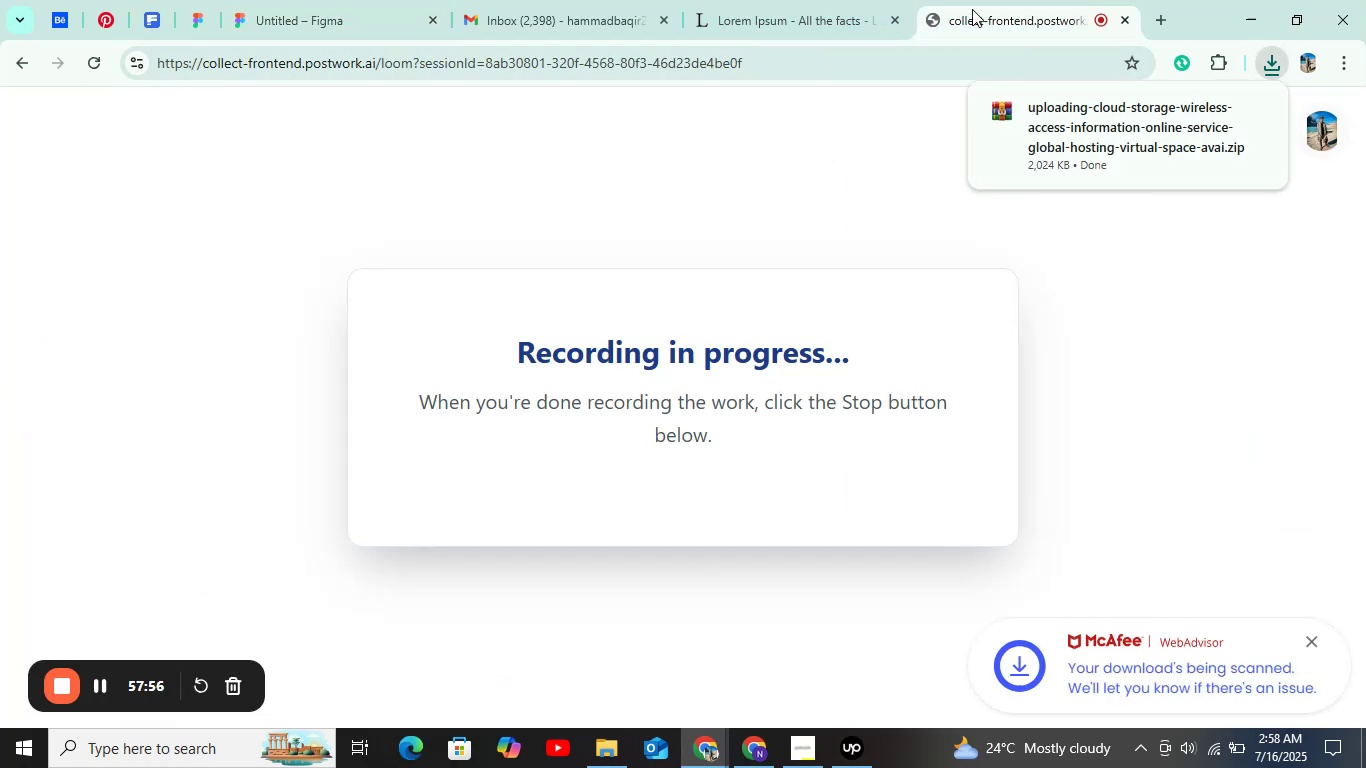 
left_click([353, 0])
 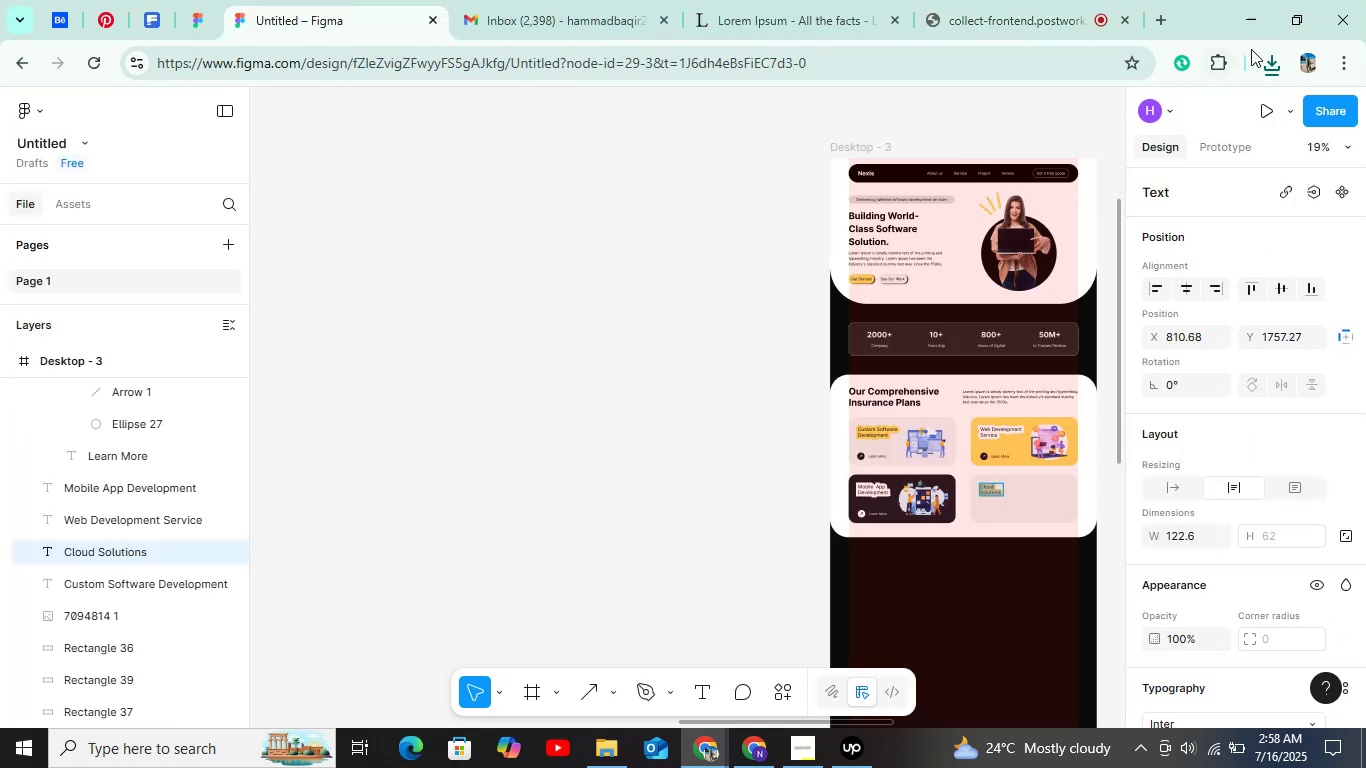 
left_click([1261, 58])
 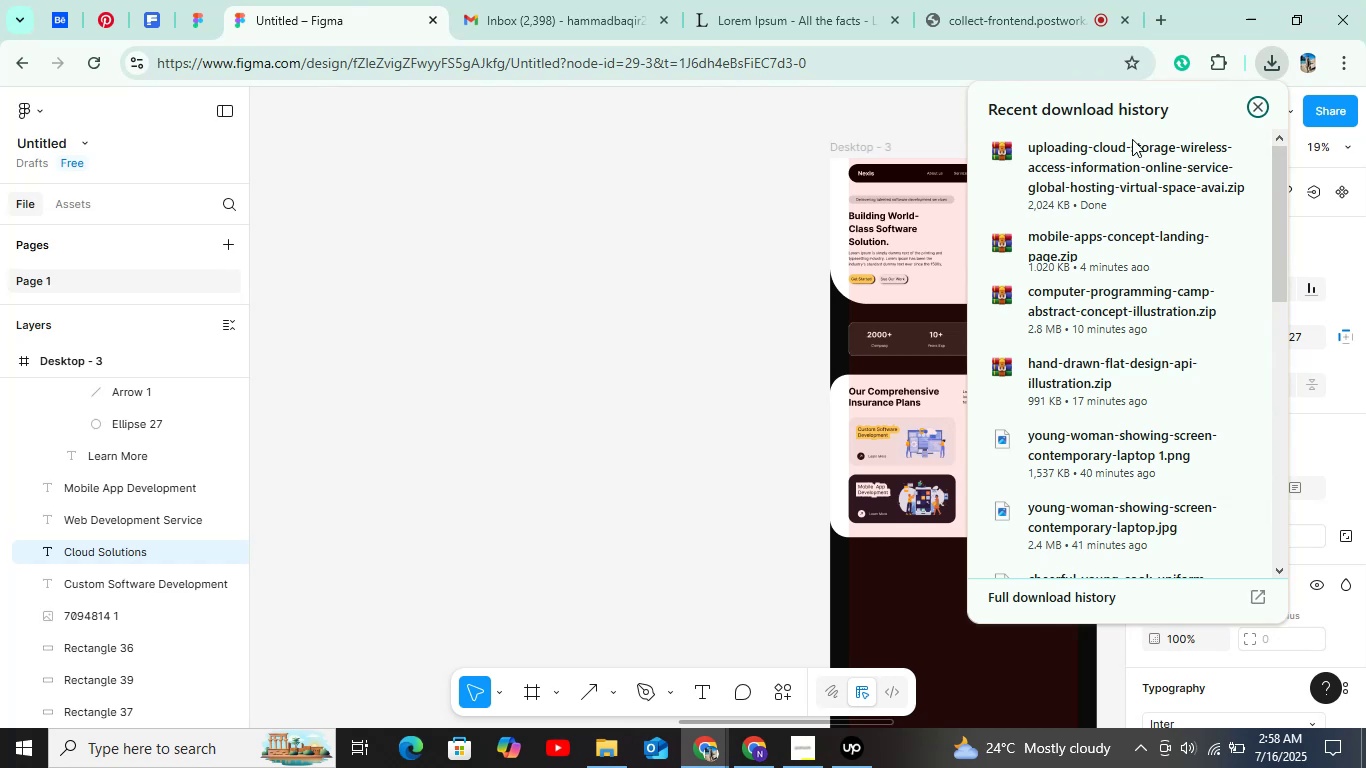 
left_click([1130, 139])
 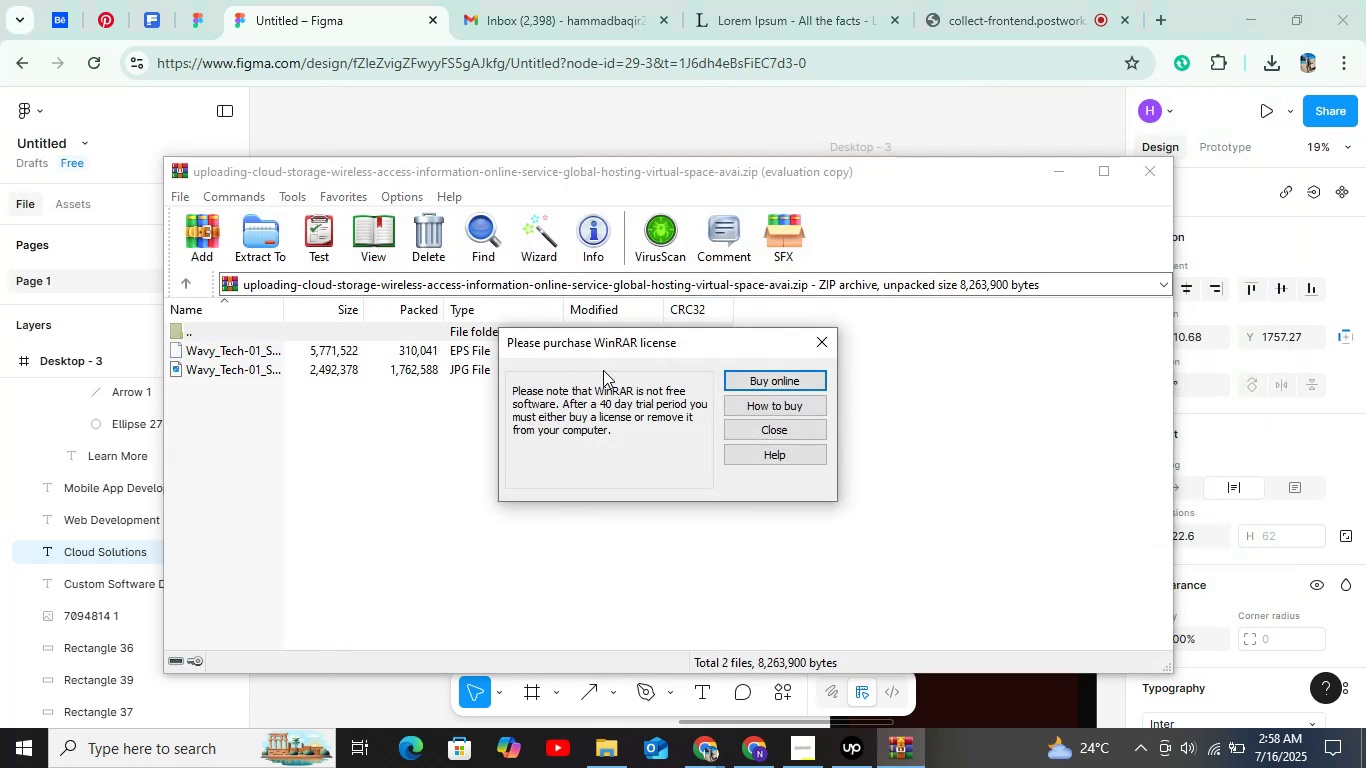 
left_click([826, 343])
 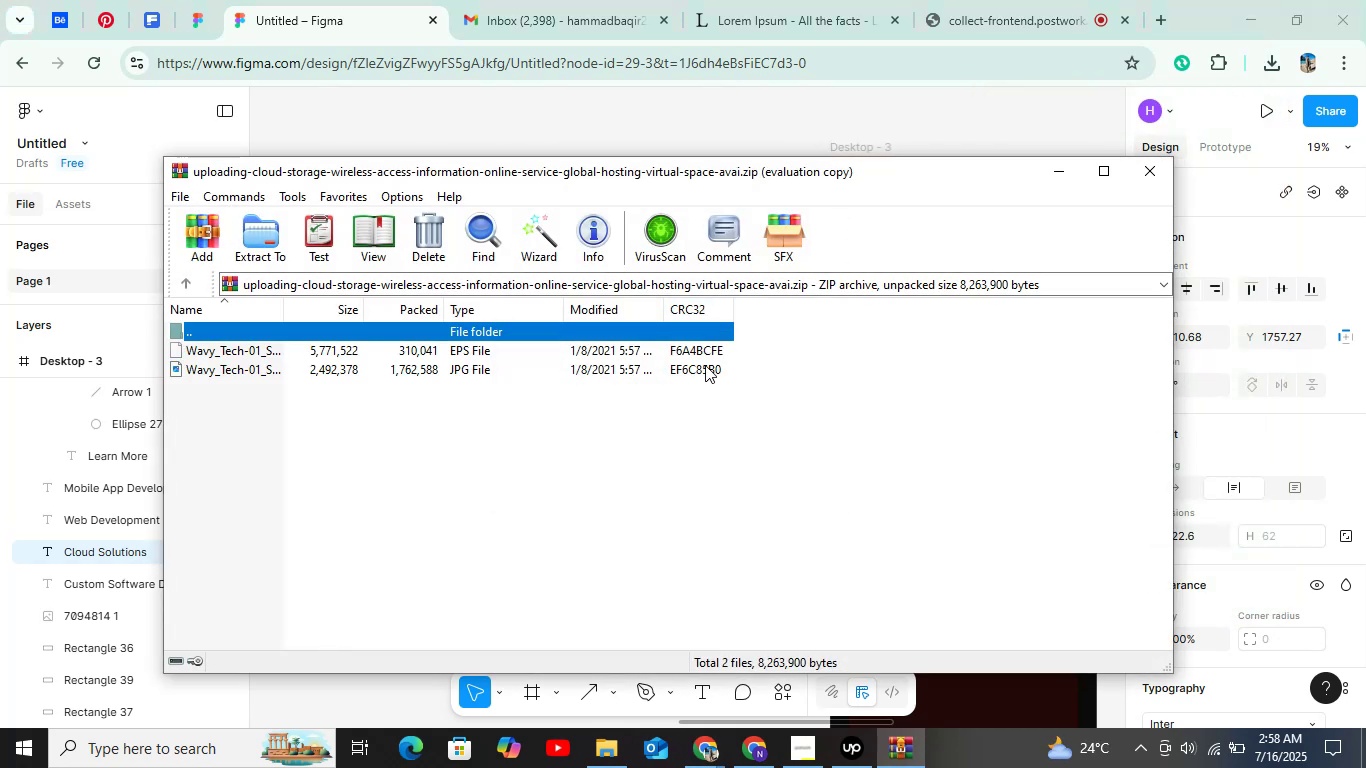 
double_click([705, 365])
 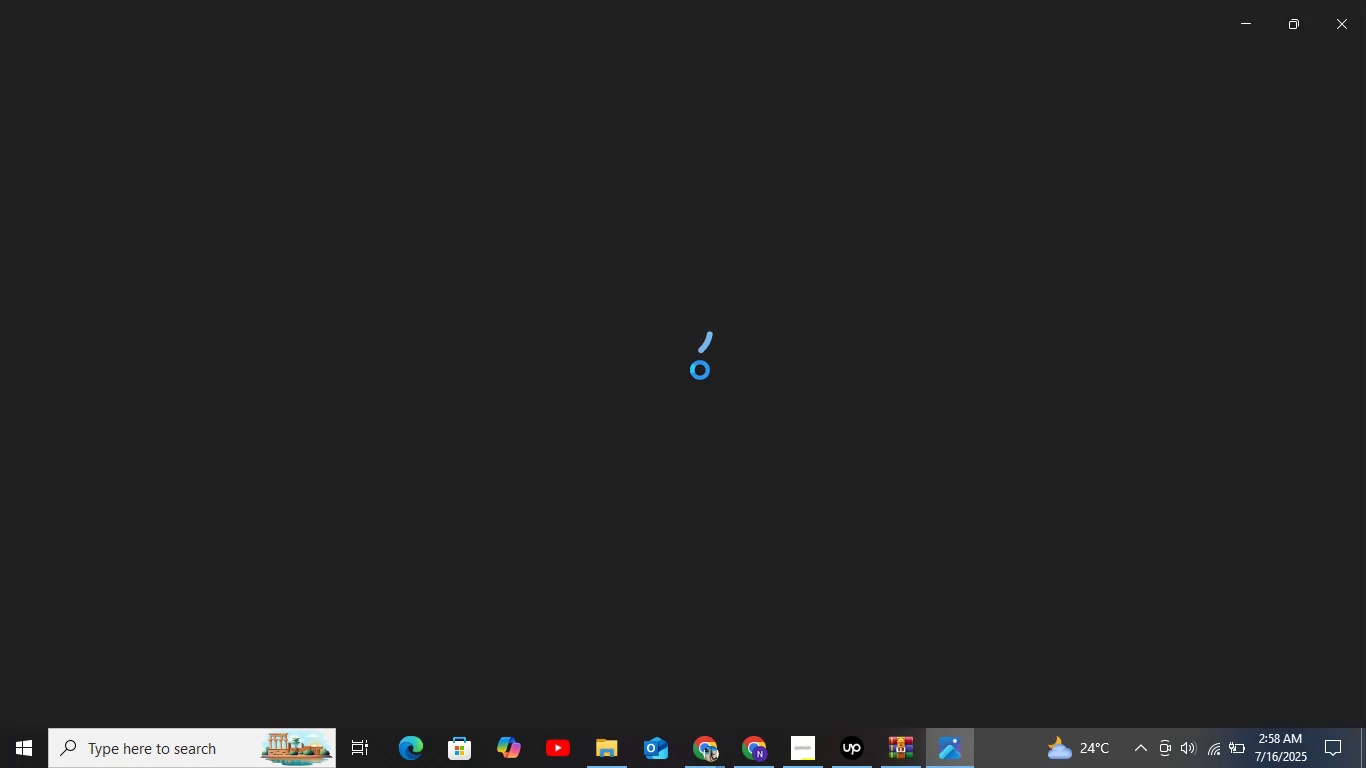 
wait(5.04)
 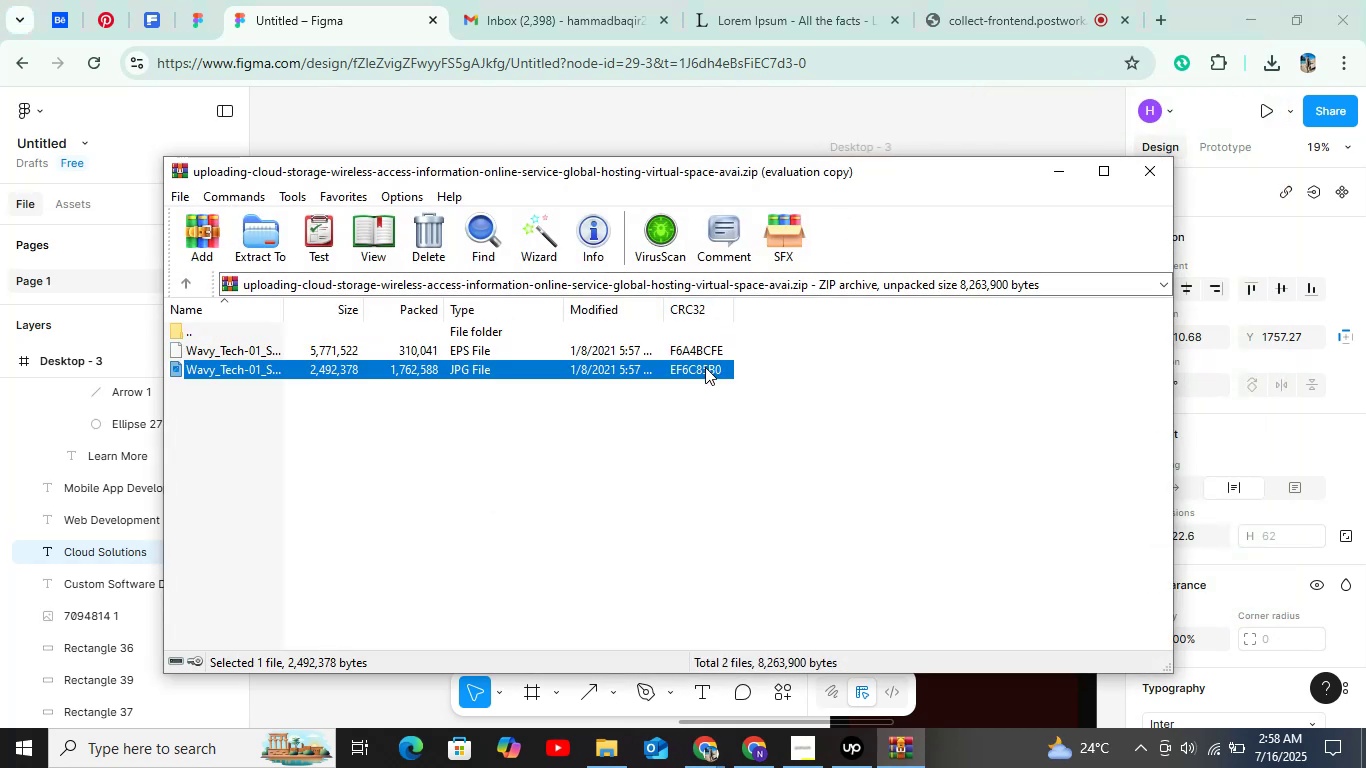 
right_click([703, 366])
 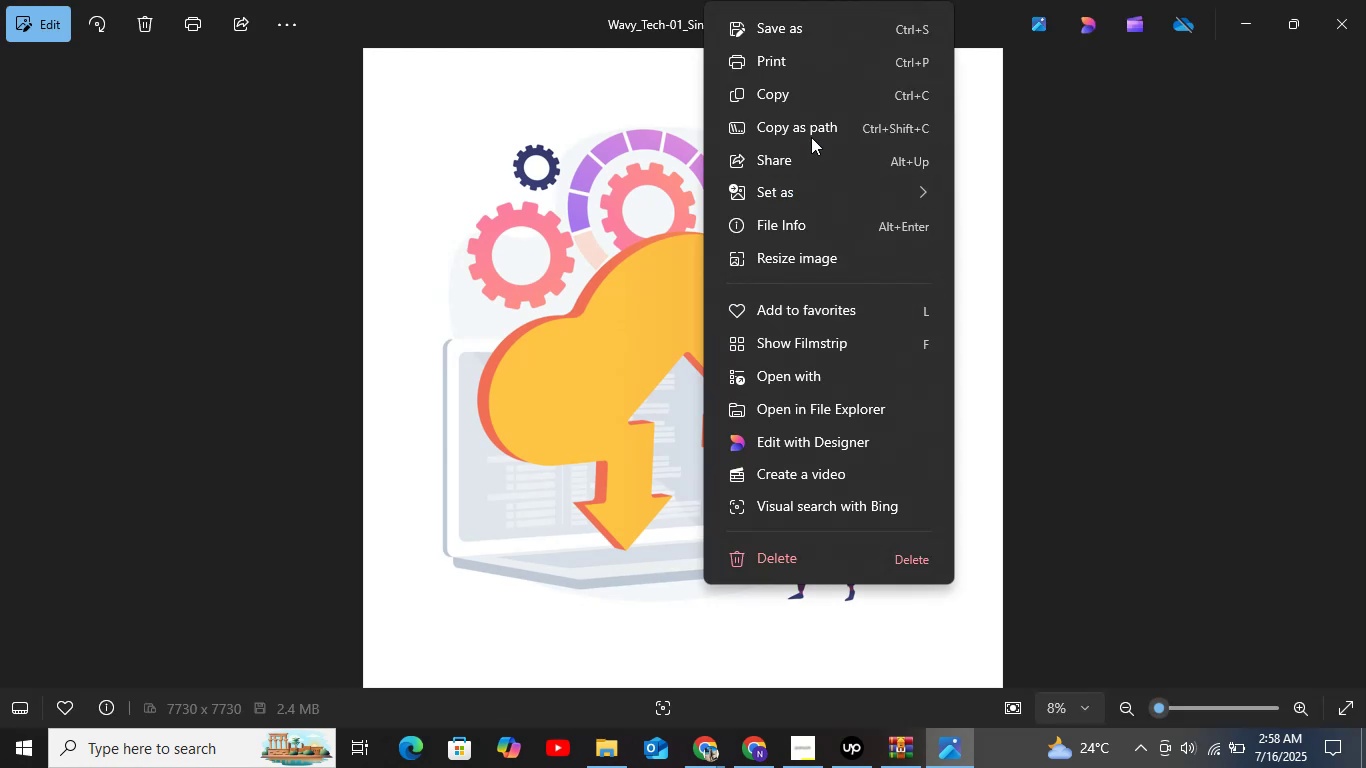 
left_click([881, 39])
 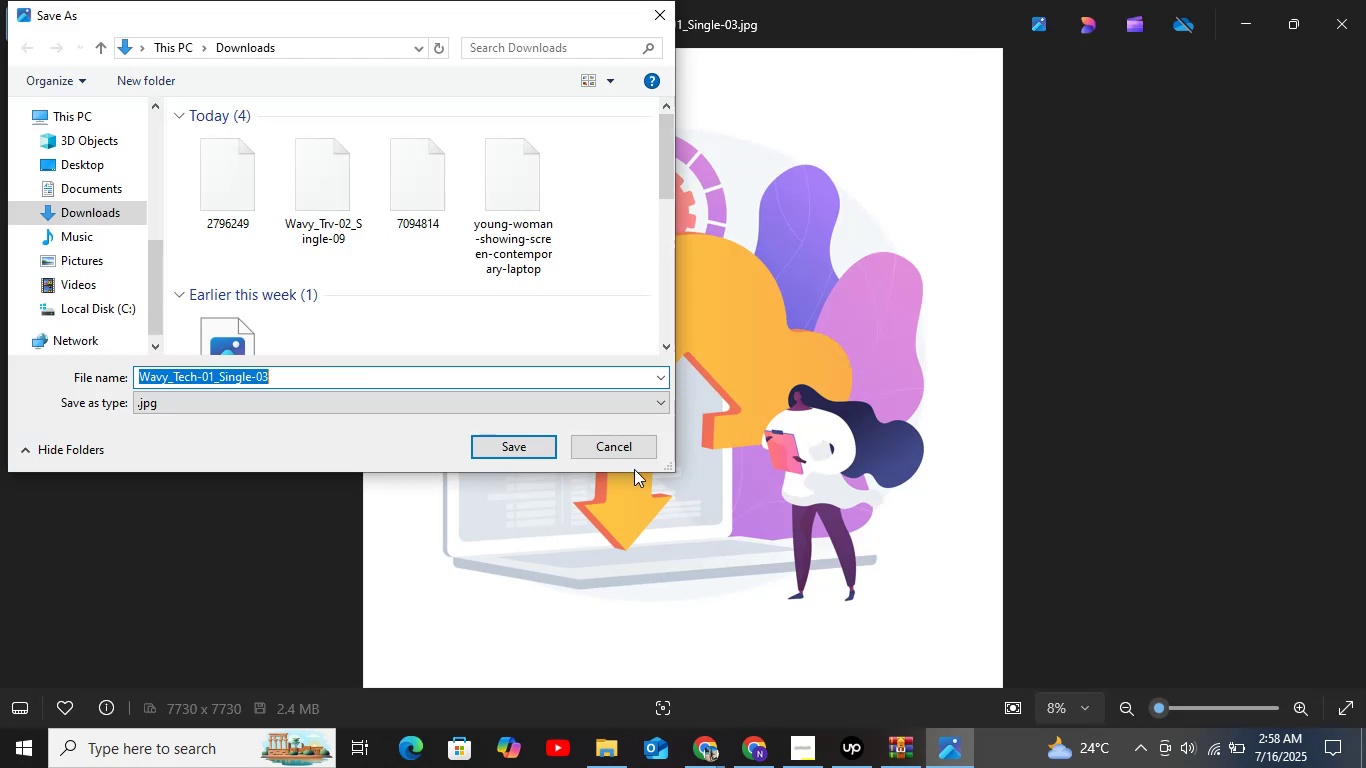 
left_click([536, 450])
 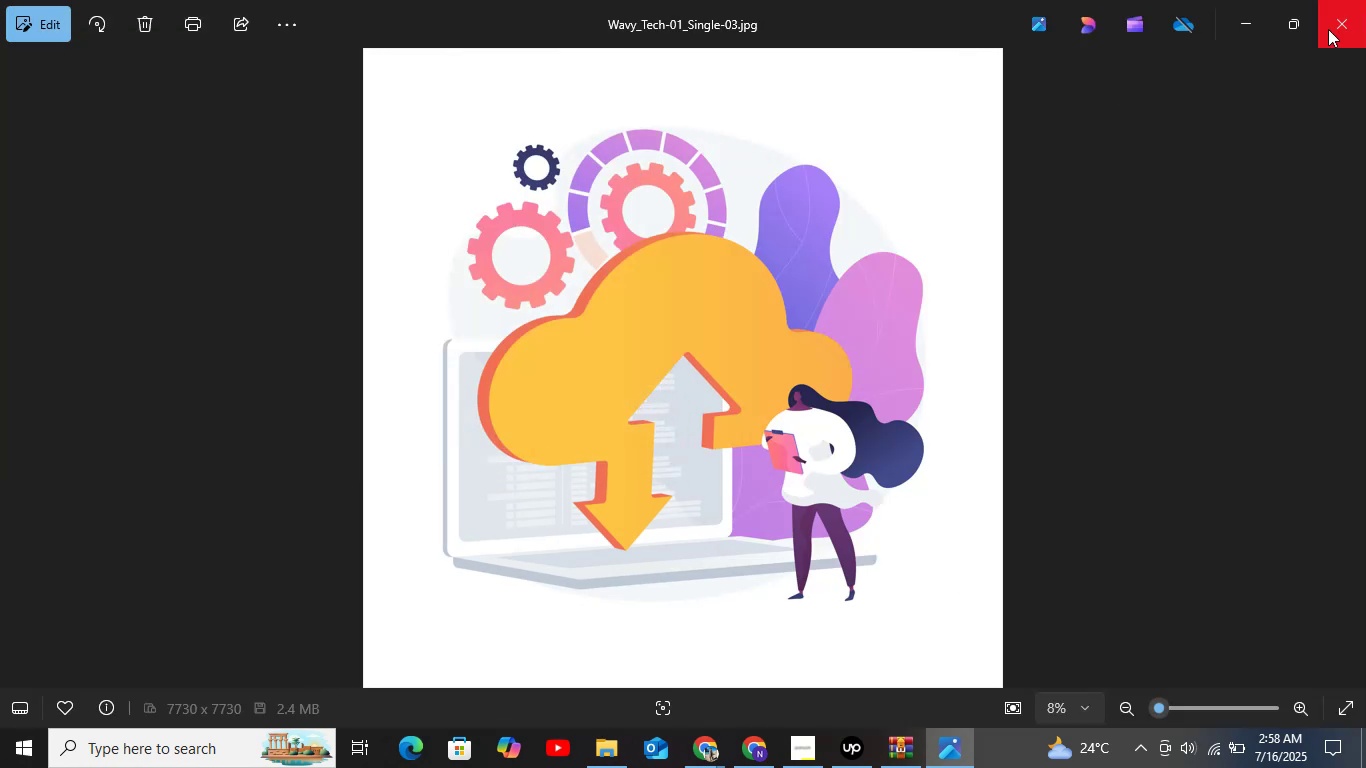 
left_click([1328, 29])
 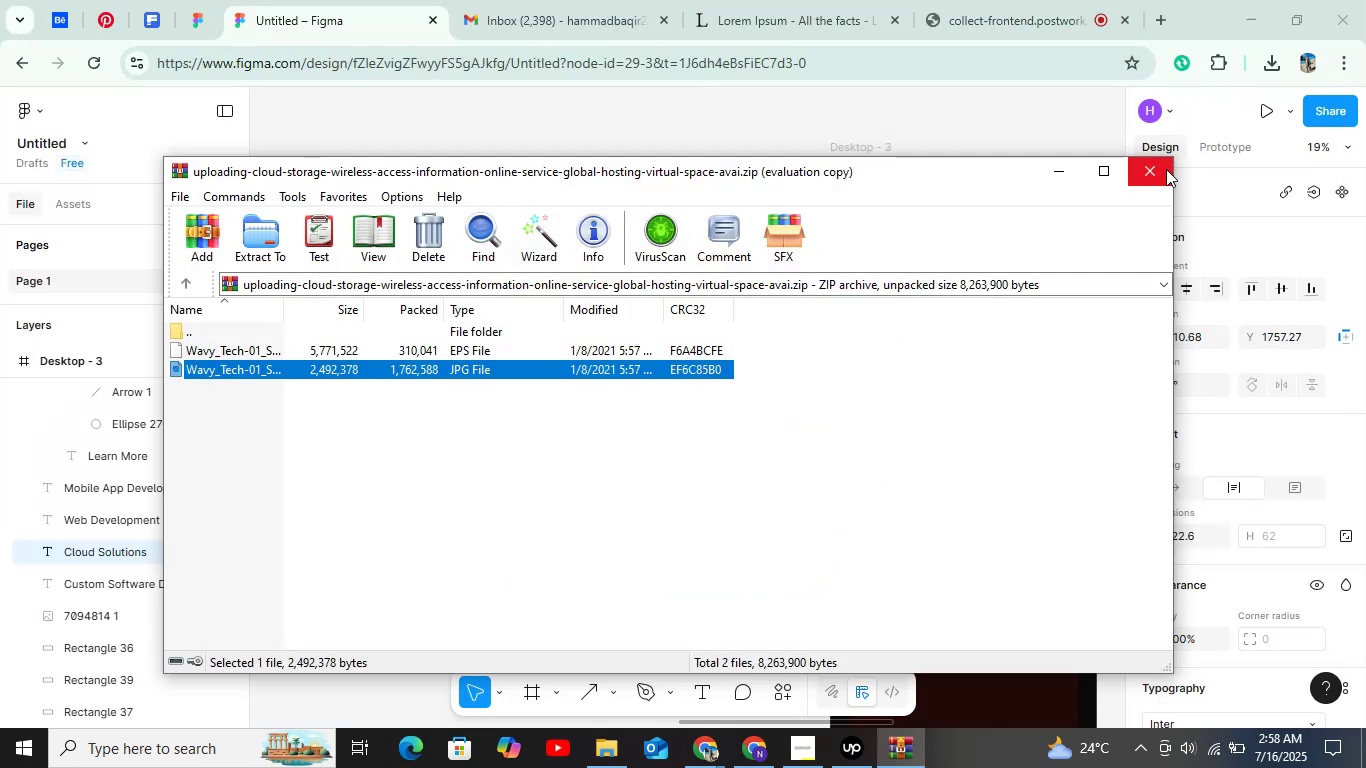 
left_click([1165, 171])
 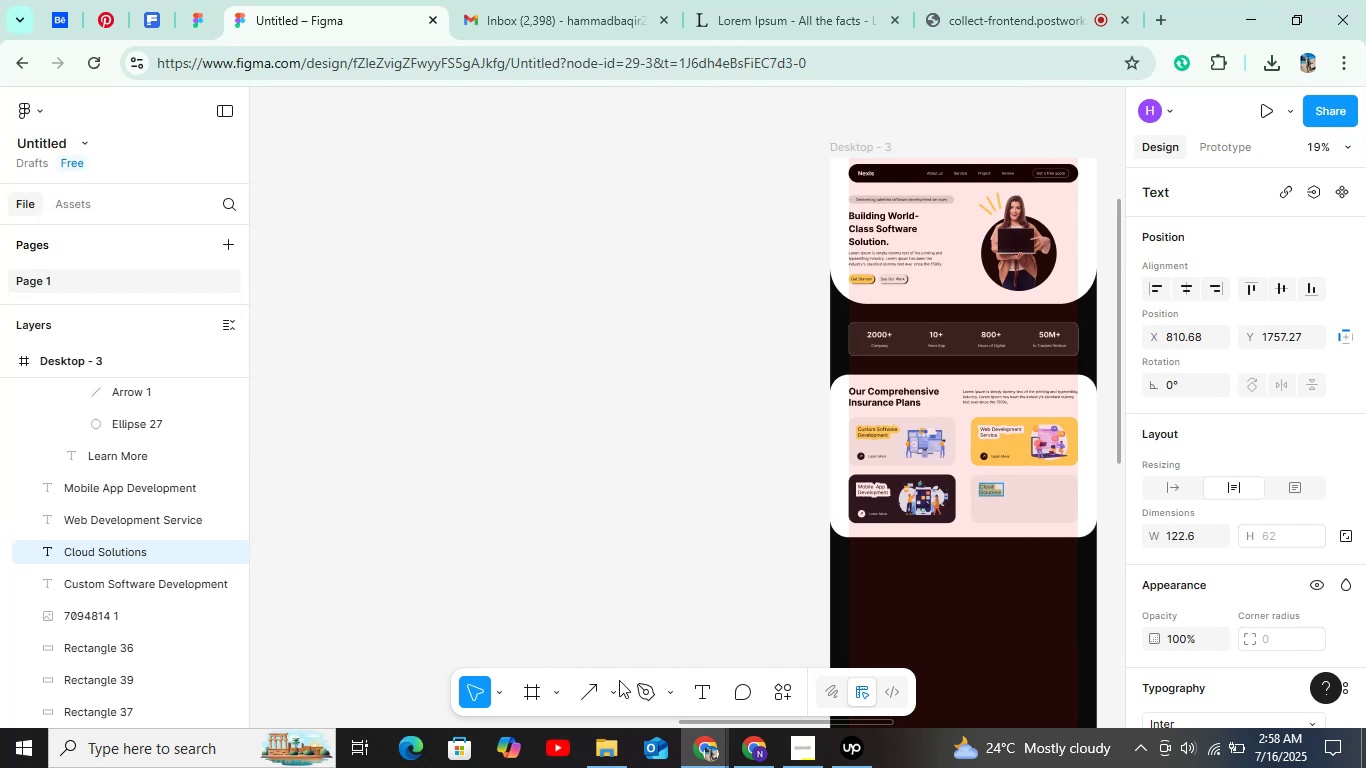 
left_click([612, 738])
 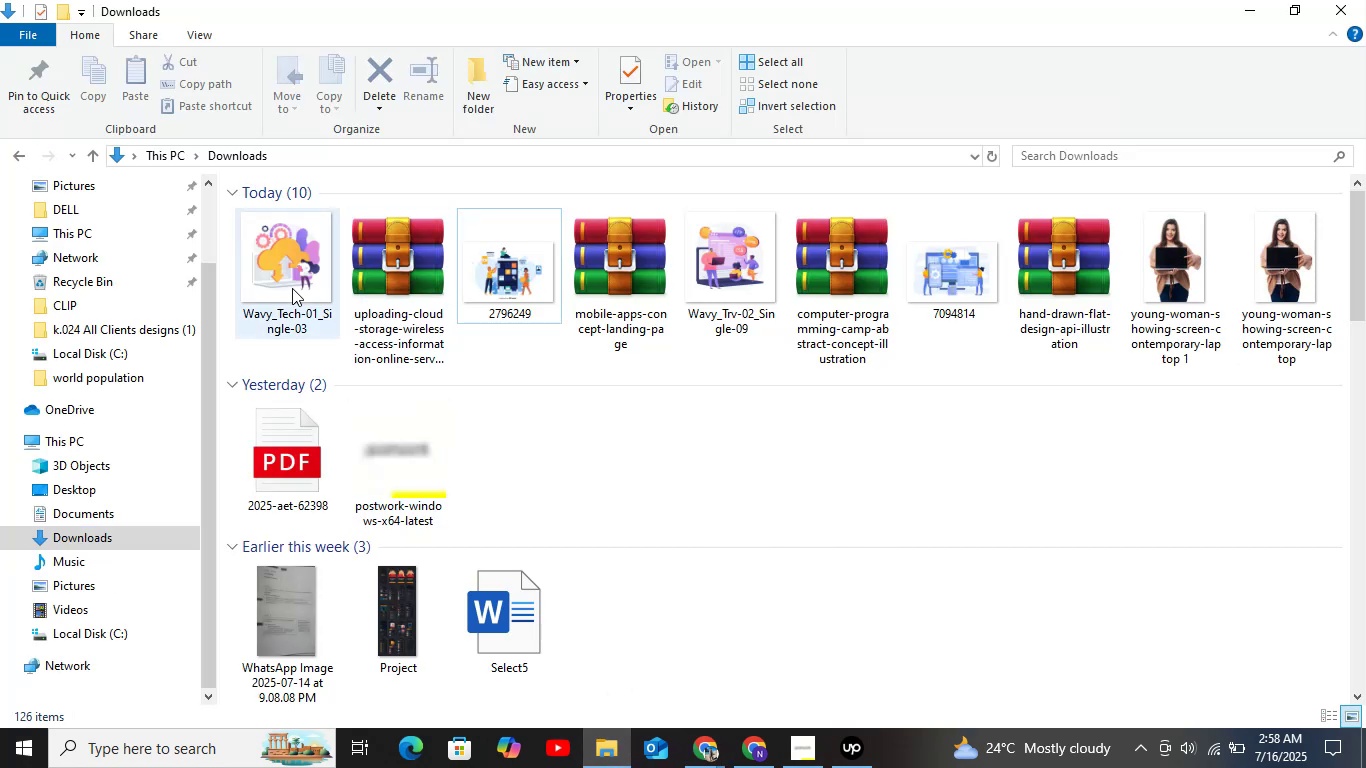 
left_click_drag(start_coordinate=[289, 273], to_coordinate=[616, 555])
 